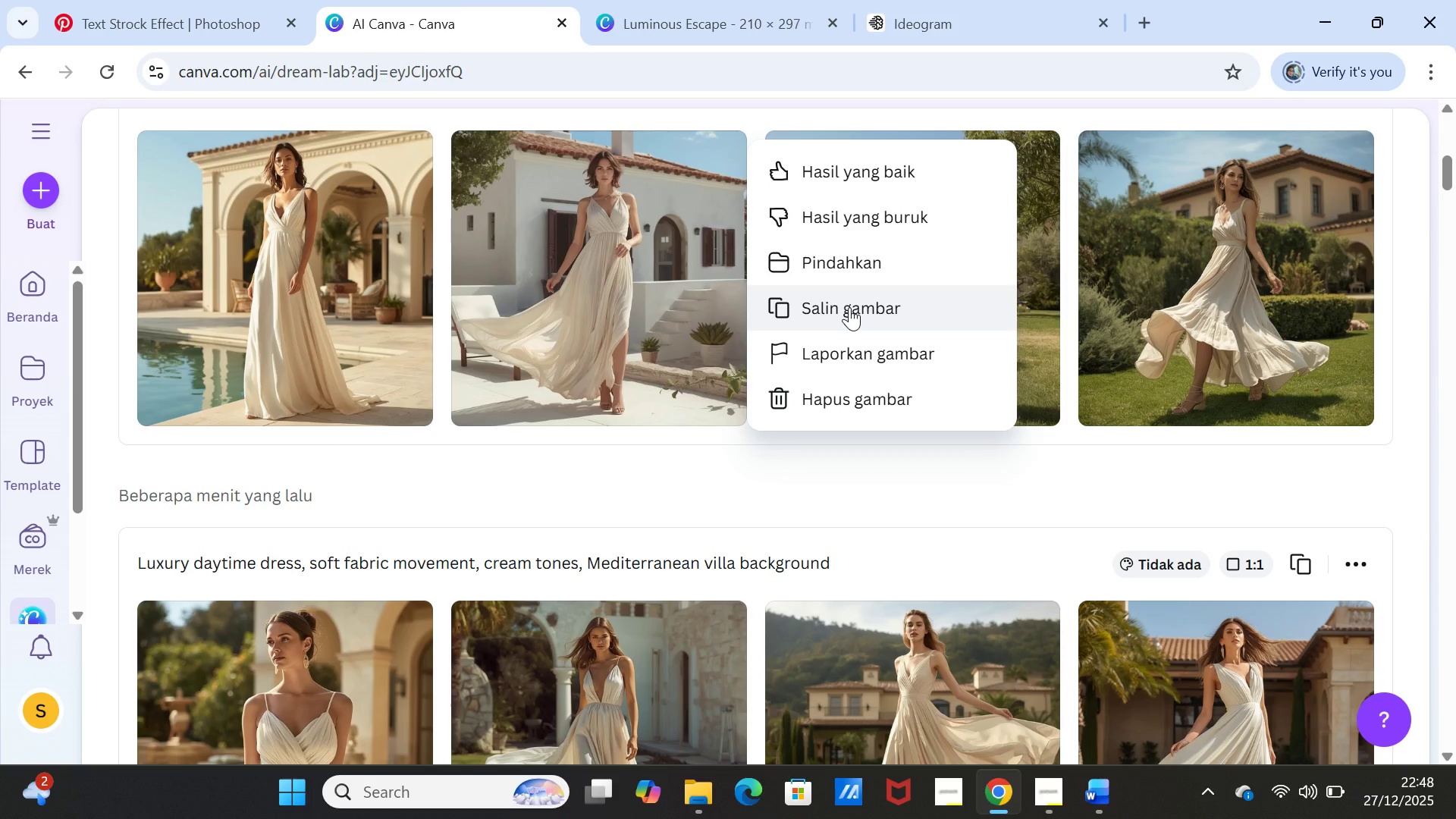 
left_click([849, 307])
 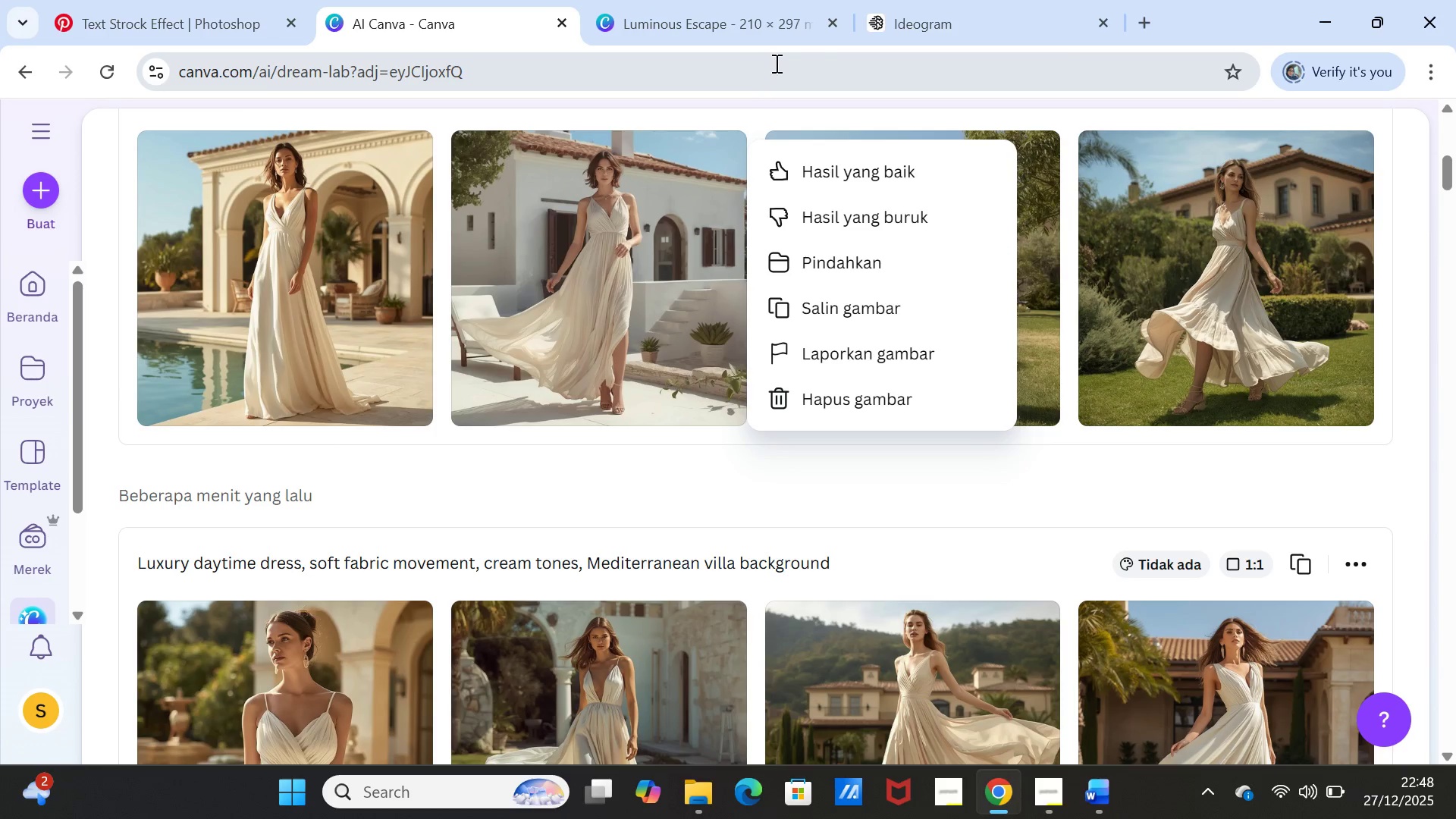 
left_click([725, 24])
 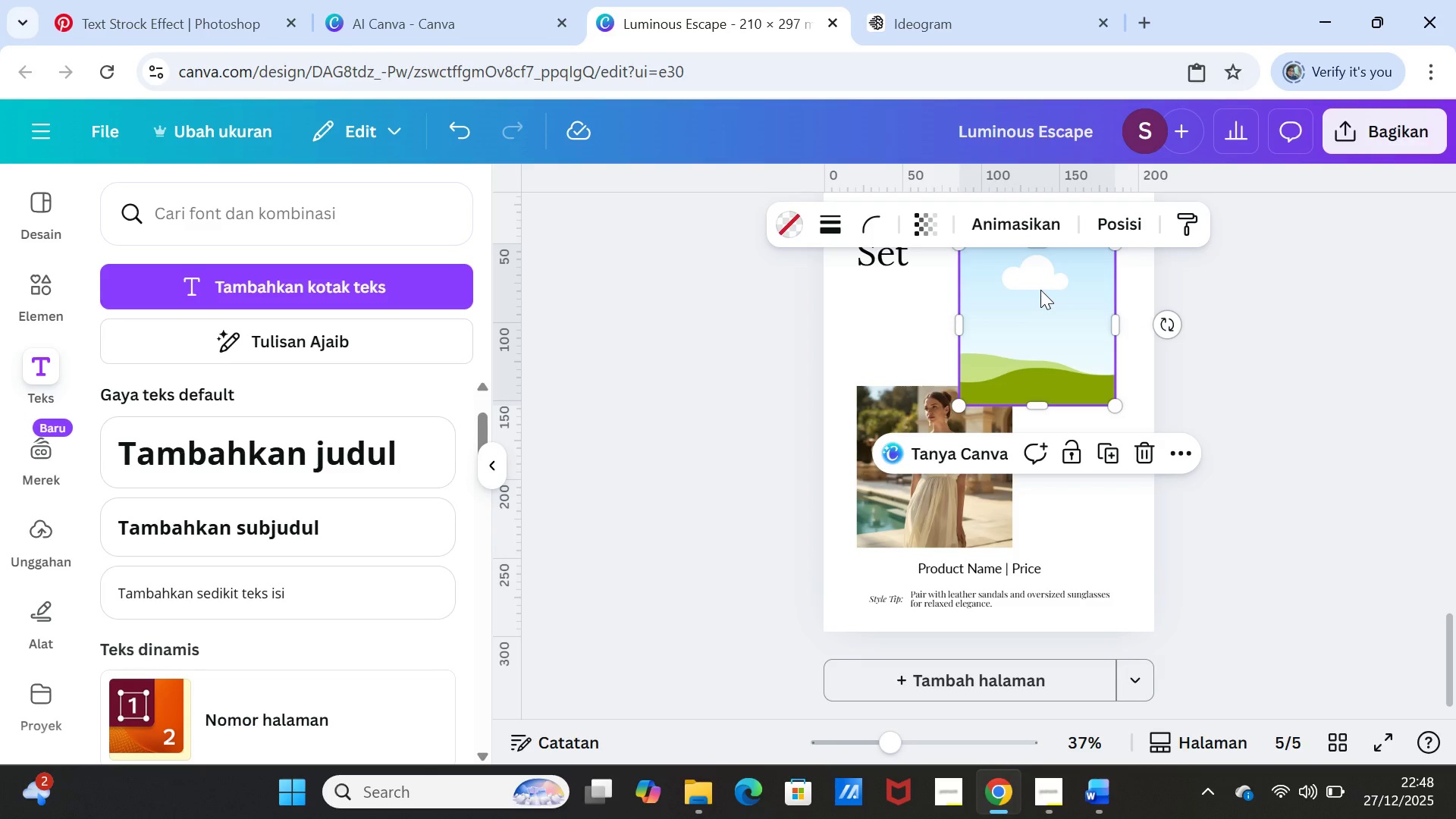 
left_click([1040, 290])
 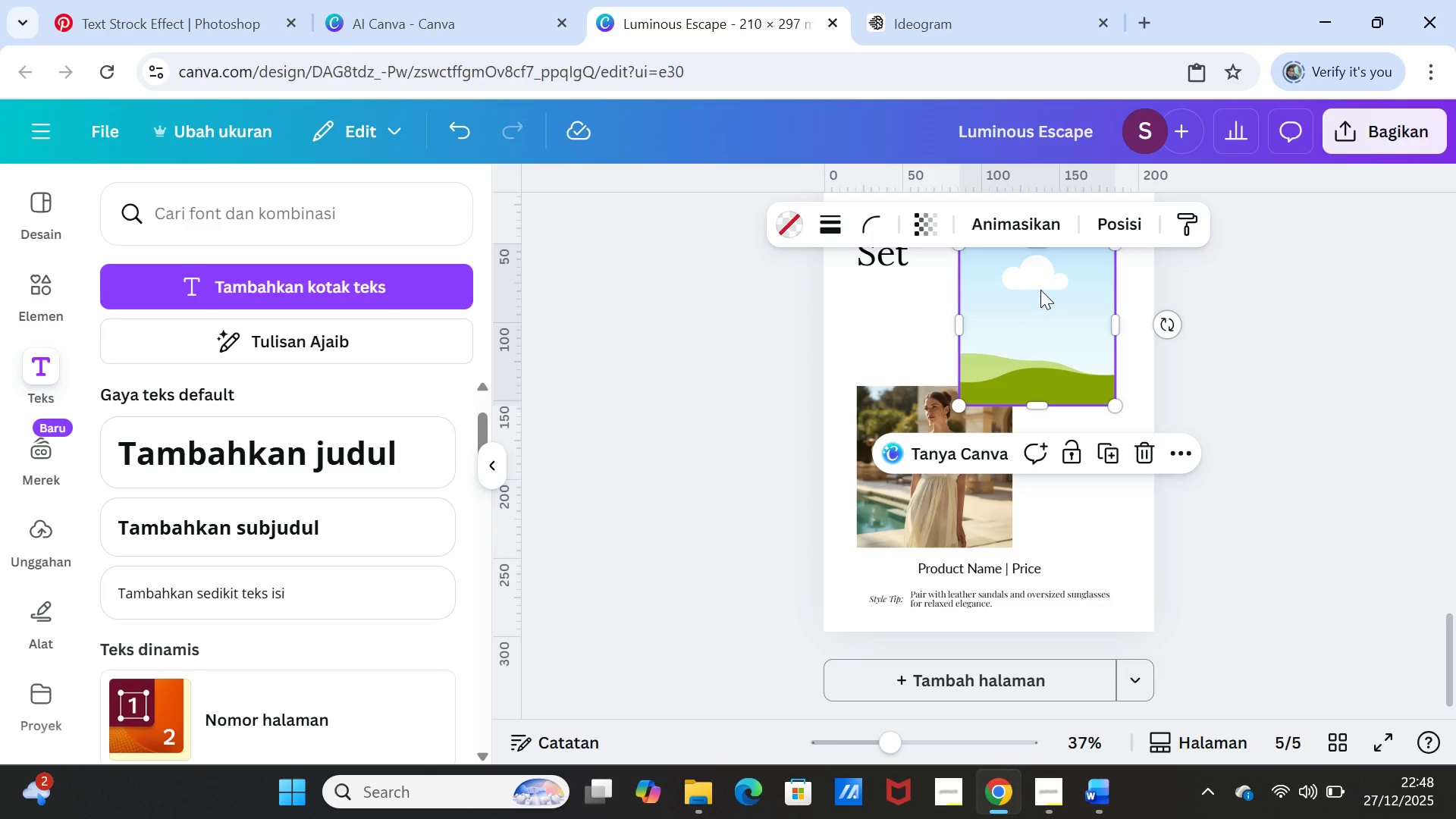 
right_click([1040, 290])
 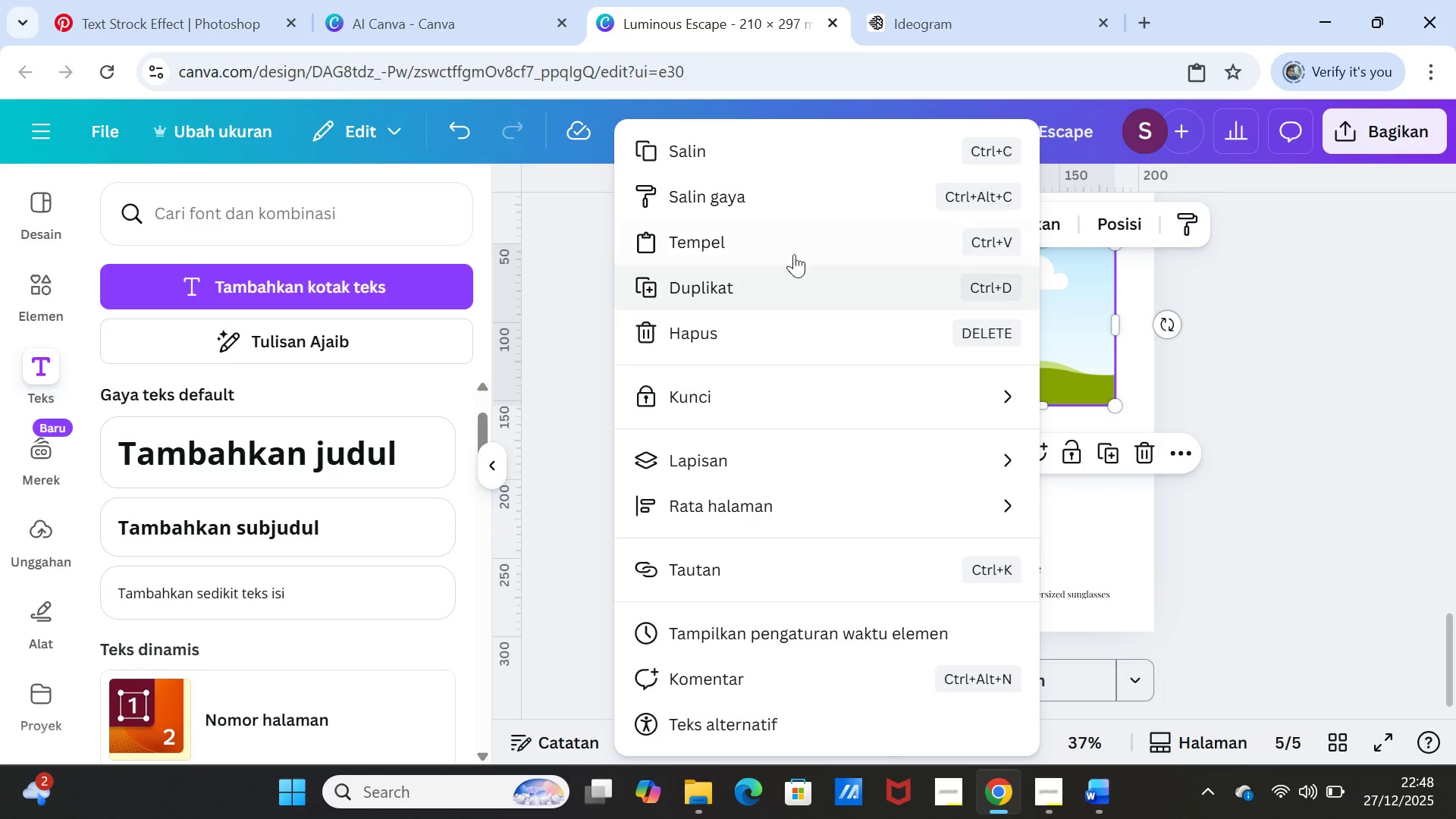 
left_click([794, 234])
 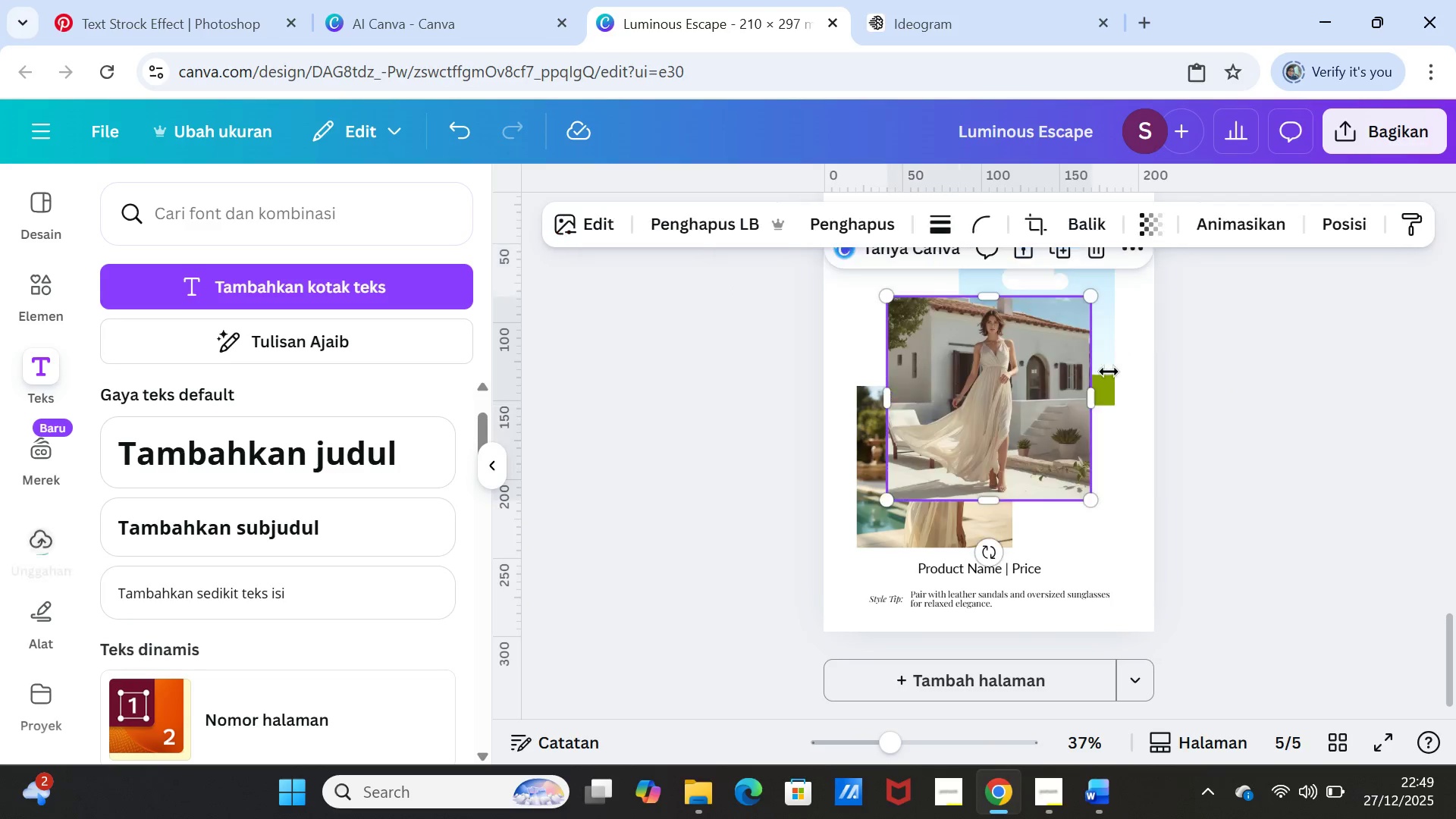 
left_click_drag(start_coordinate=[1022, 372], to_coordinate=[1050, 341])
 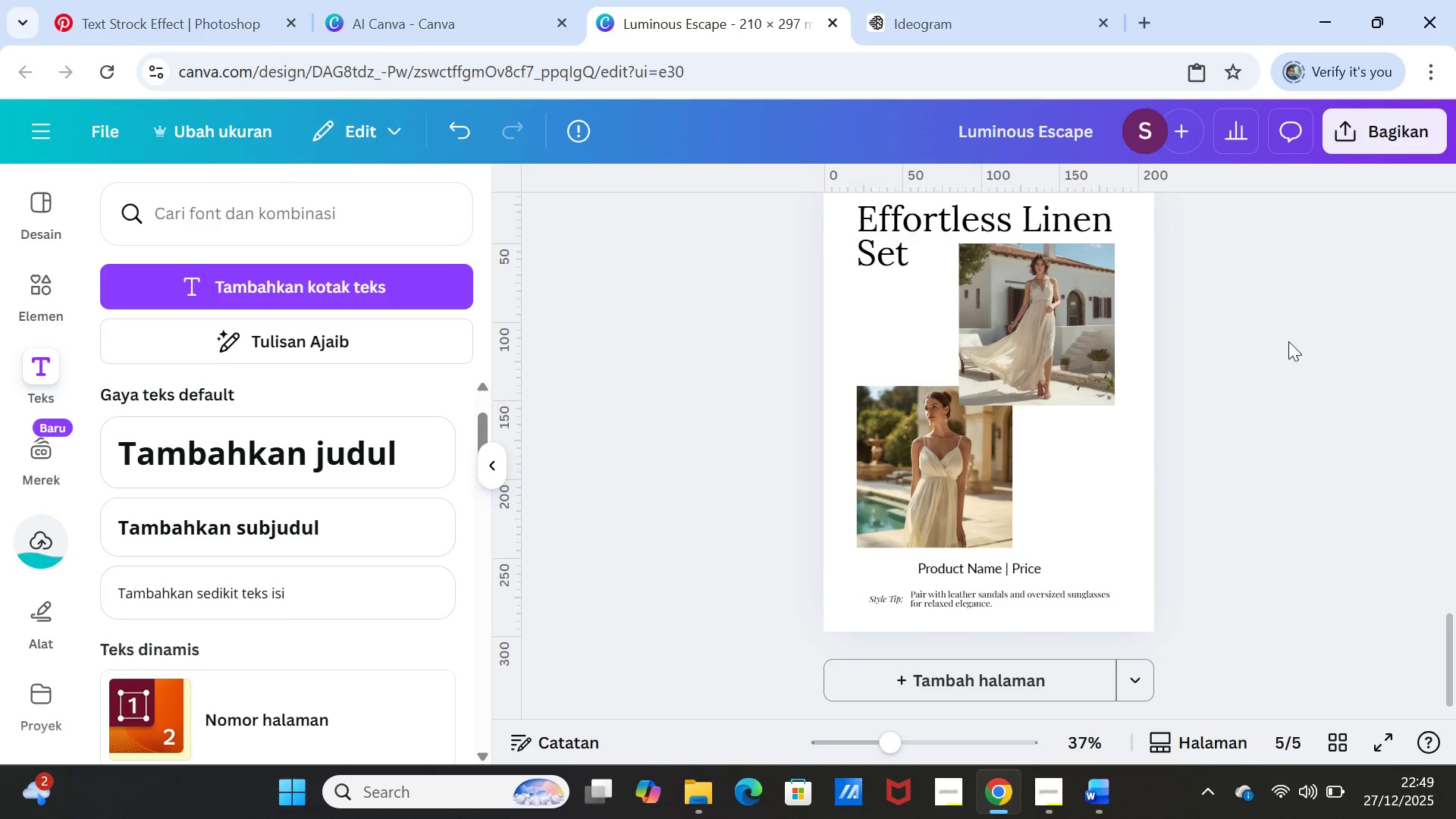 
left_click([1288, 341])
 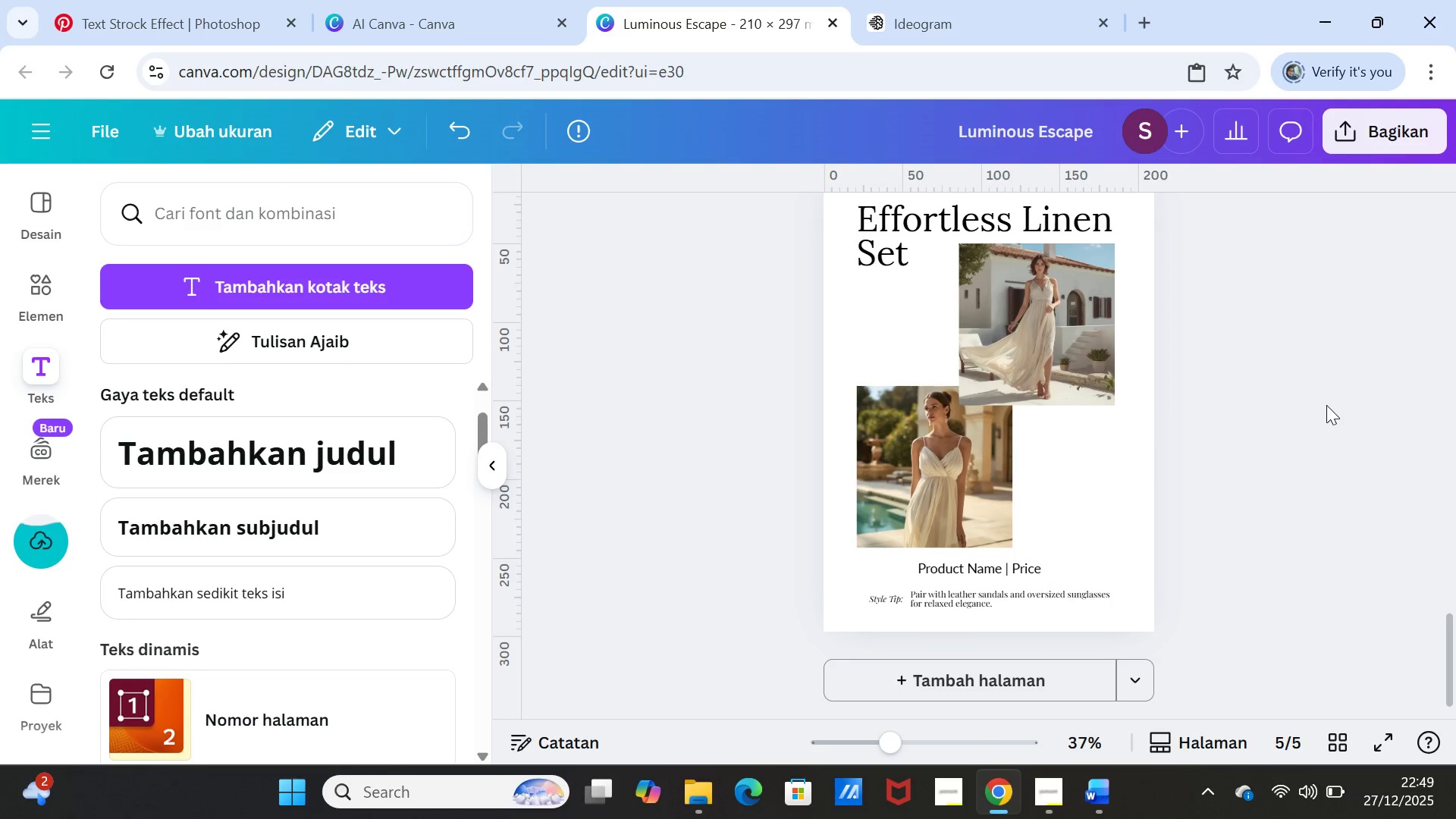 
scroll: coordinate [1326, 405], scroll_direction: up, amount: 1.0
 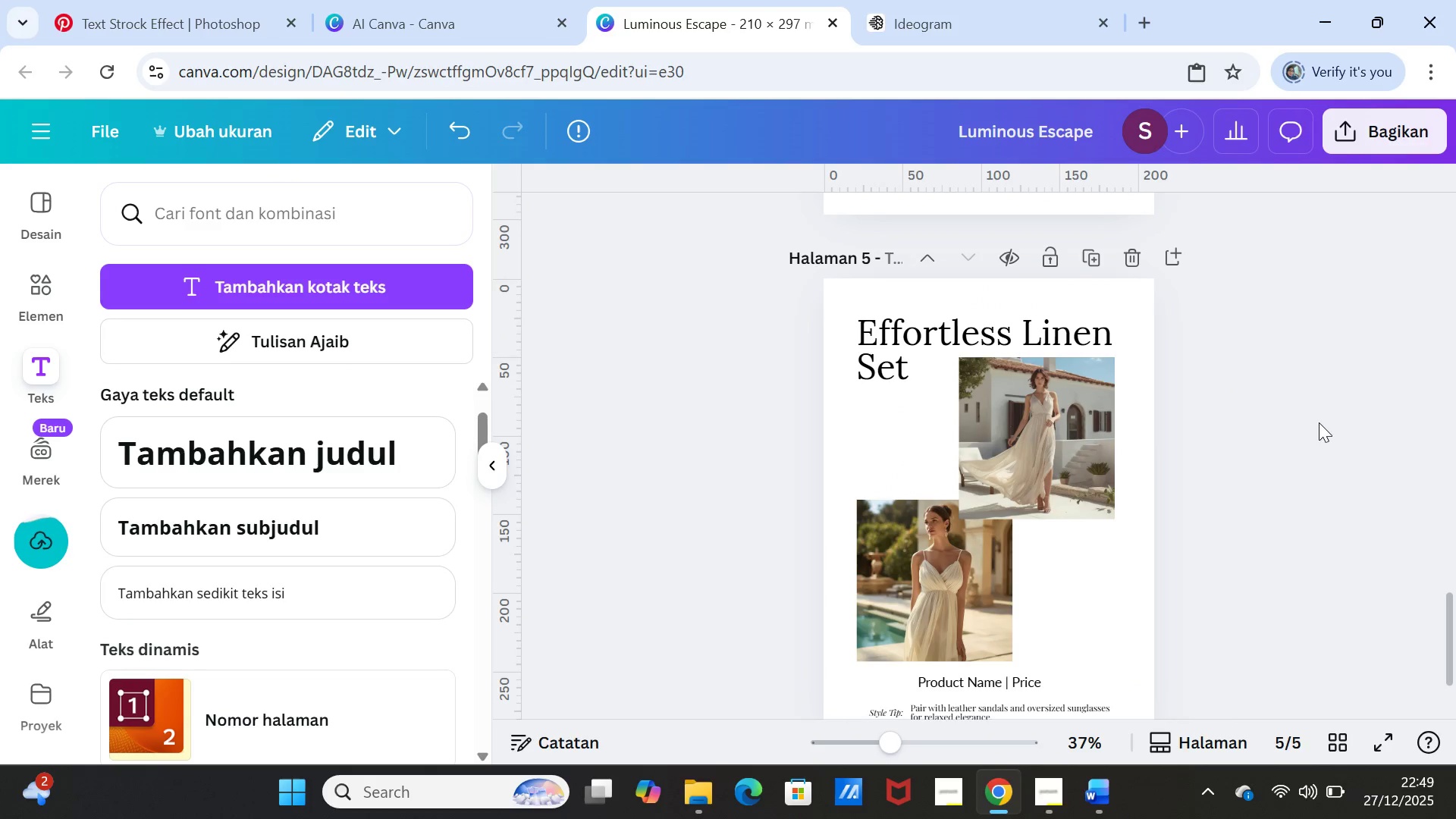 
left_click([1319, 422])
 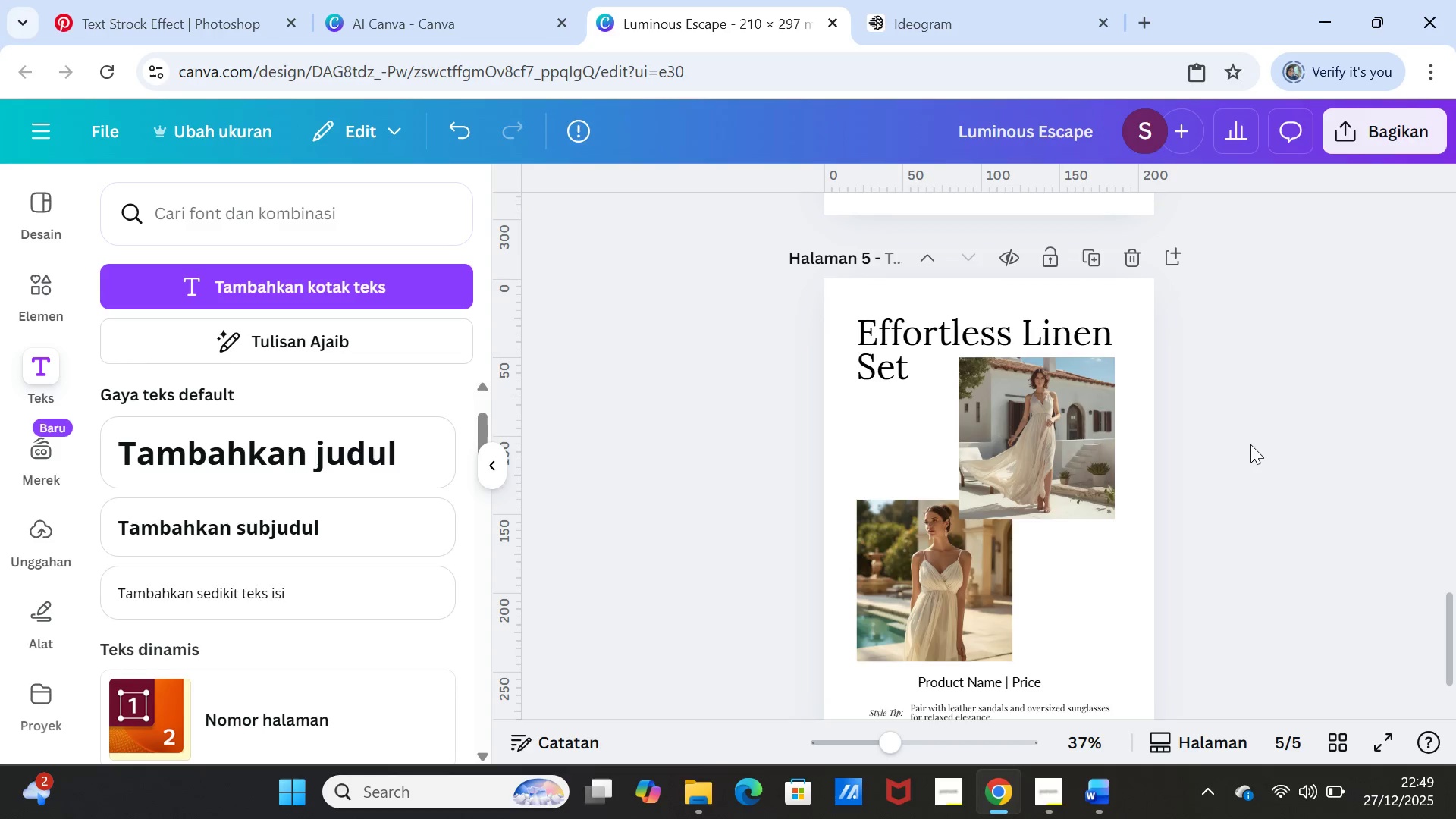 
scroll: coordinate [1254, 444], scroll_direction: down, amount: 1.0
 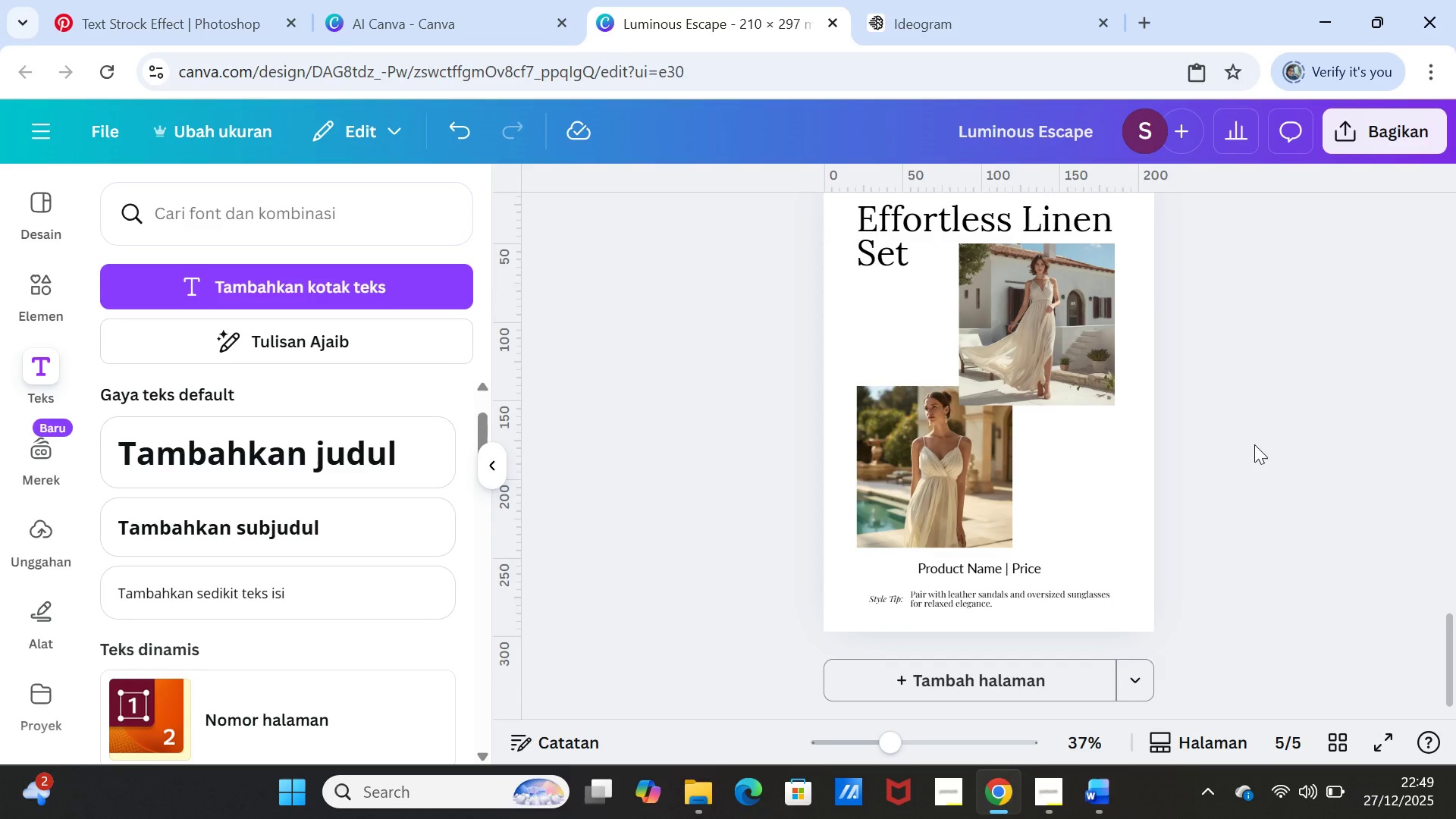 
left_click([1260, 425])
 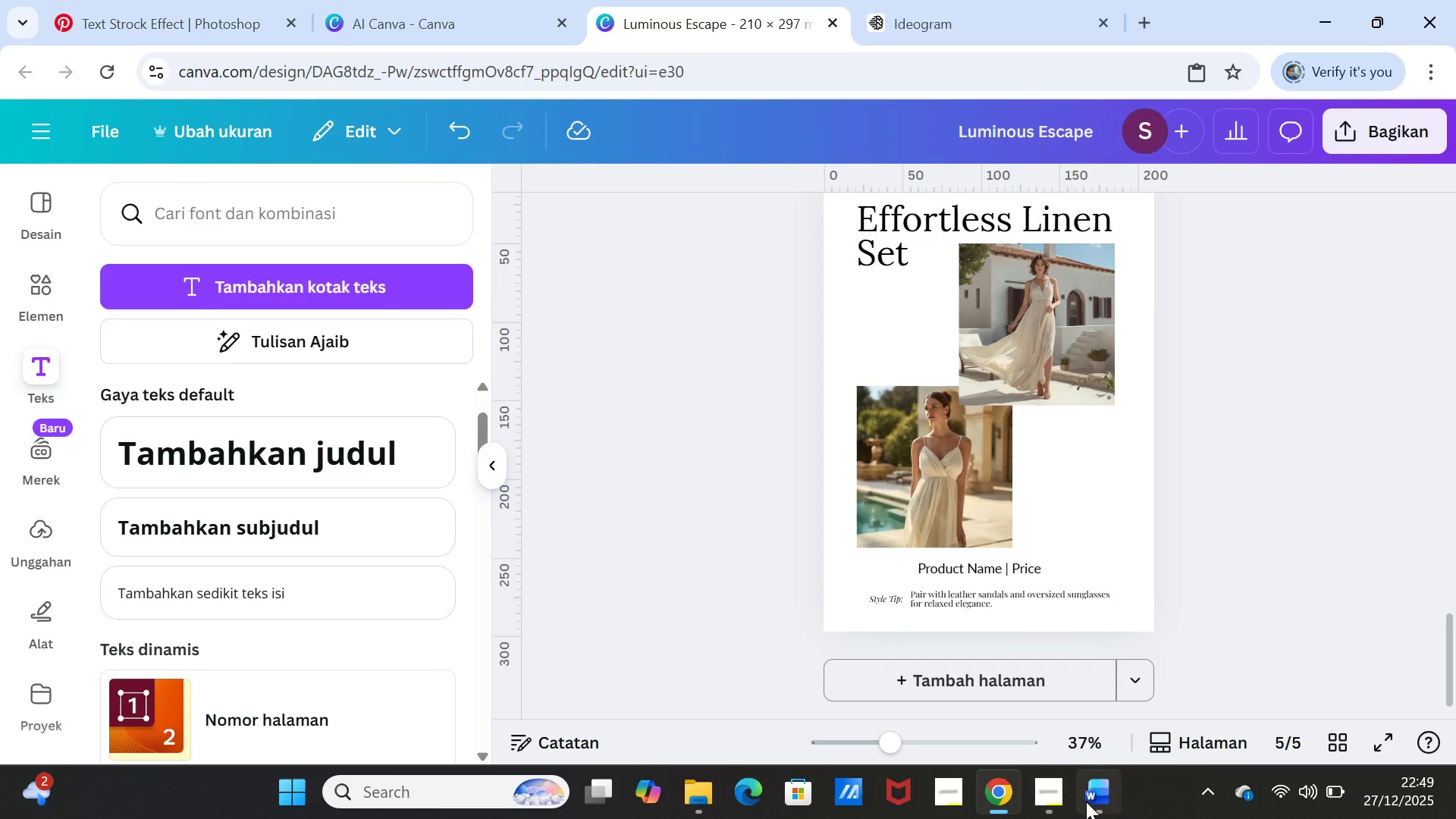 
left_click([1091, 799])
 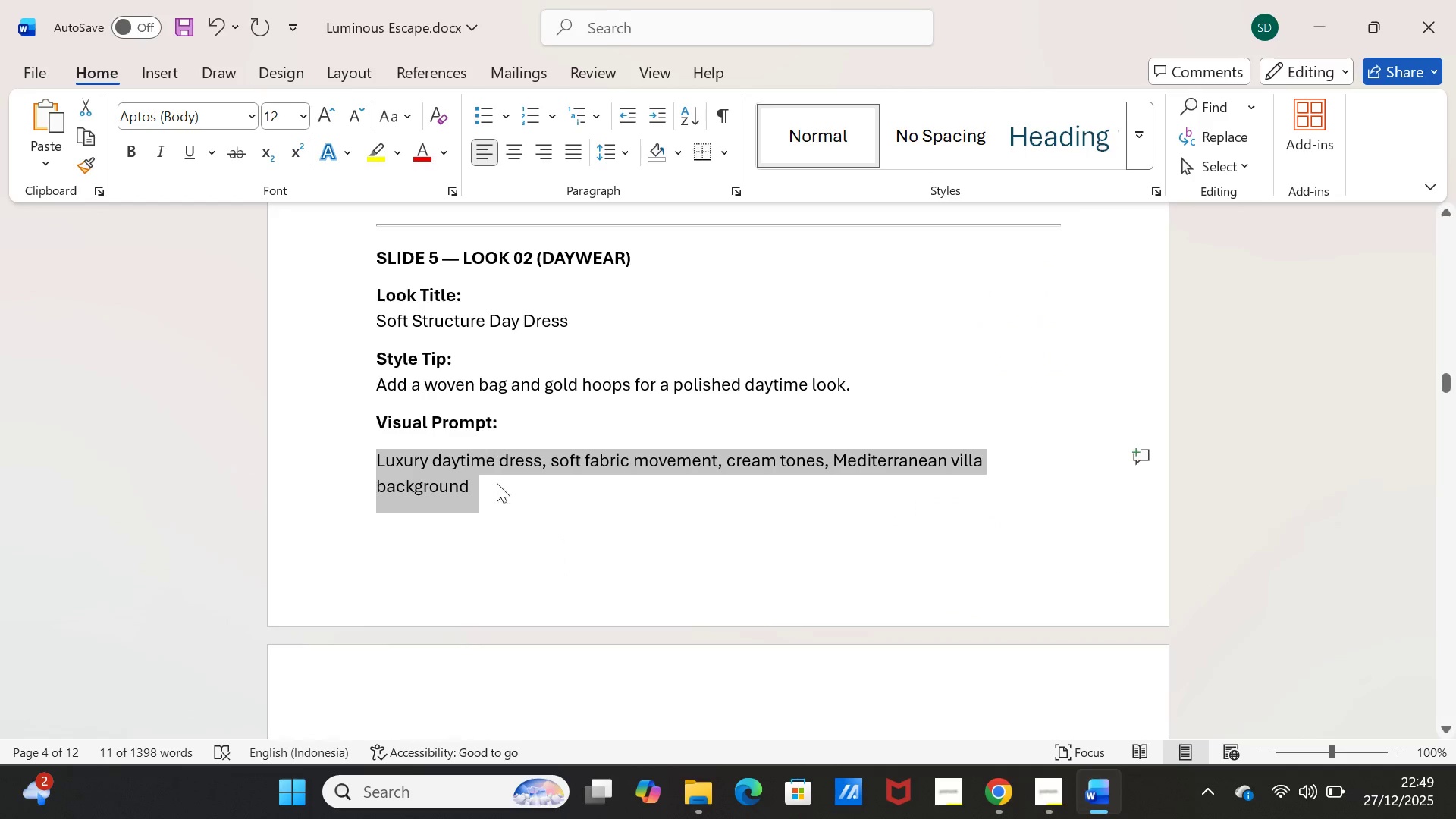 
scroll: coordinate [530, 557], scroll_direction: none, amount: 0.0
 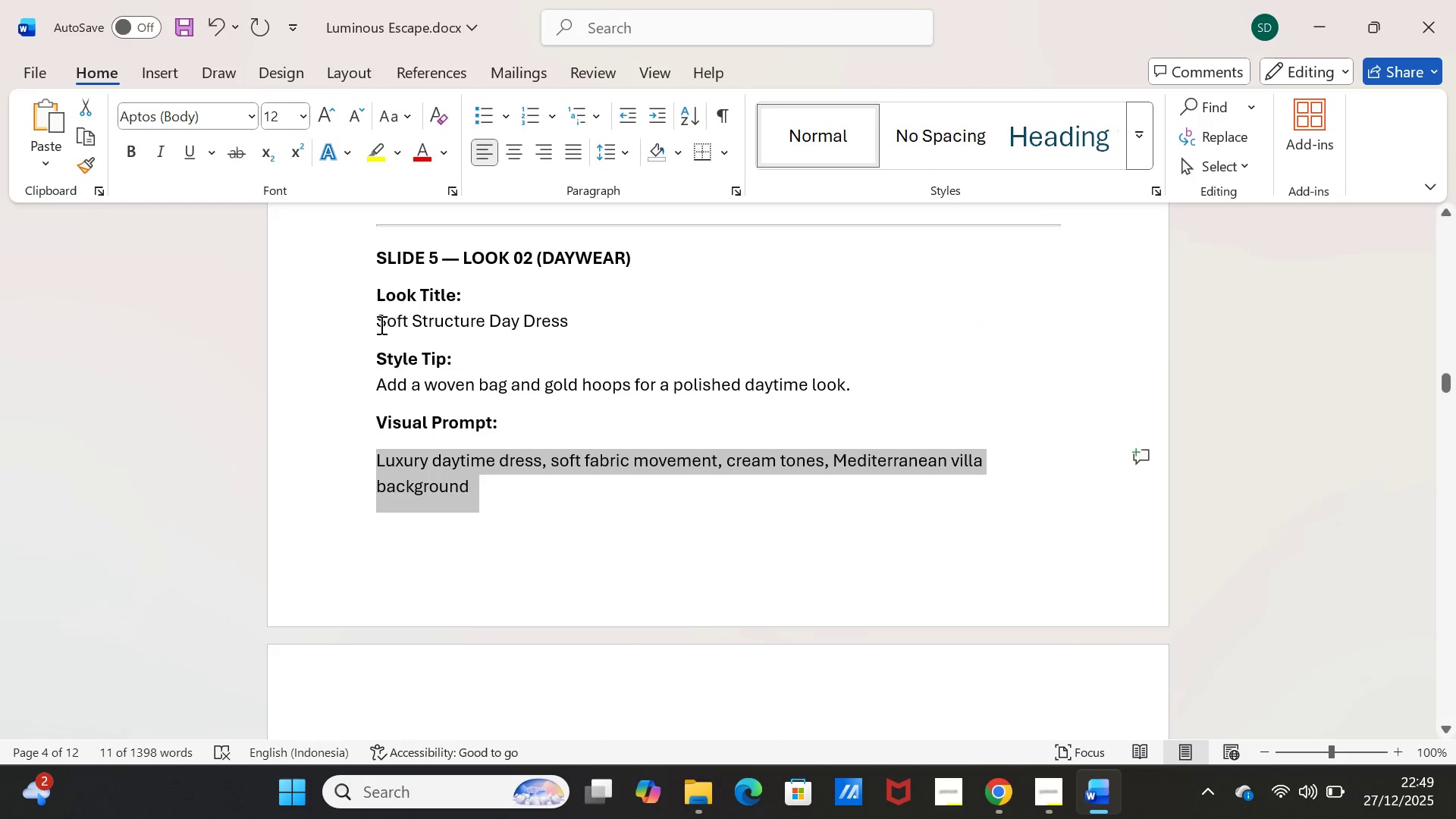 
left_click_drag(start_coordinate=[375, 325], to_coordinate=[571, 325])
 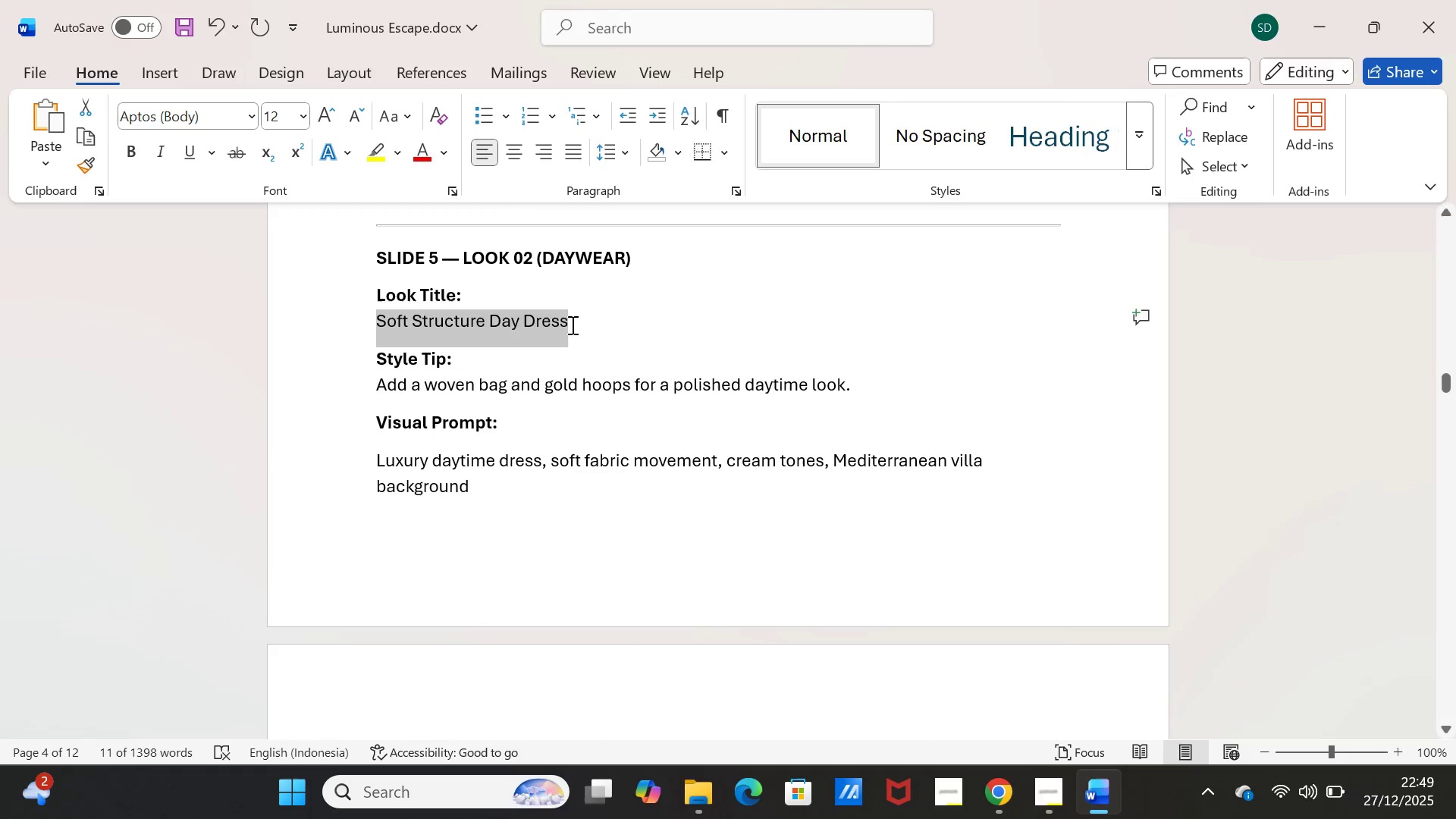 
key(Control+C)
 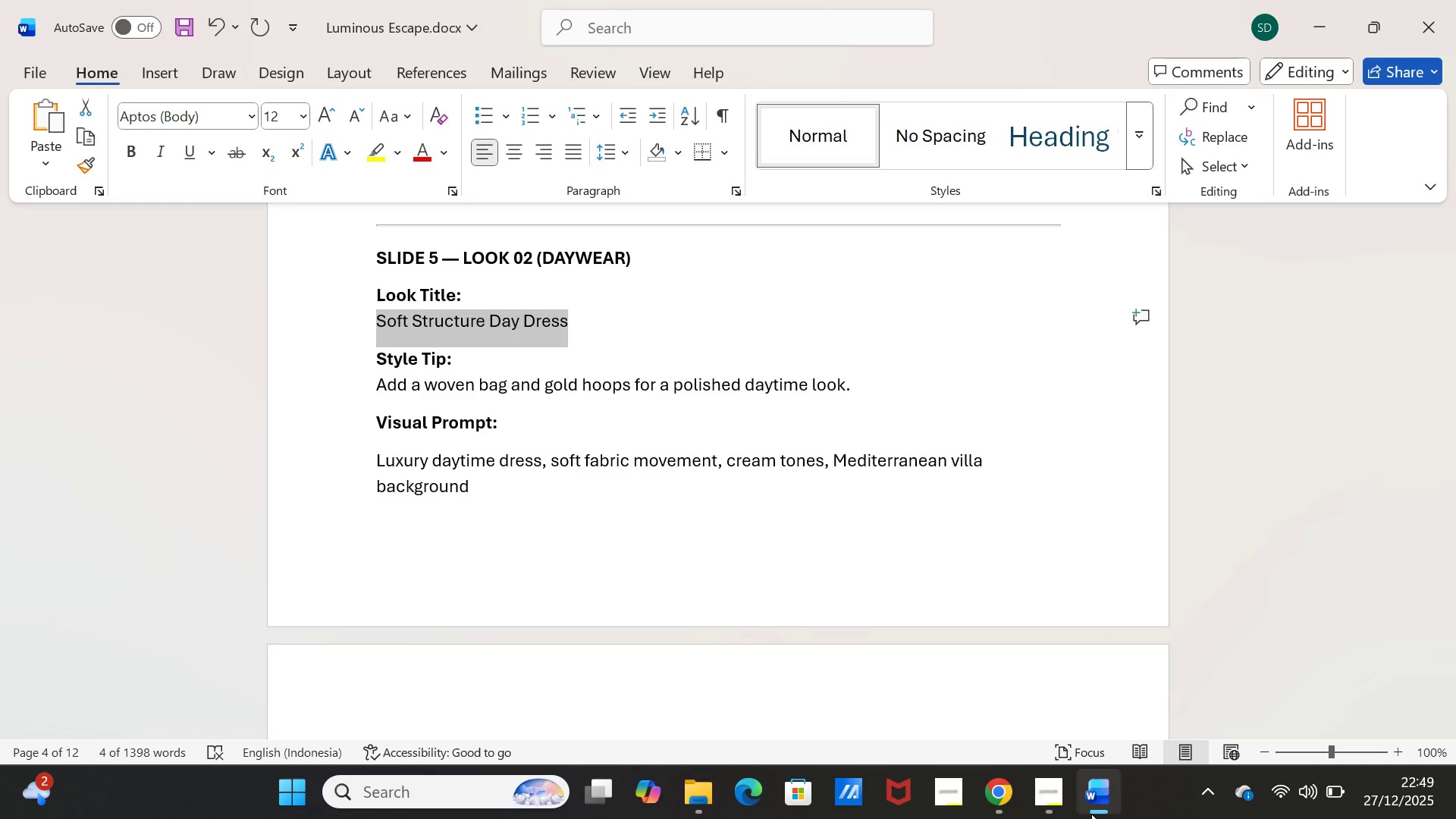 
left_click([1094, 810])
 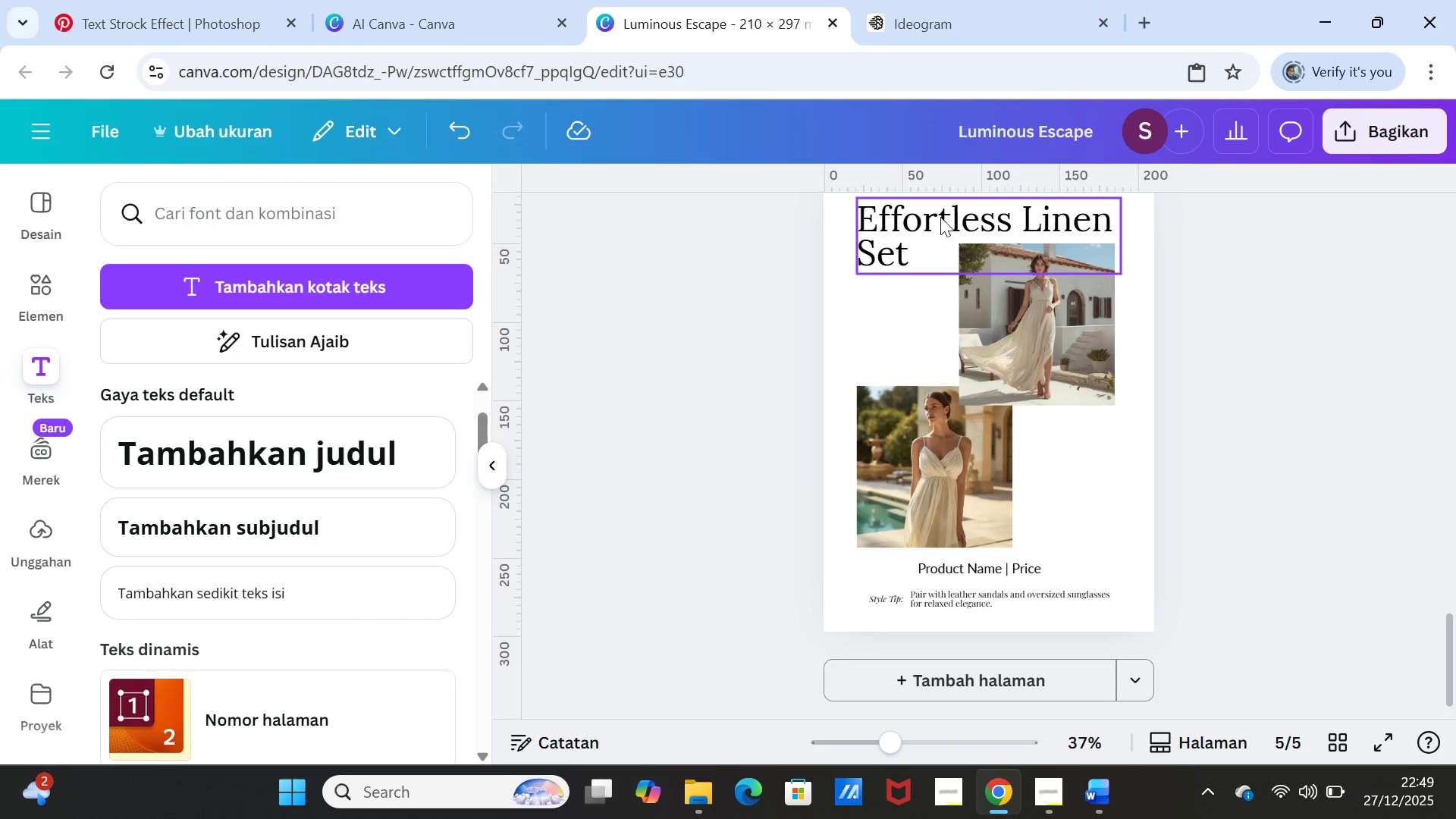 
double_click([940, 217])
 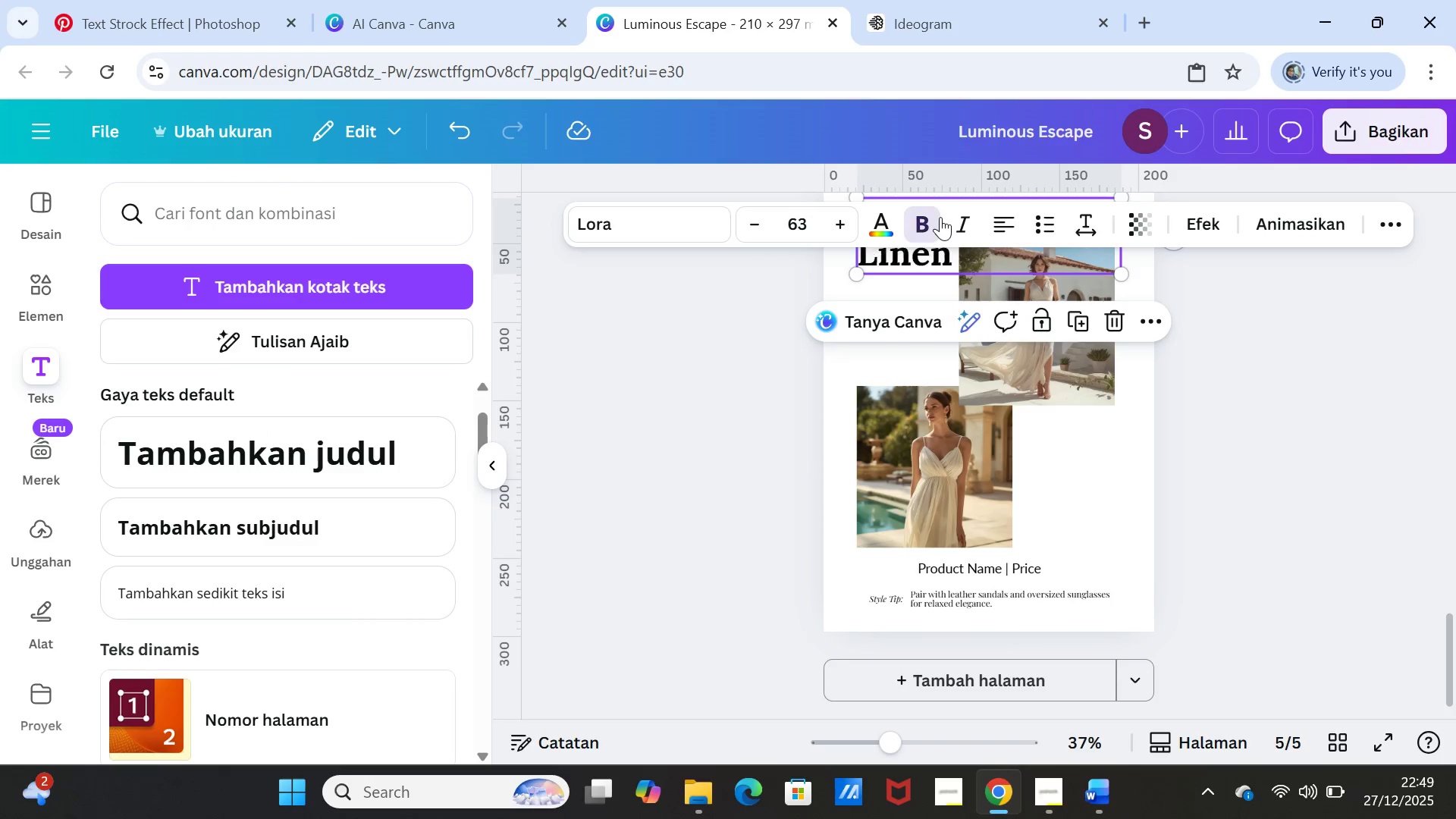 
triple_click([940, 217])
 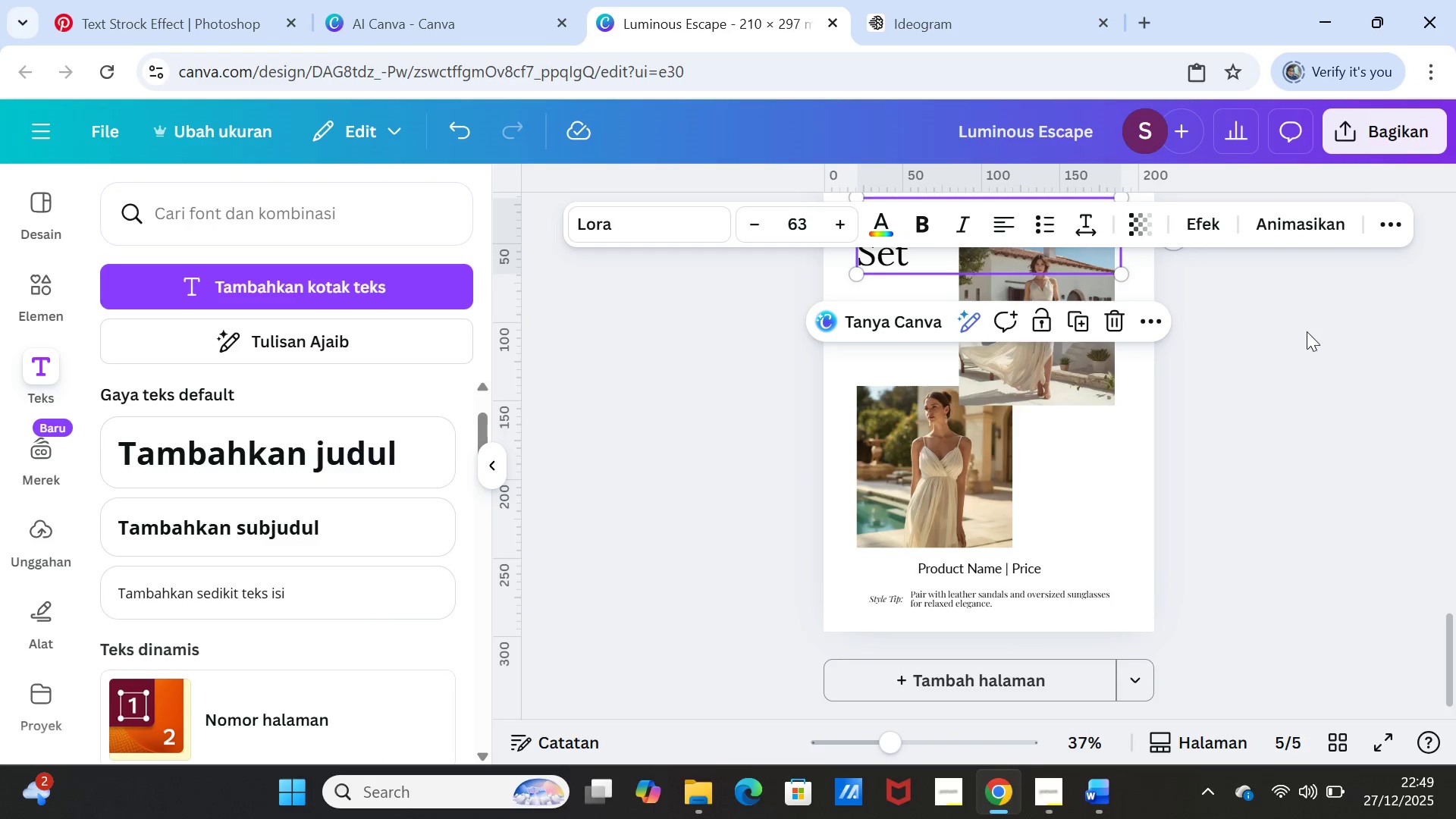 
left_click([1313, 377])
 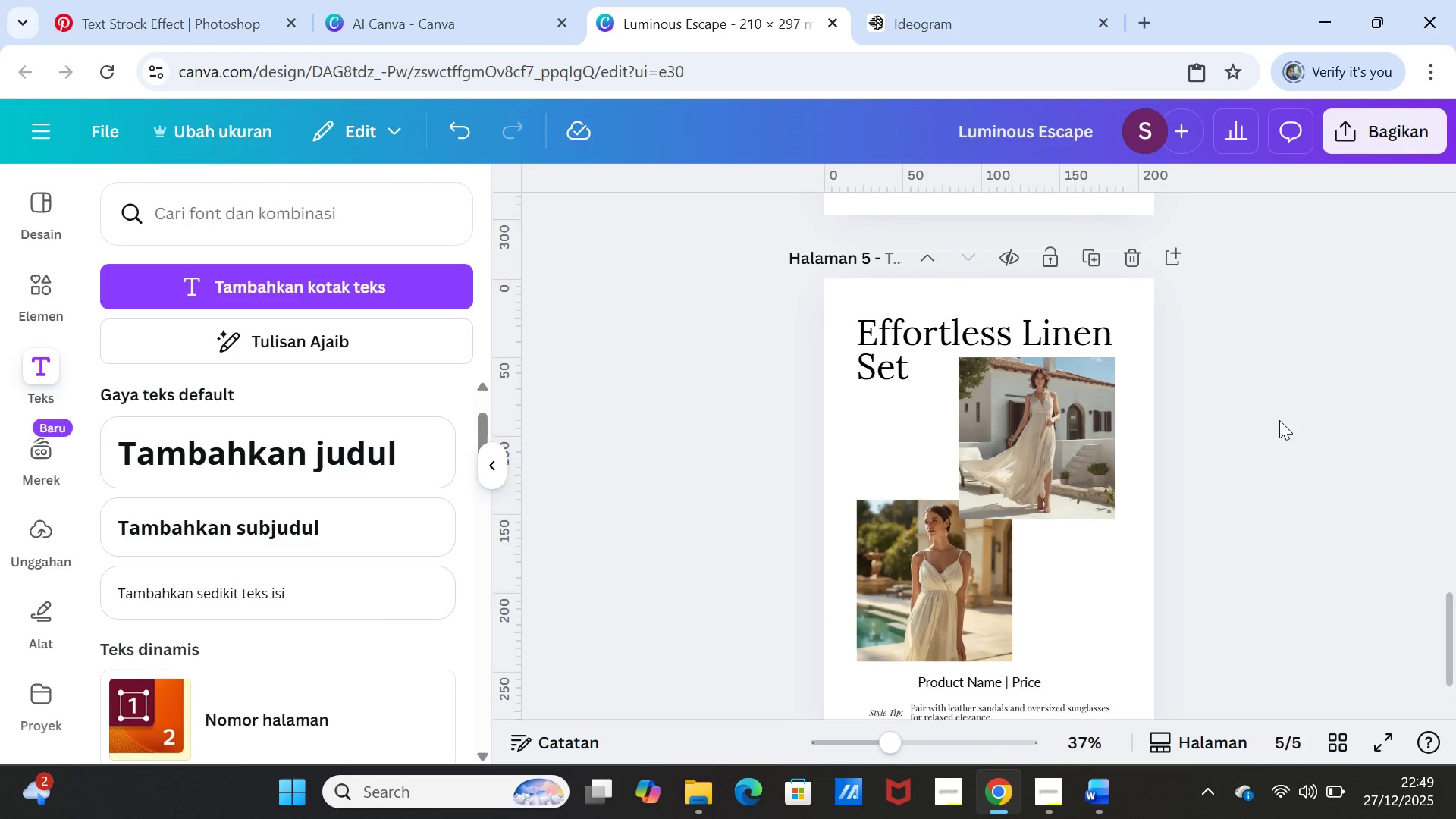 
scroll: coordinate [1279, 420], scroll_direction: up, amount: 1.0
 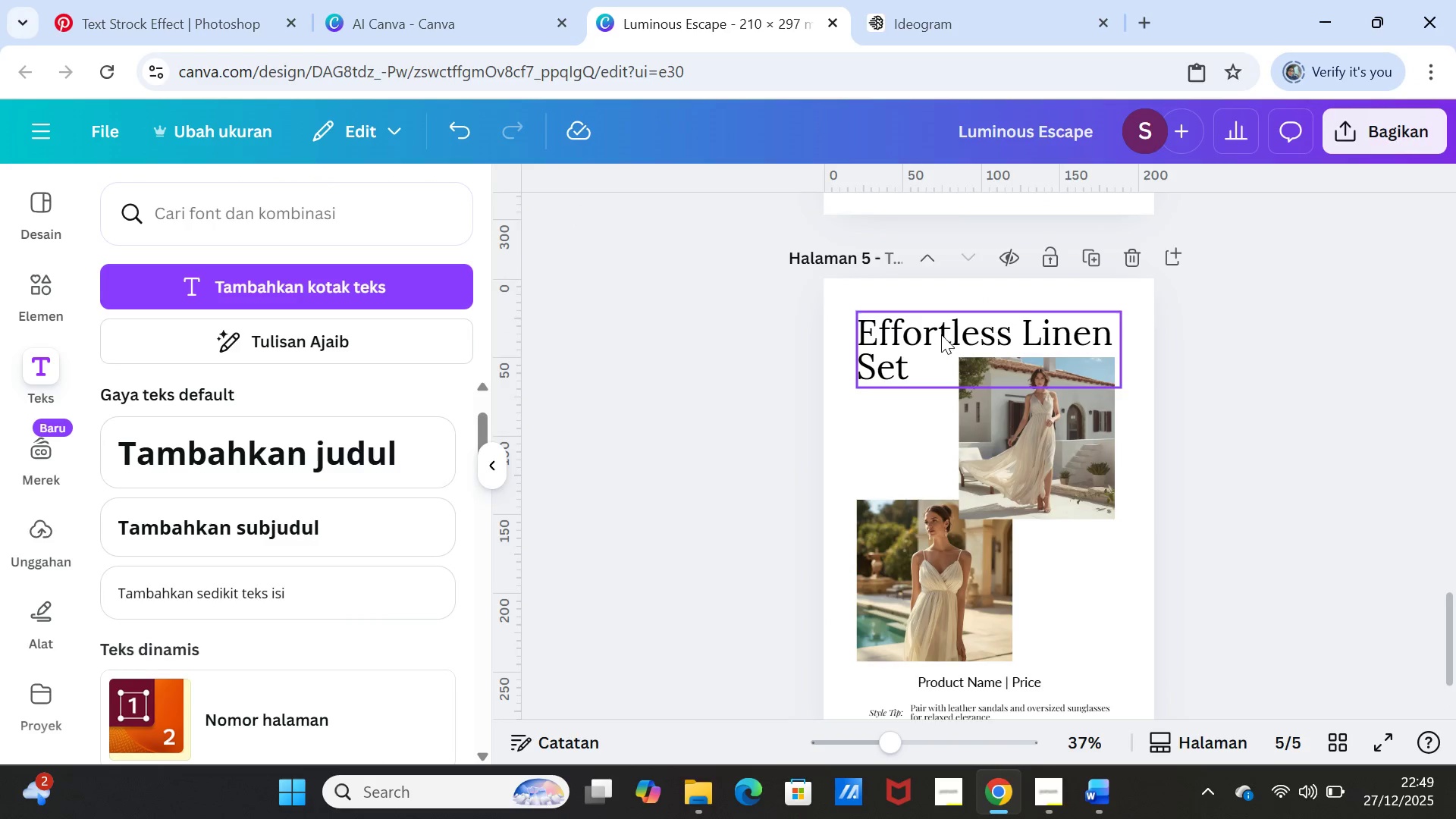 
double_click([941, 334])
 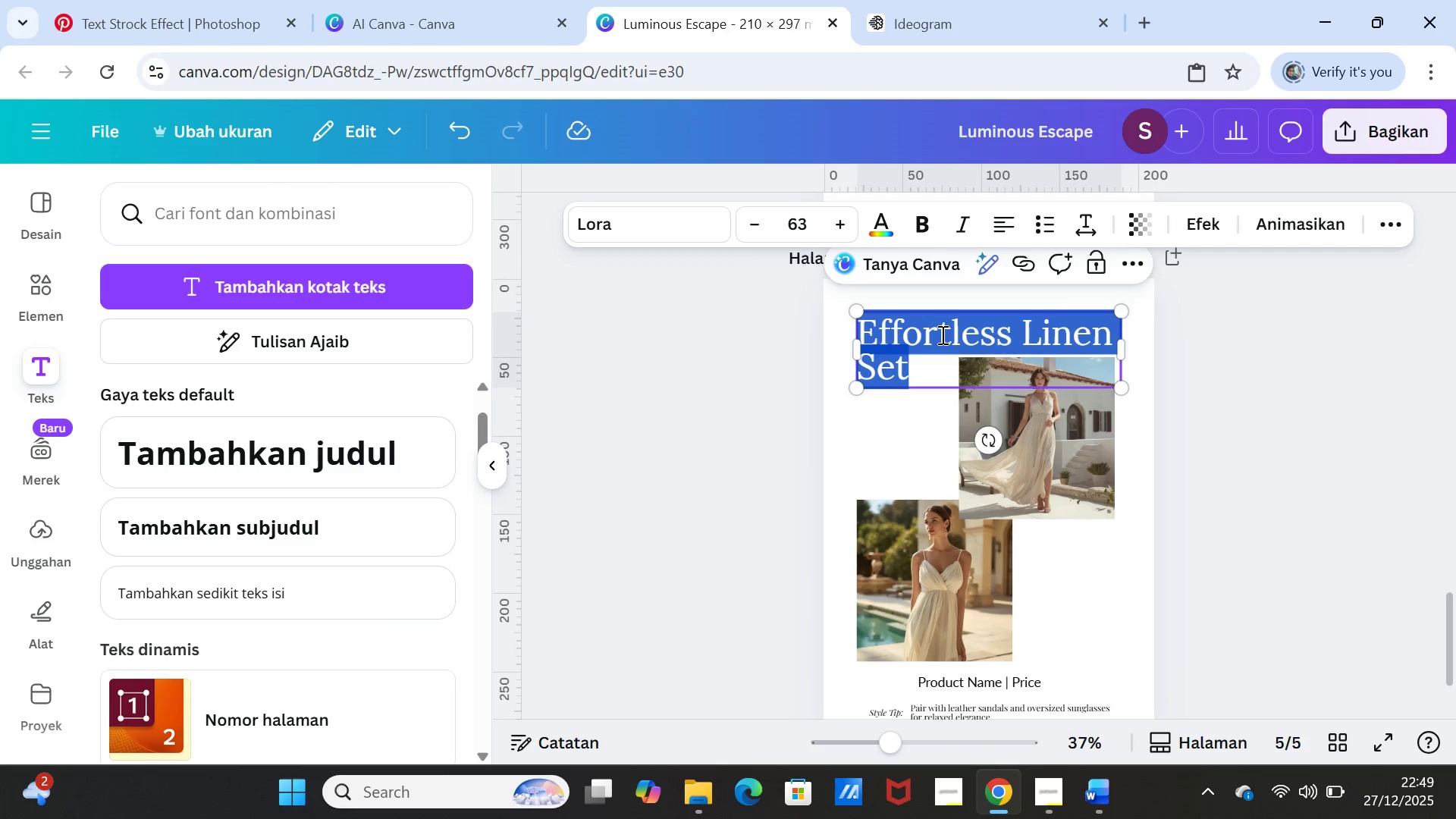 
triple_click([941, 334])
 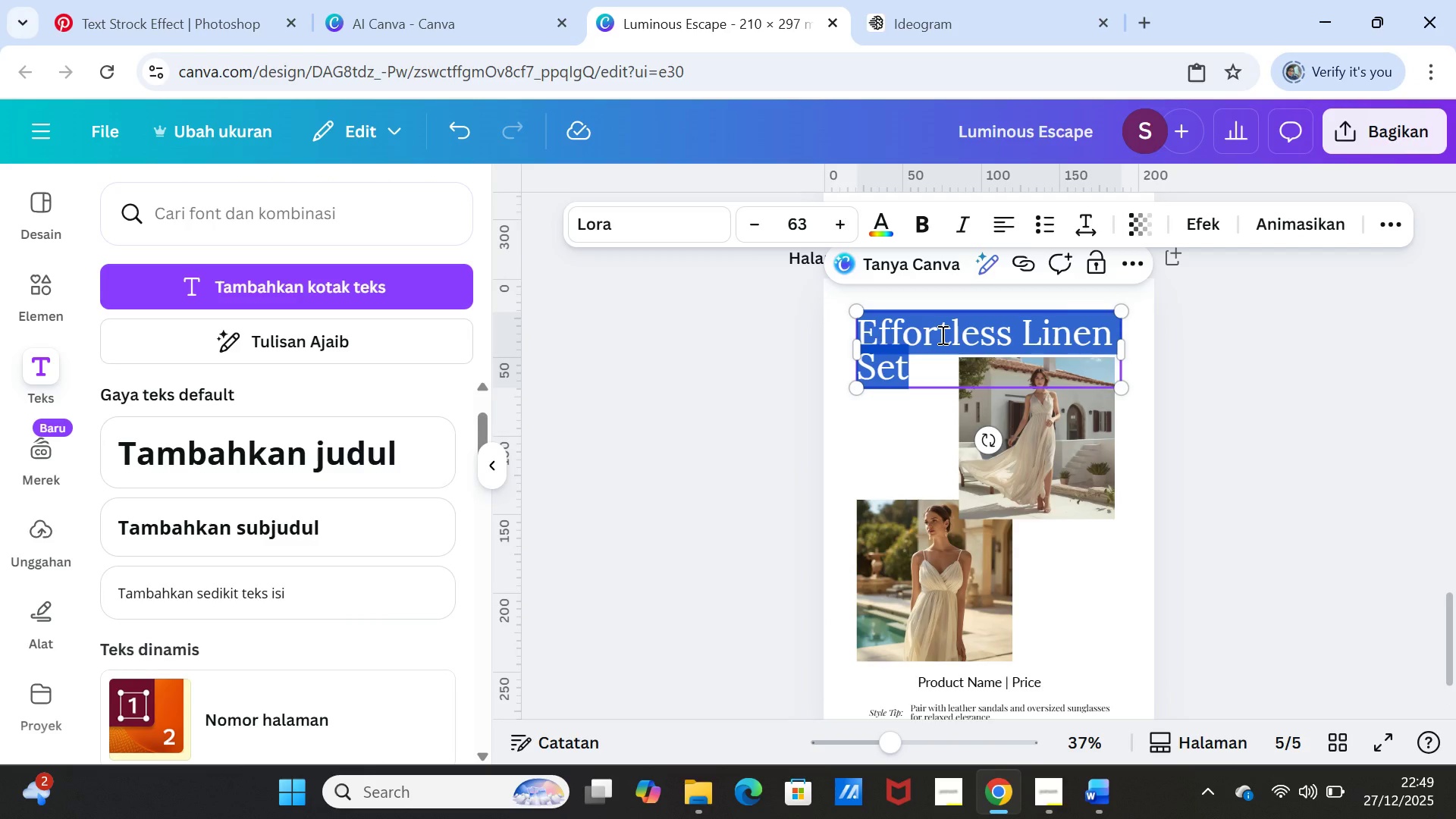 
key(Control+V)
 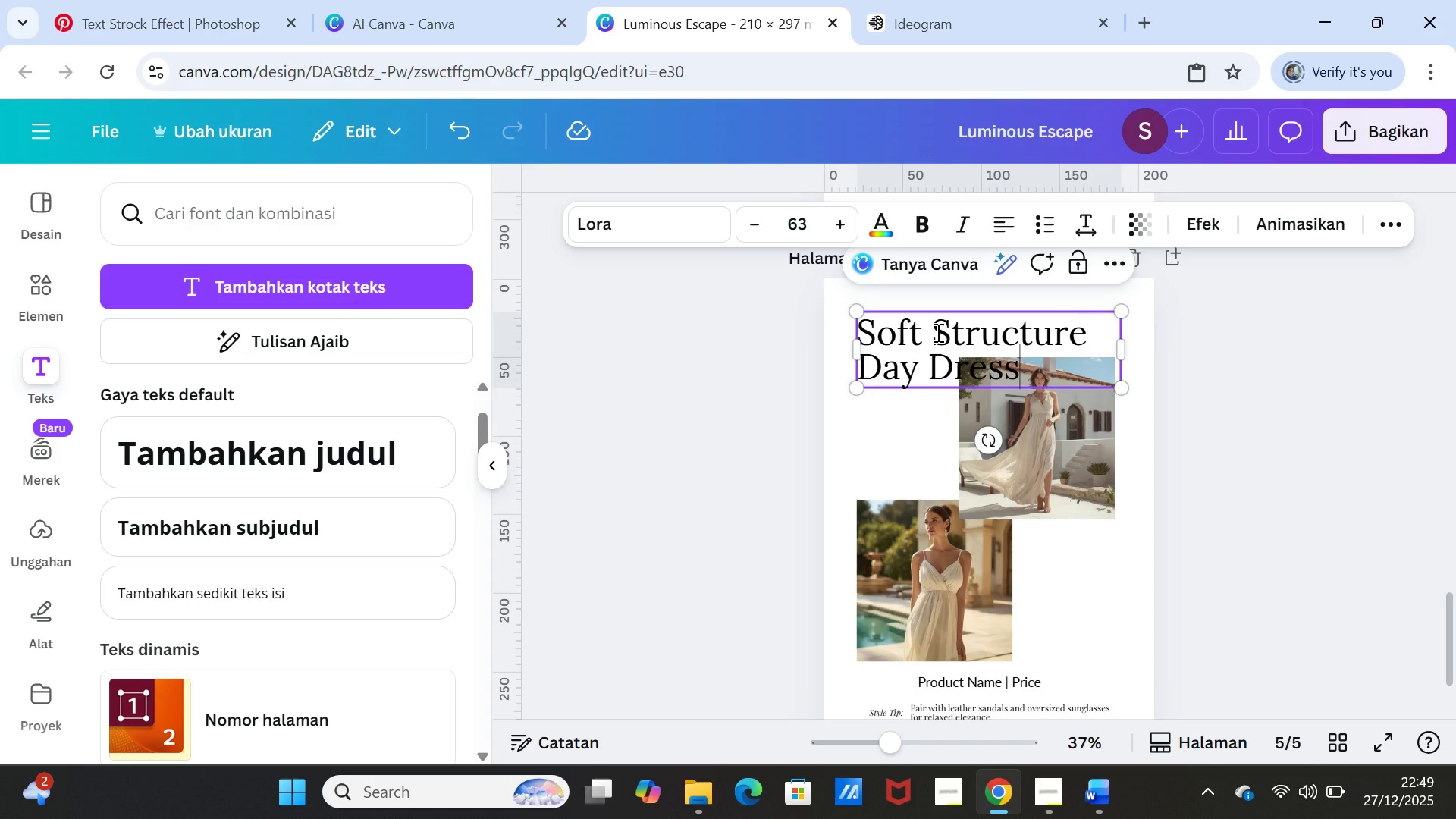 
left_click([927, 355])
 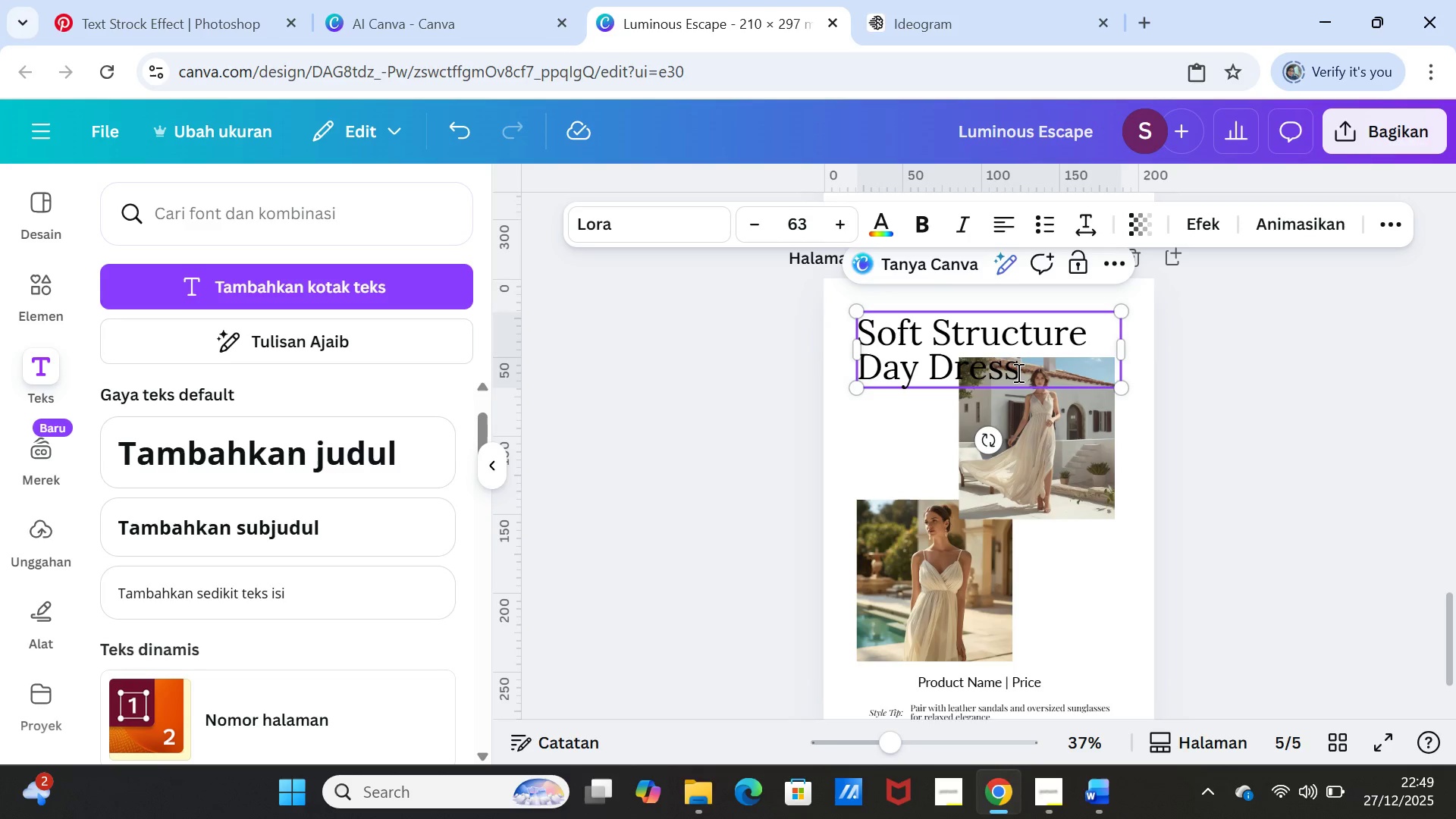 
key(Enter)
 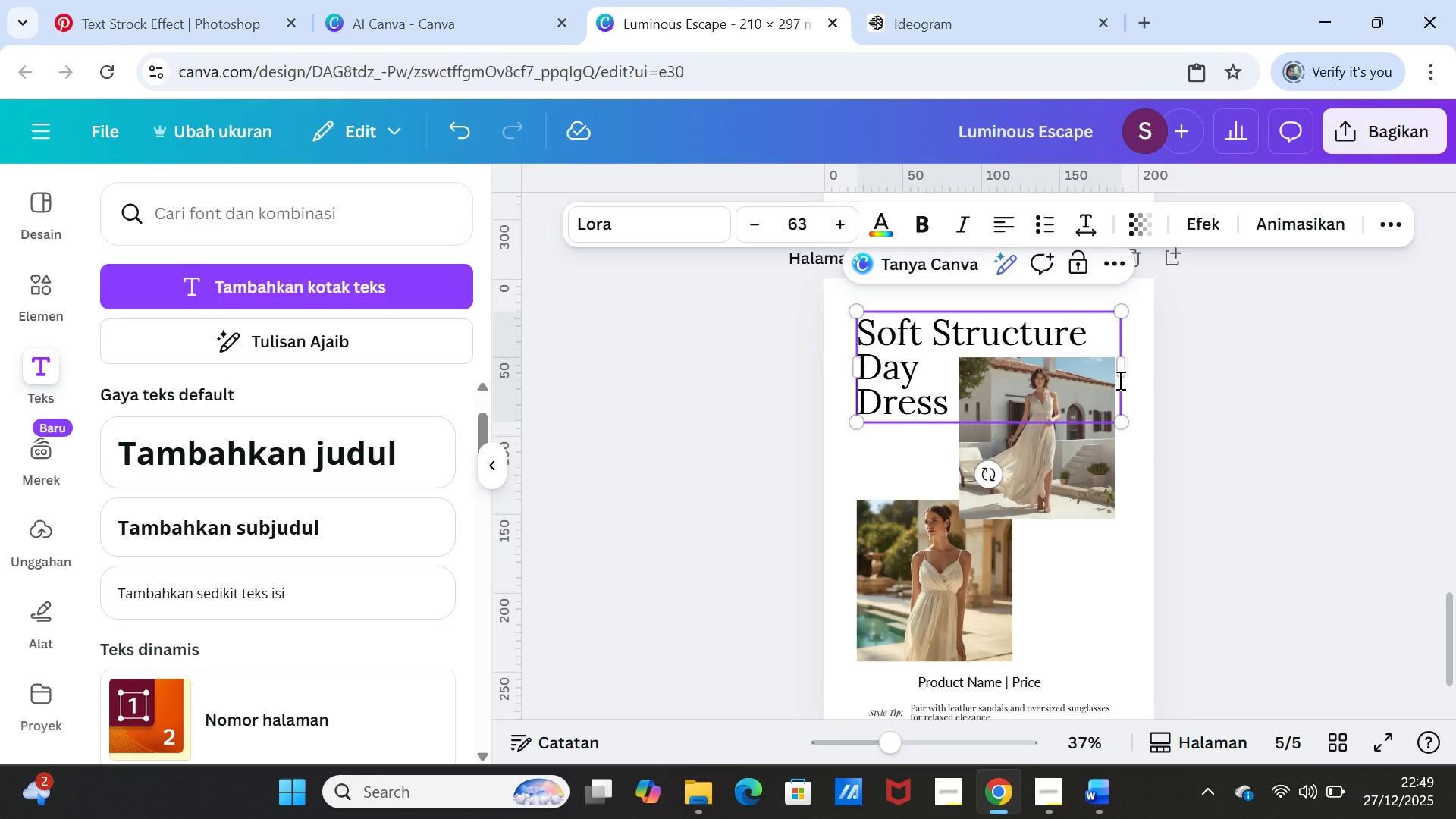 
left_click([1200, 364])
 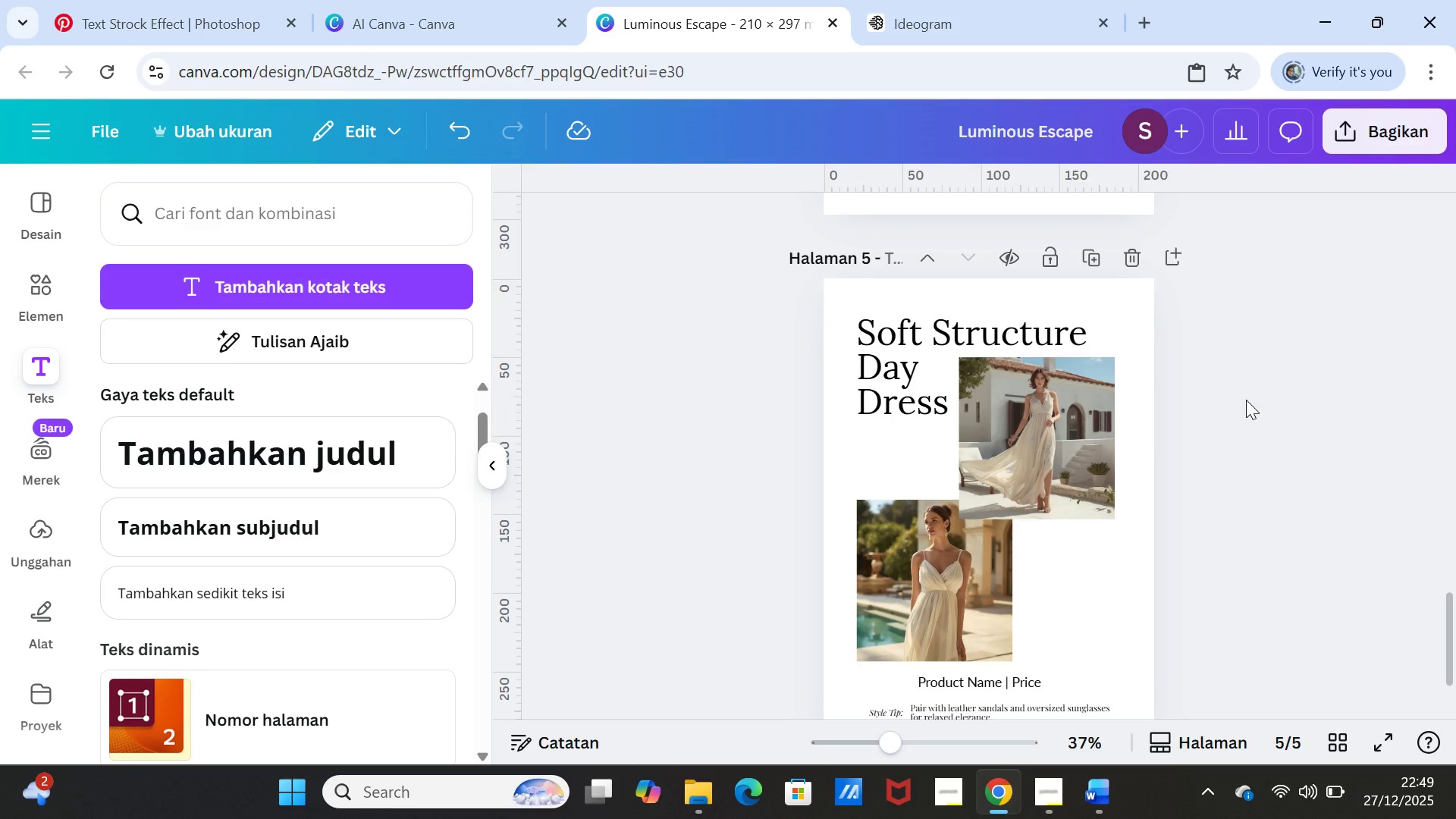 
scroll: coordinate [1246, 400], scroll_direction: down, amount: 1.0
 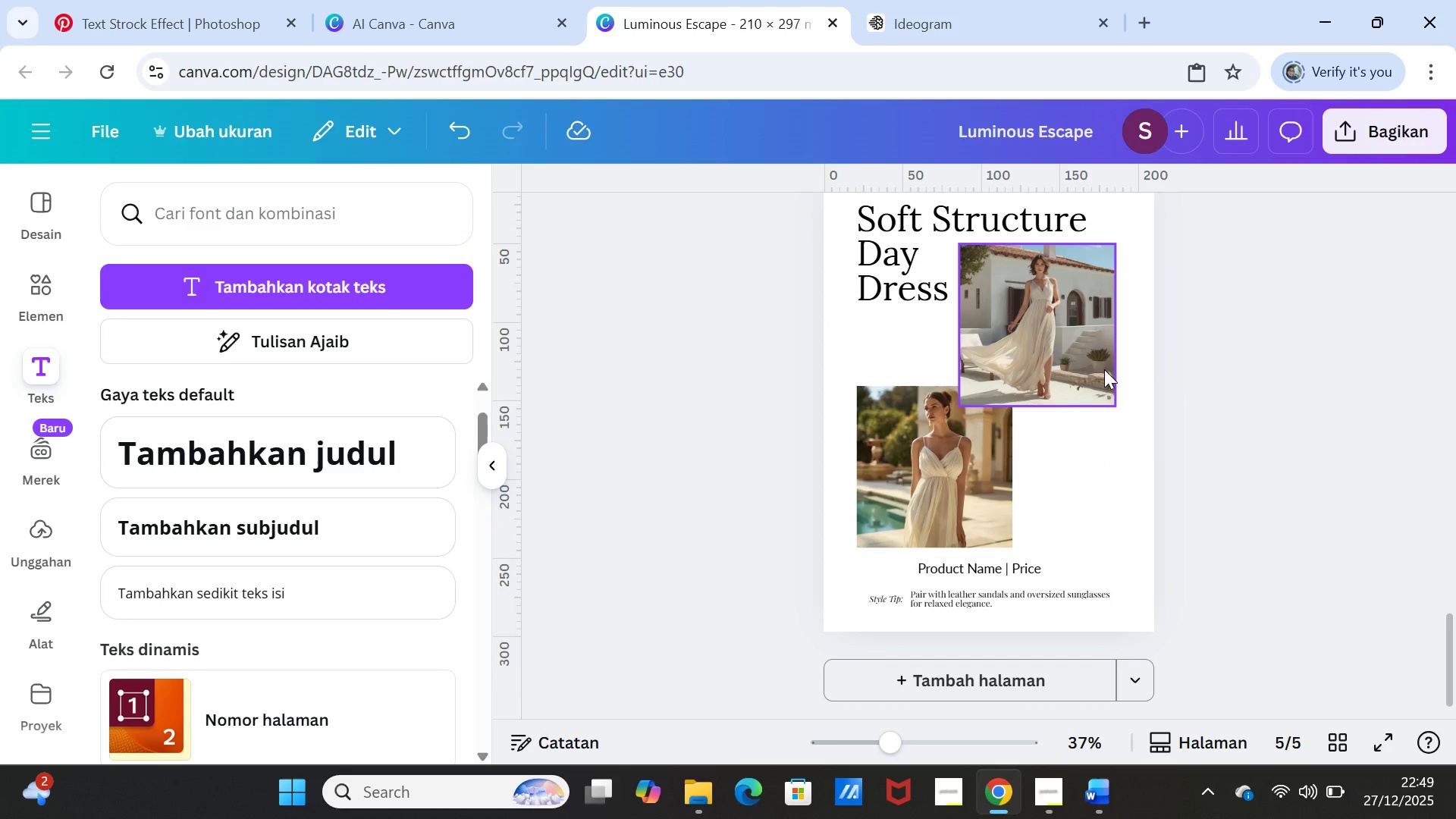 
left_click([991, 226])
 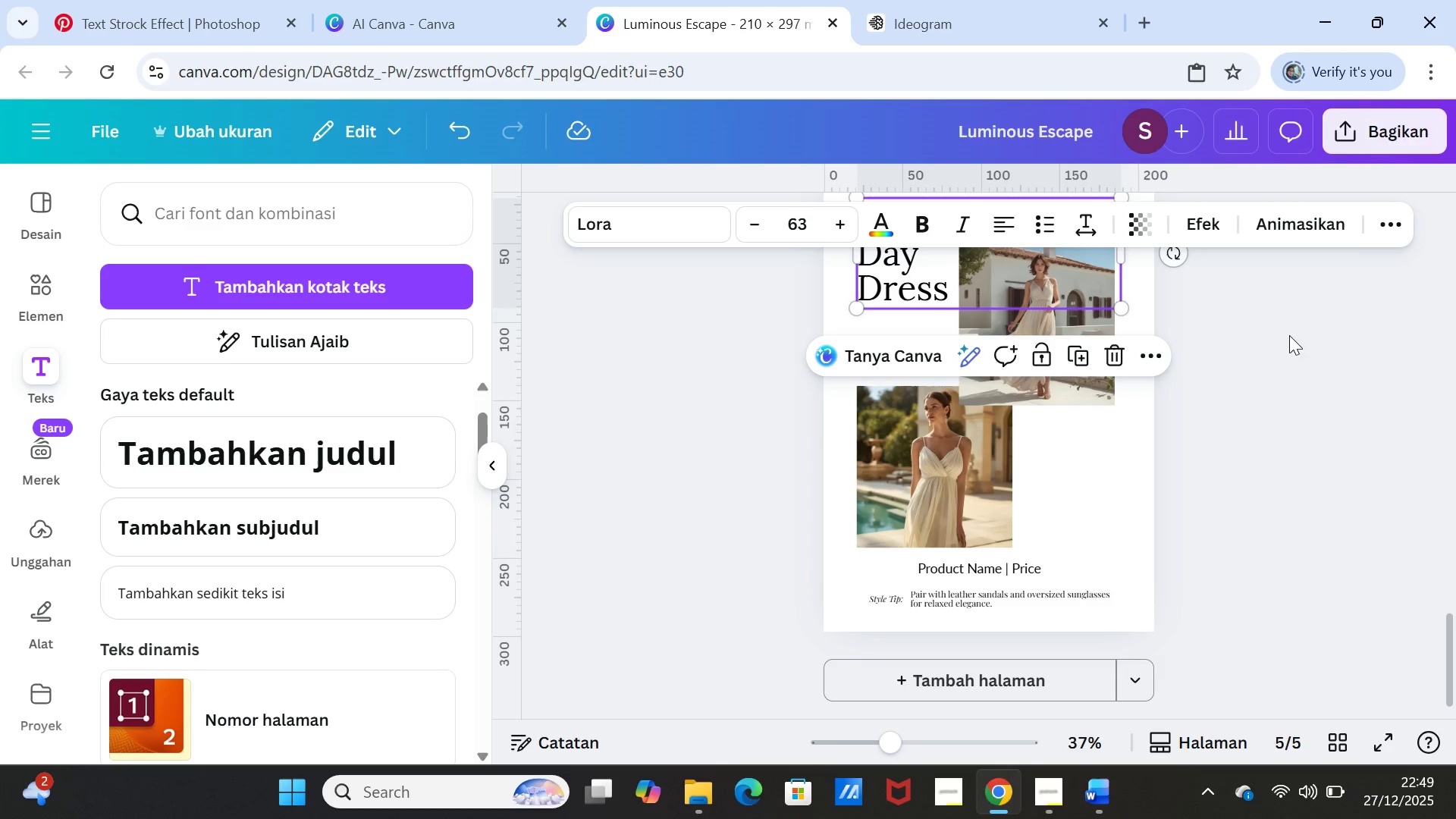 
scroll: coordinate [1290, 337], scroll_direction: up, amount: 1.0
 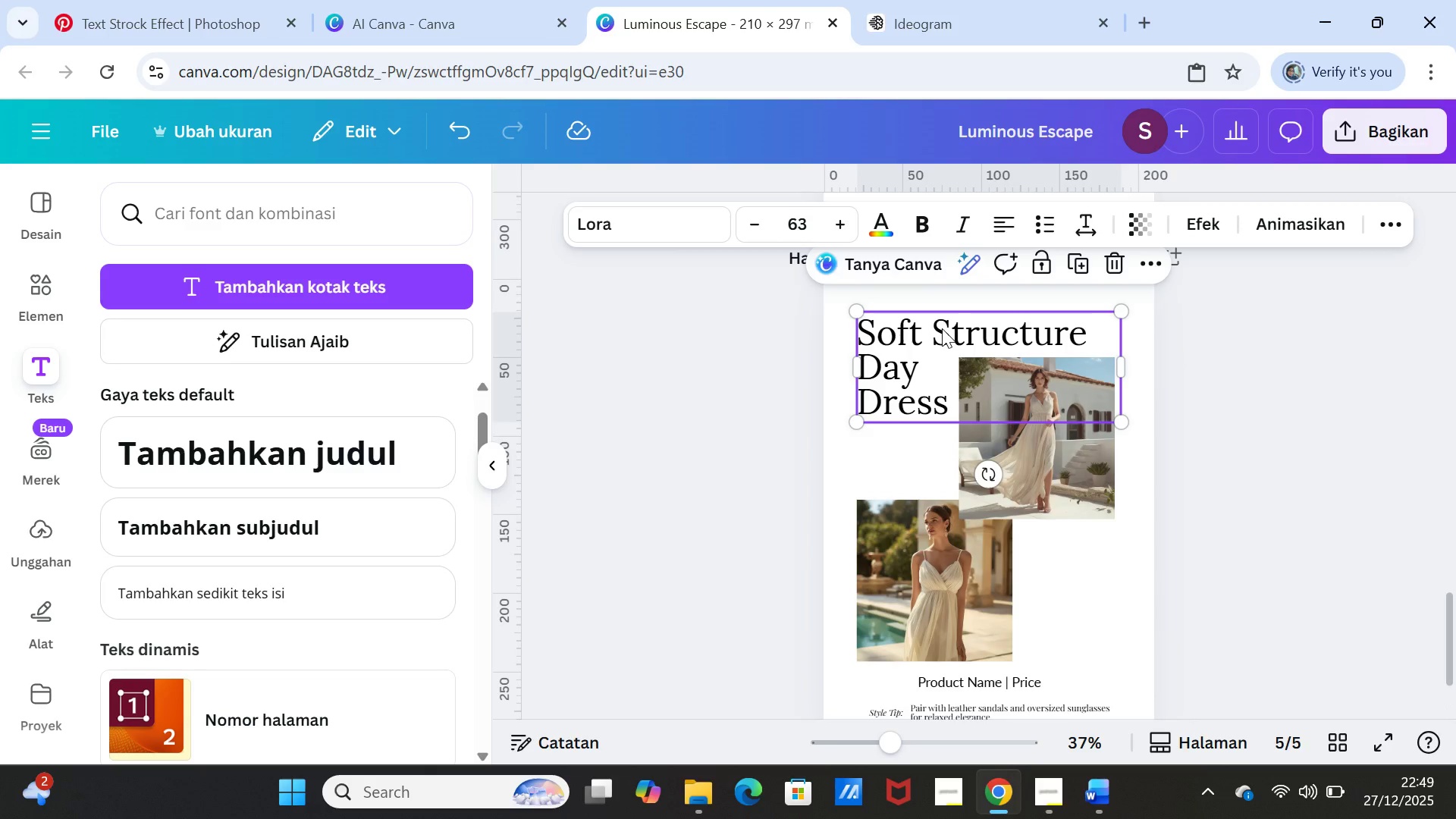 
left_click([942, 328])
 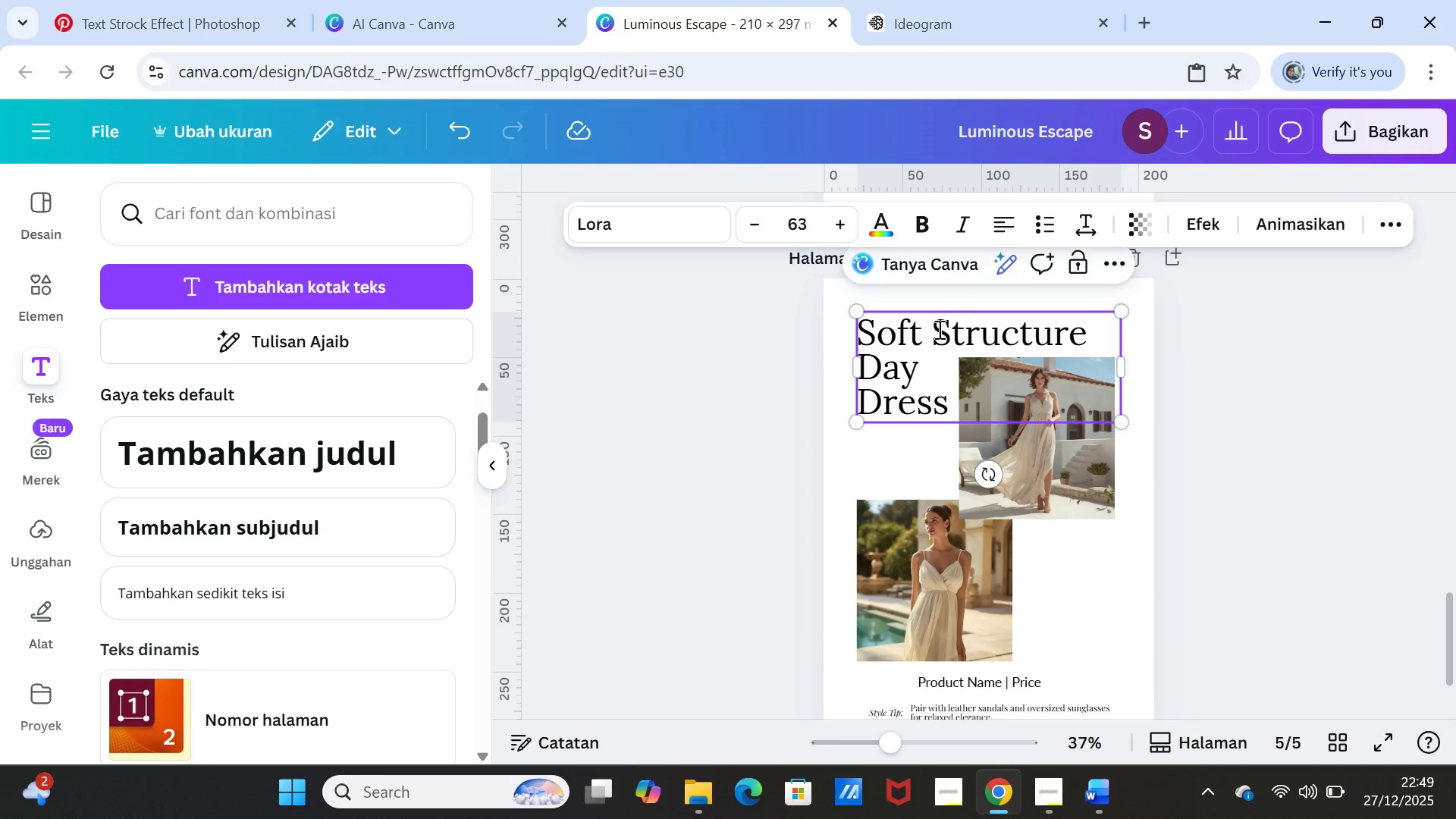 
left_click([937, 329])
 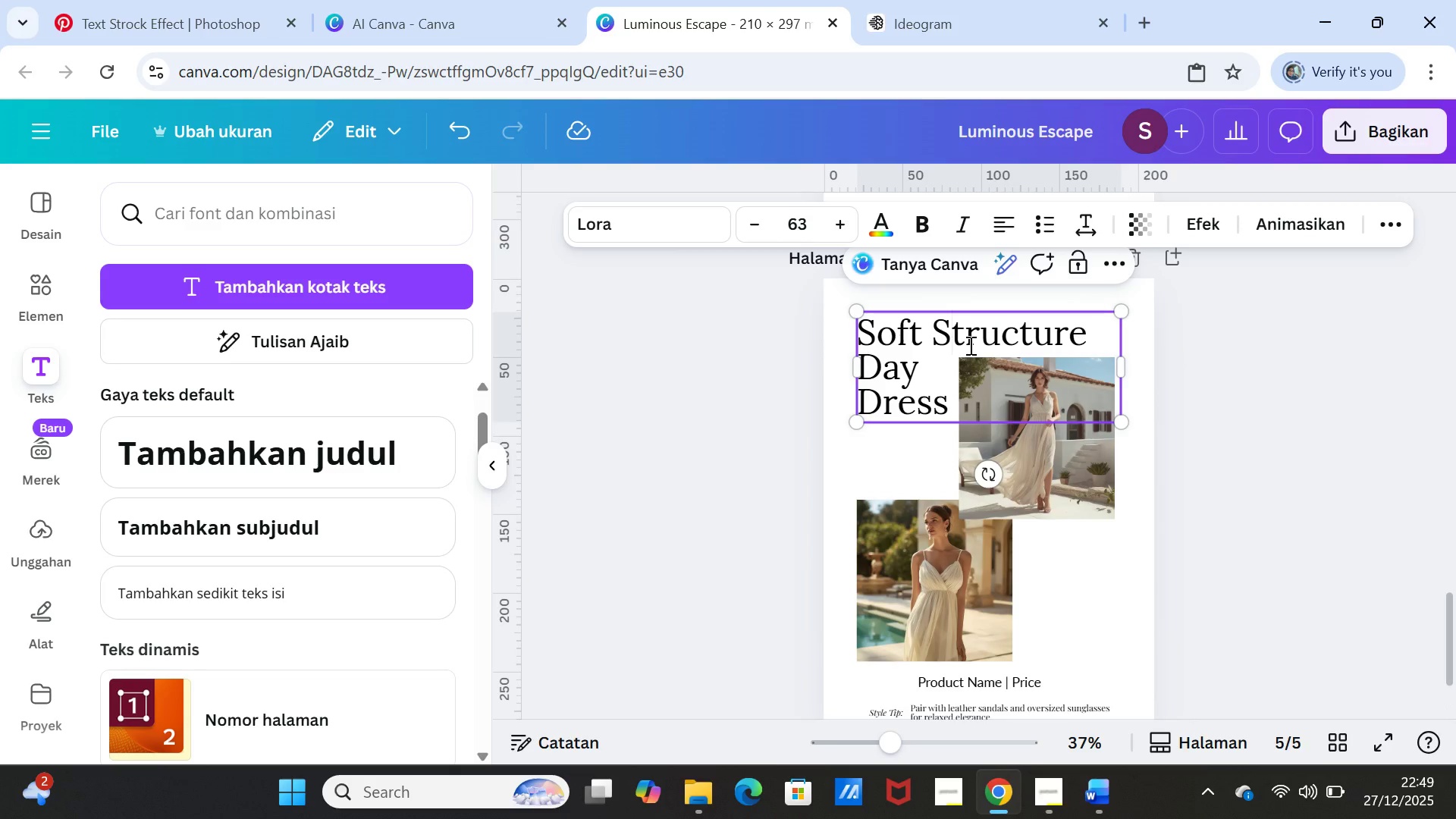 
key(Enter)
 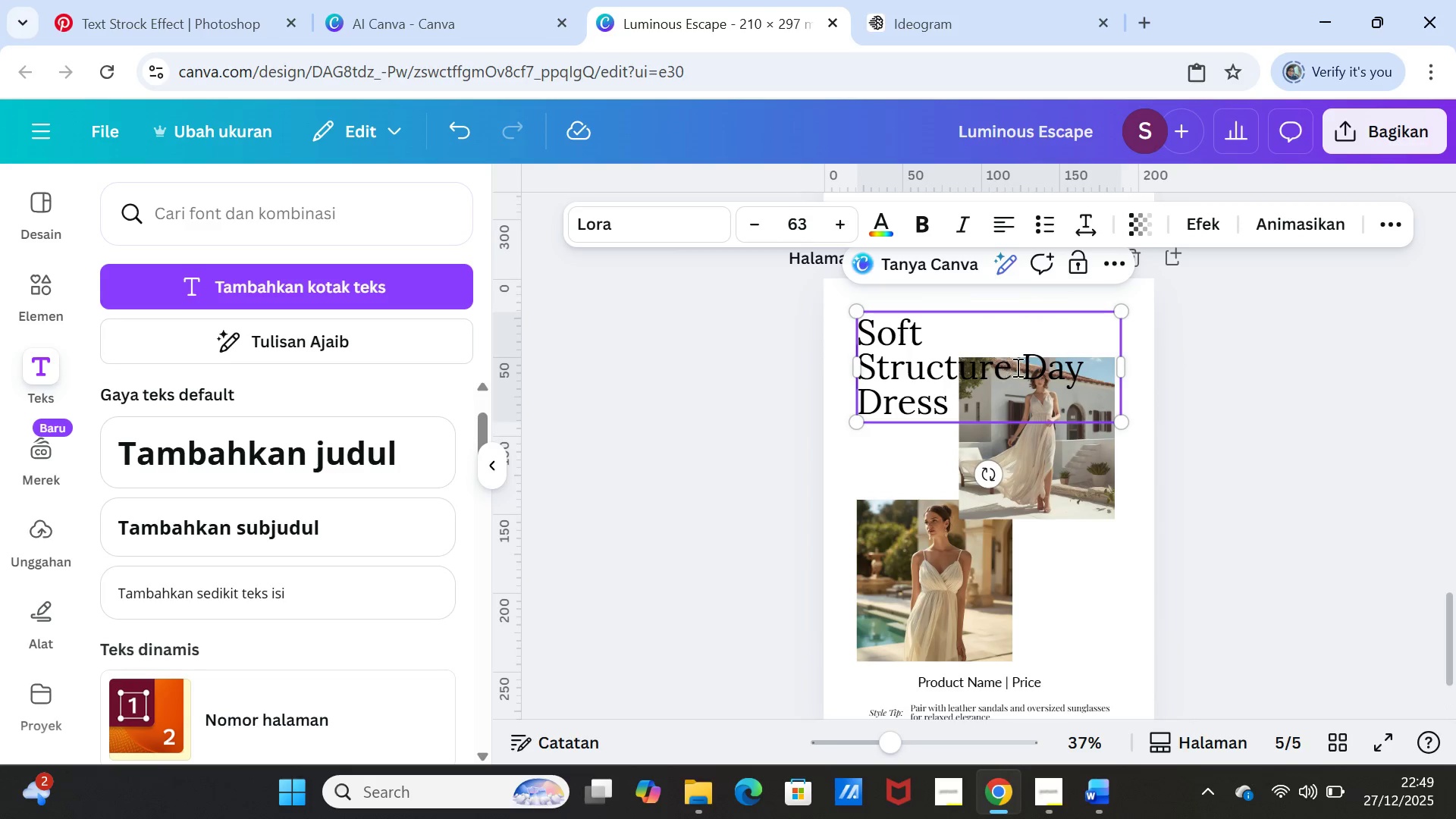 
left_click([1028, 367])
 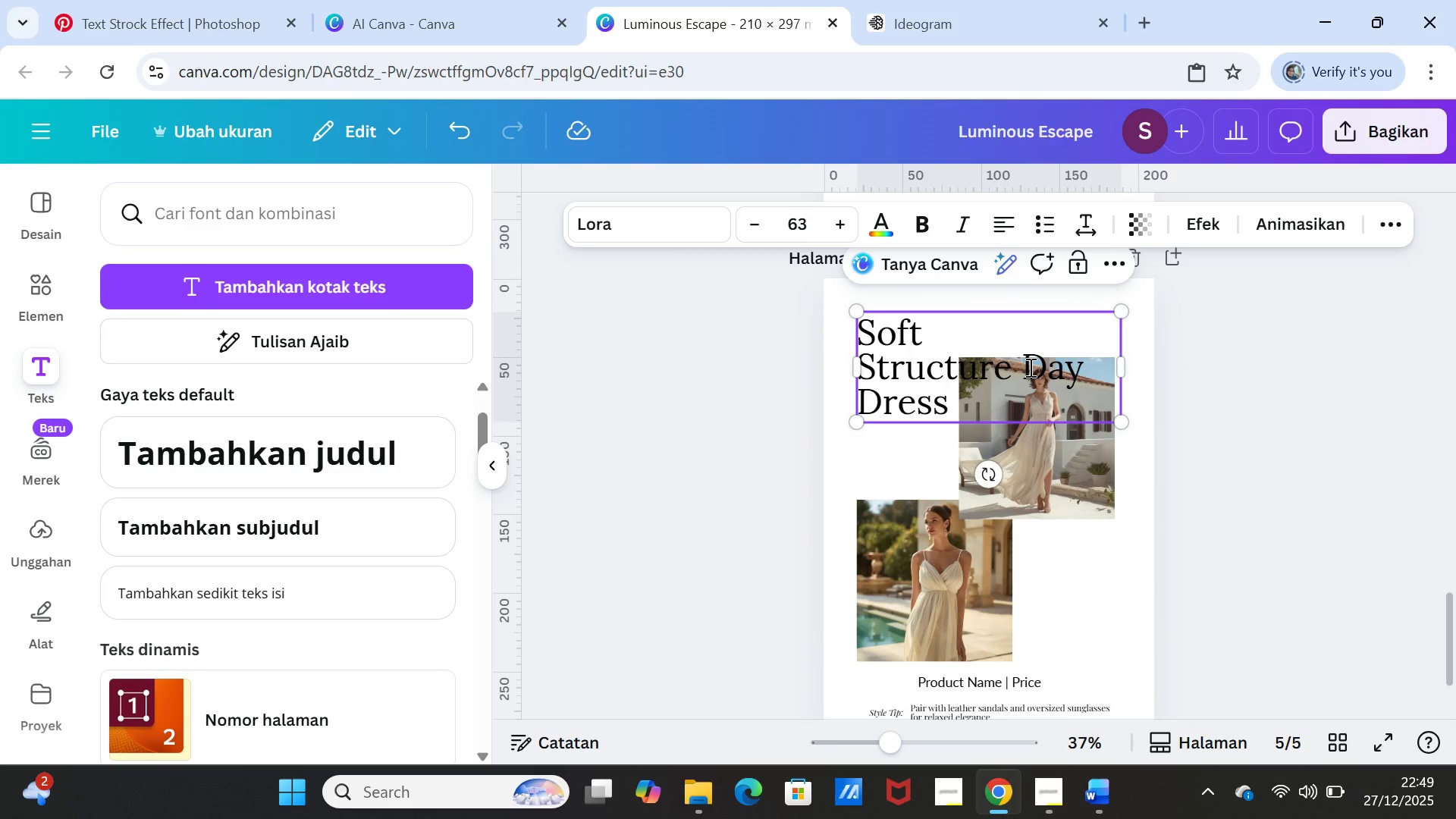 
key(Enter)
 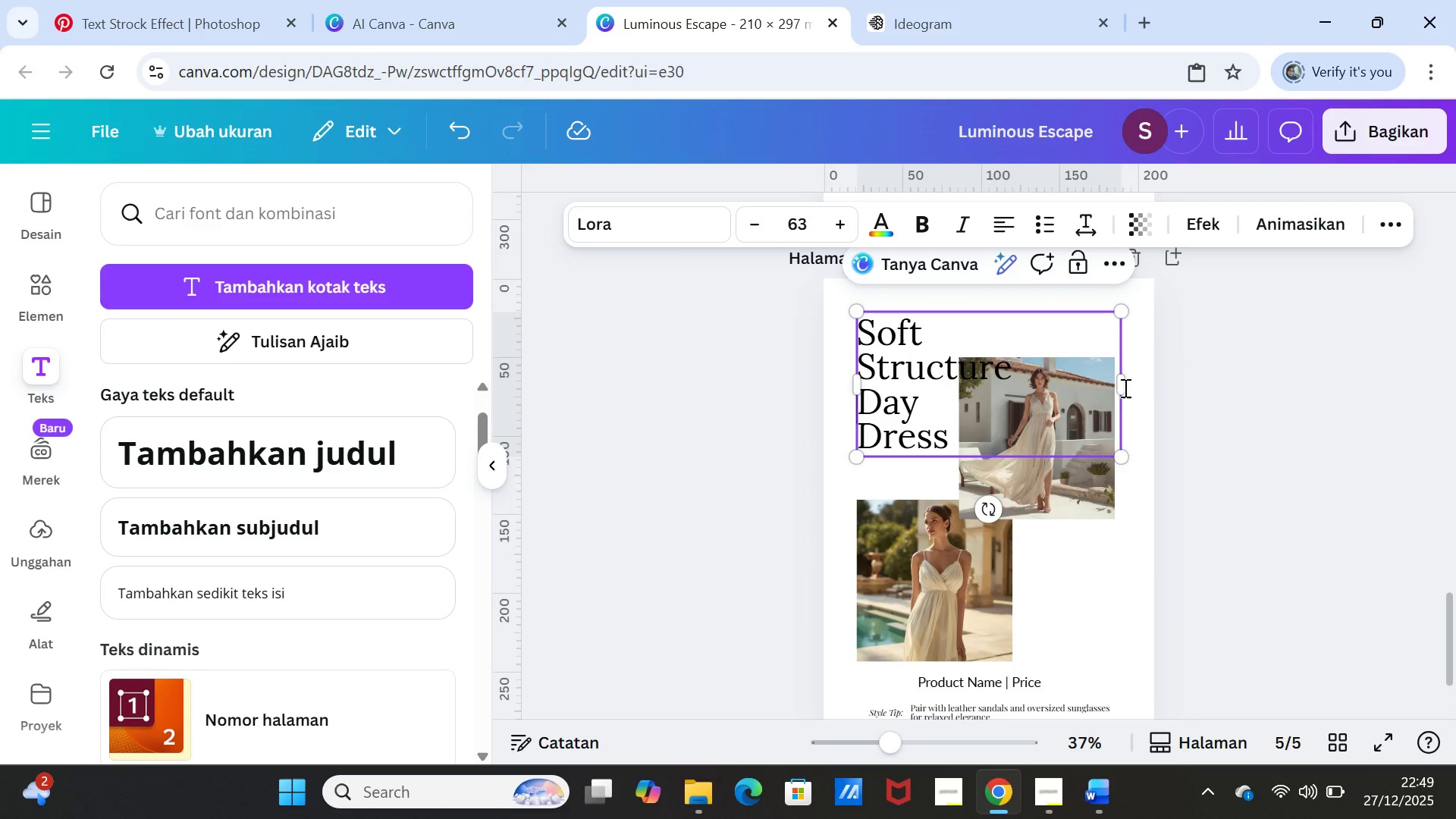 
left_click([1201, 401])
 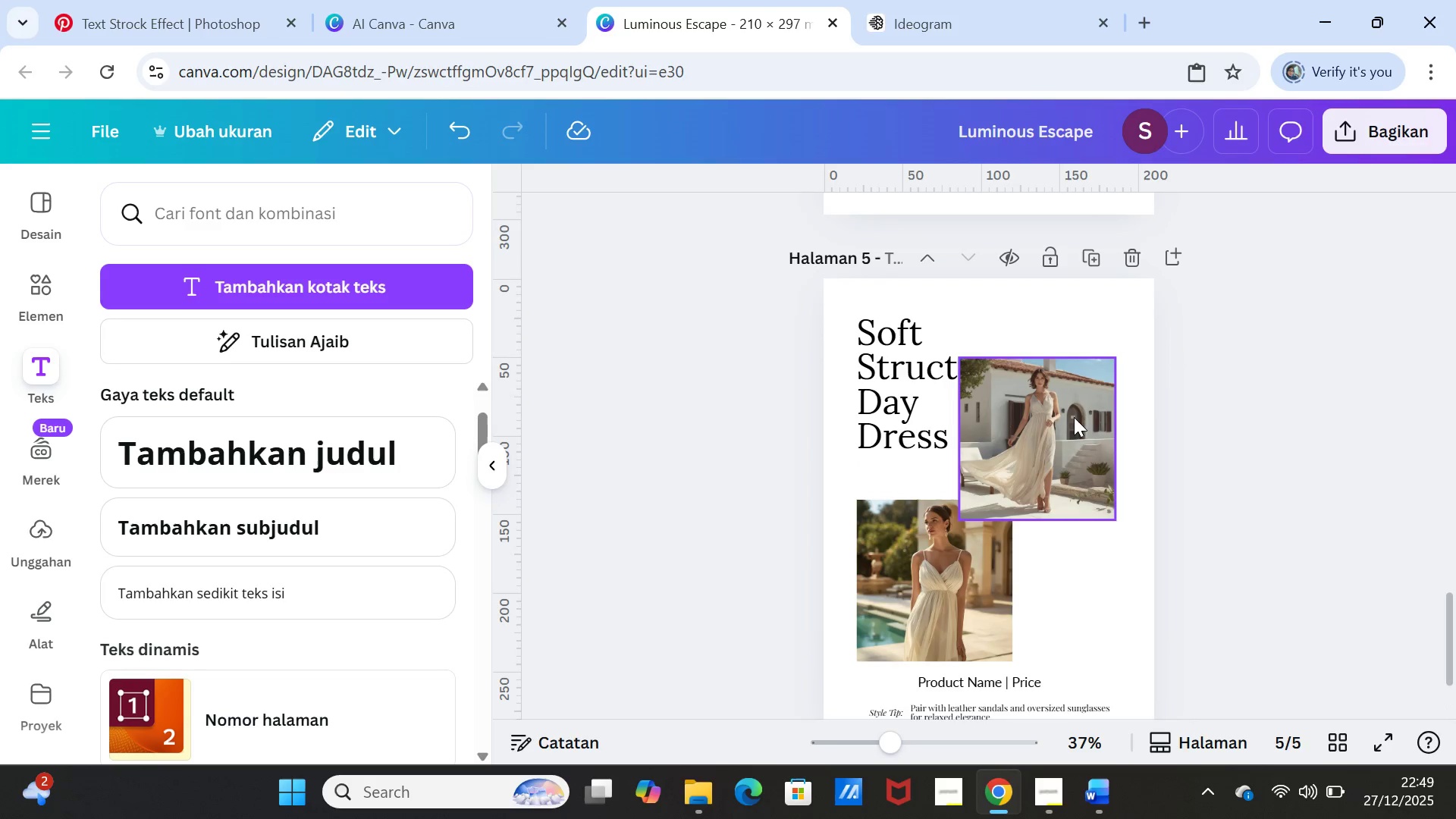 
left_click([1074, 417])
 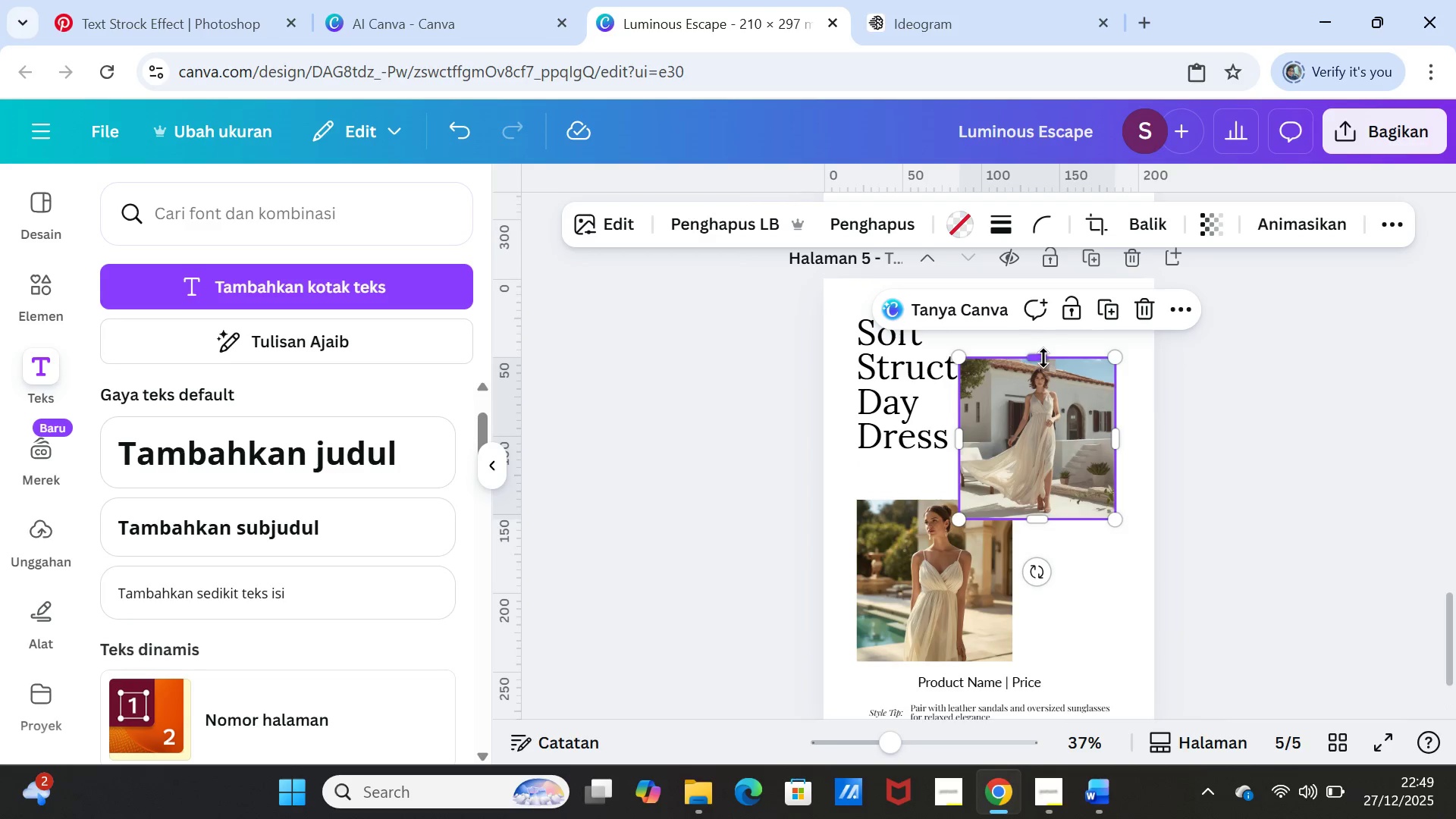 
left_click_drag(start_coordinate=[1043, 358], to_coordinate=[1038, 315])
 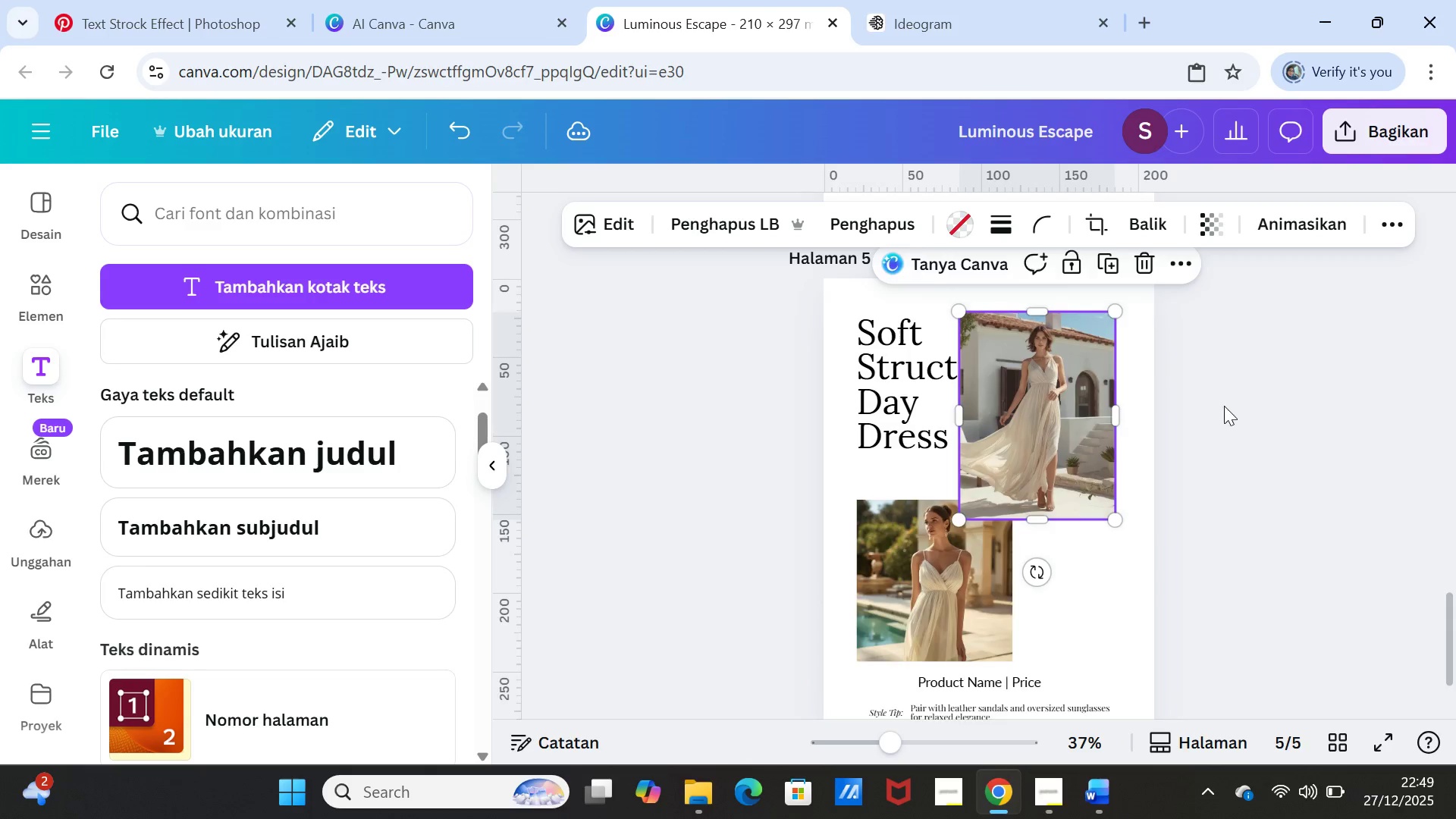 
scroll: coordinate [1223, 408], scroll_direction: down, amount: 2.0
 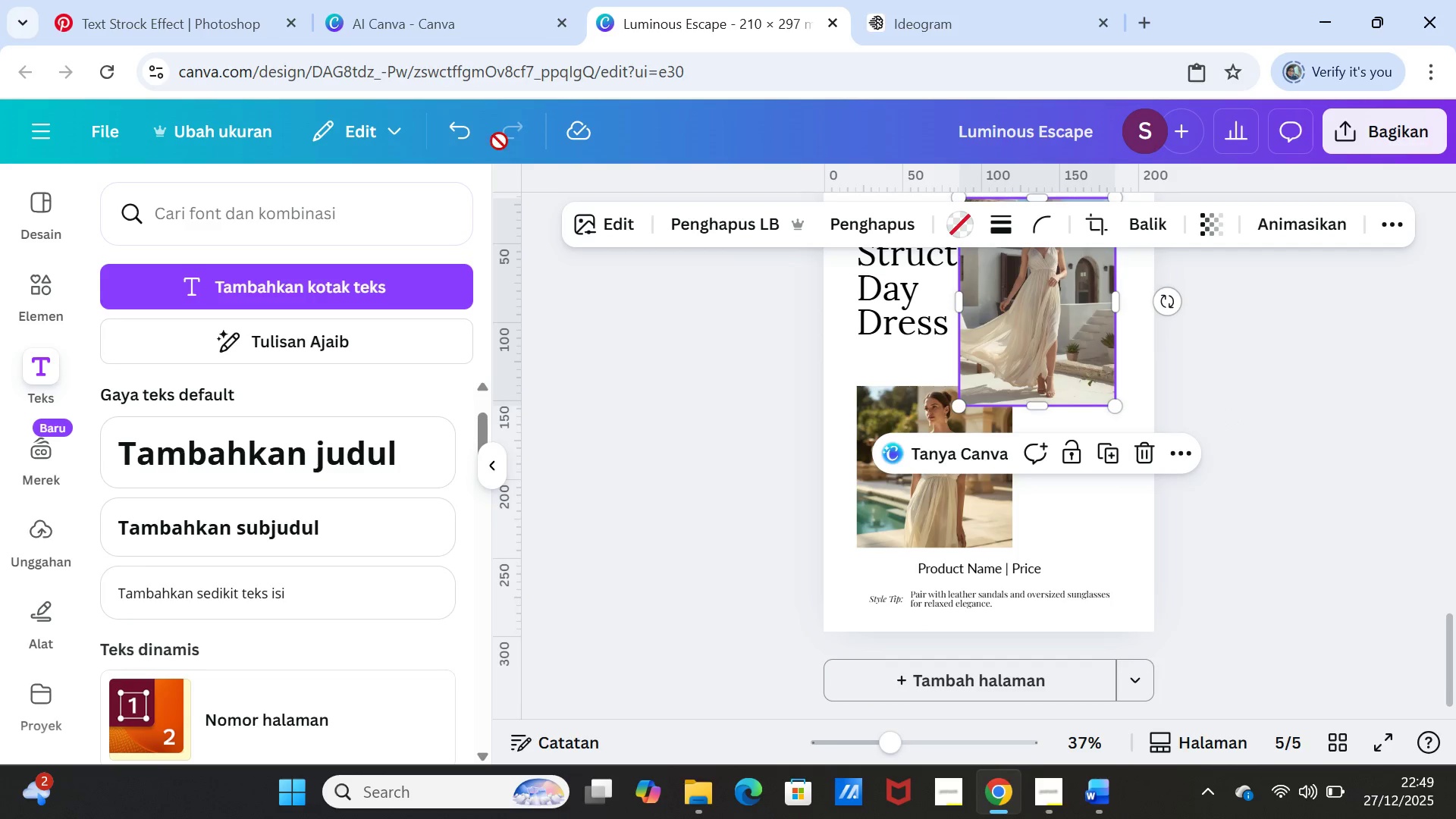 
left_click([464, 135])
 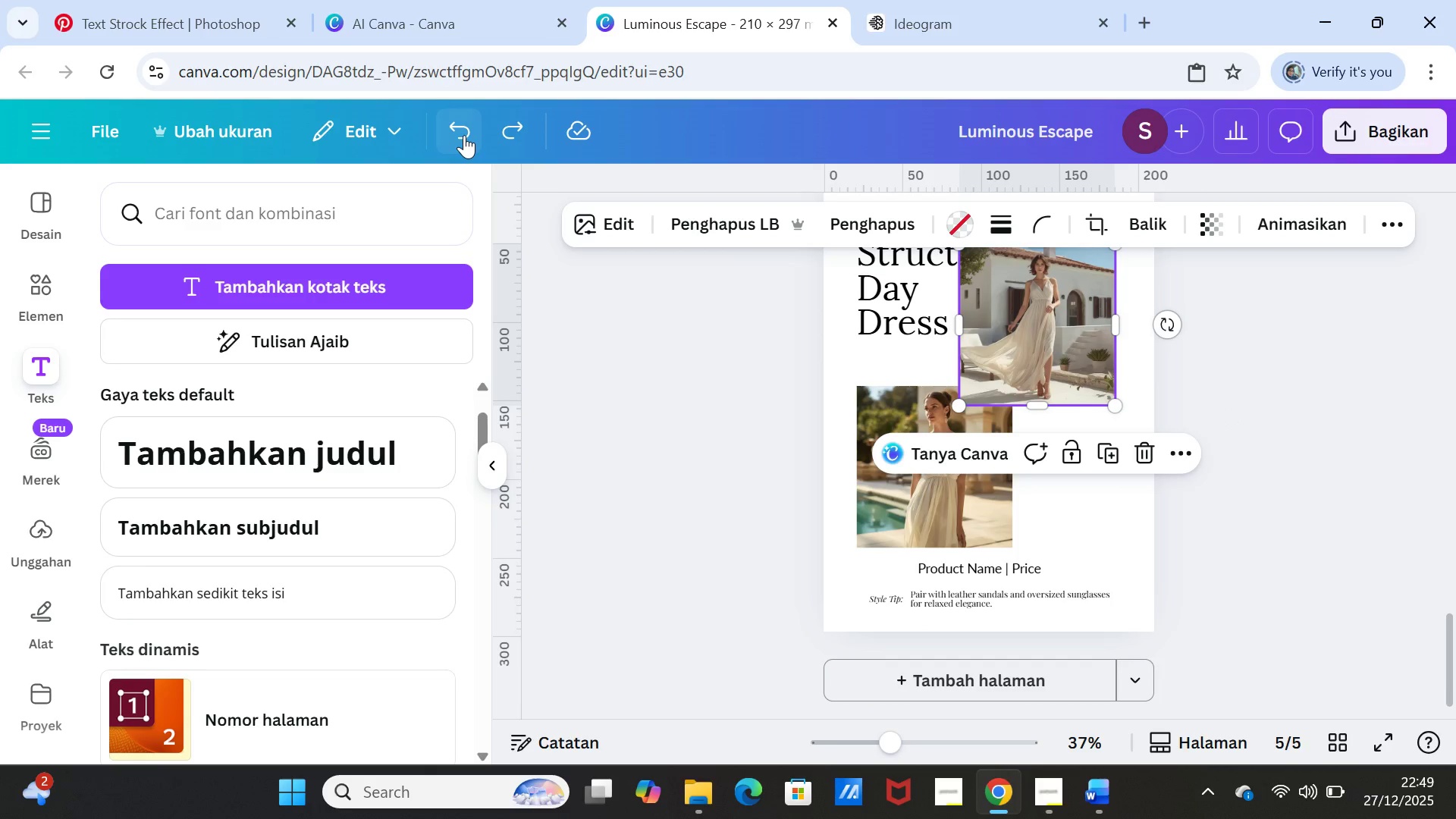 
left_click([464, 135])
 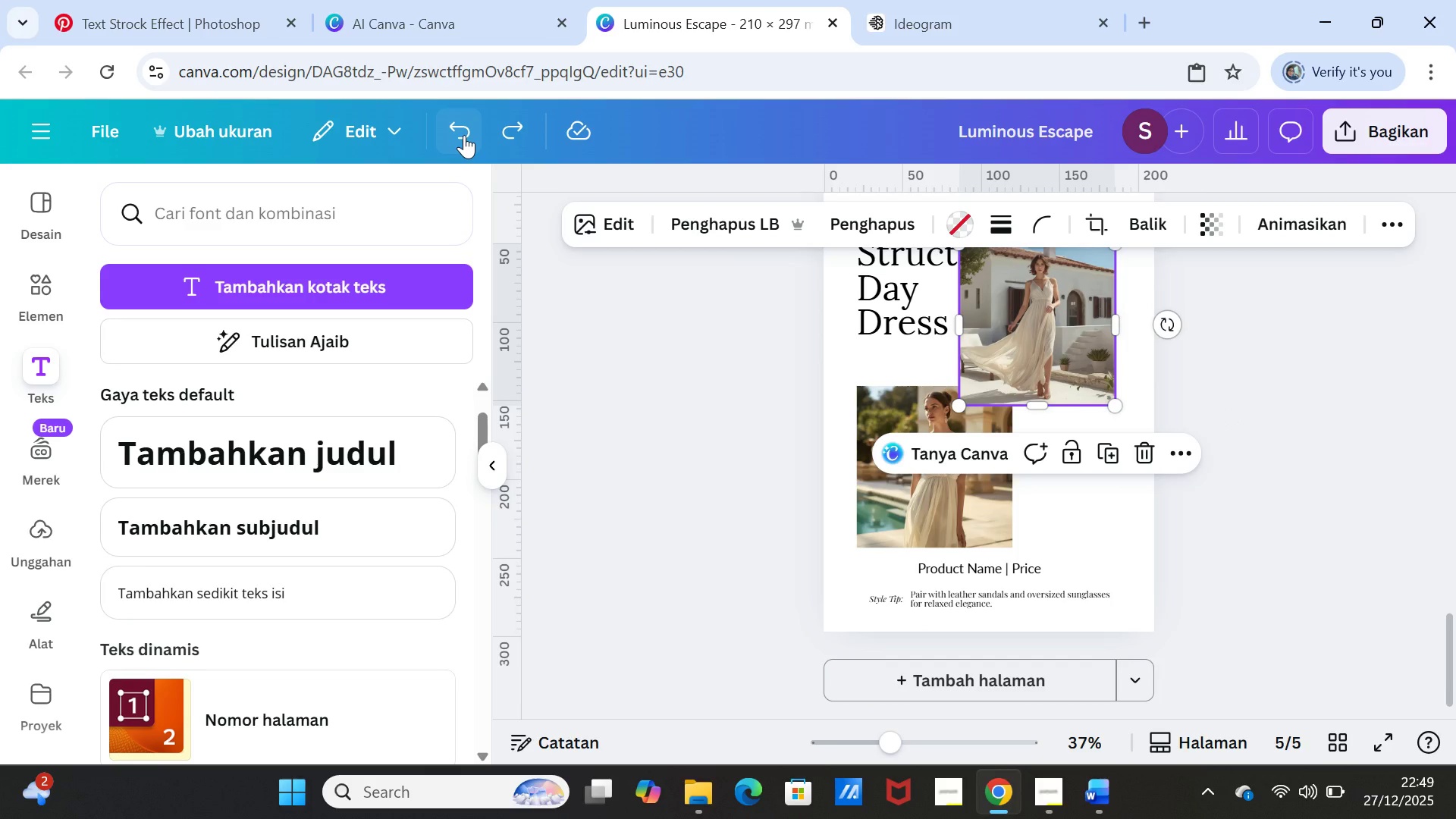 
left_click([464, 135])
 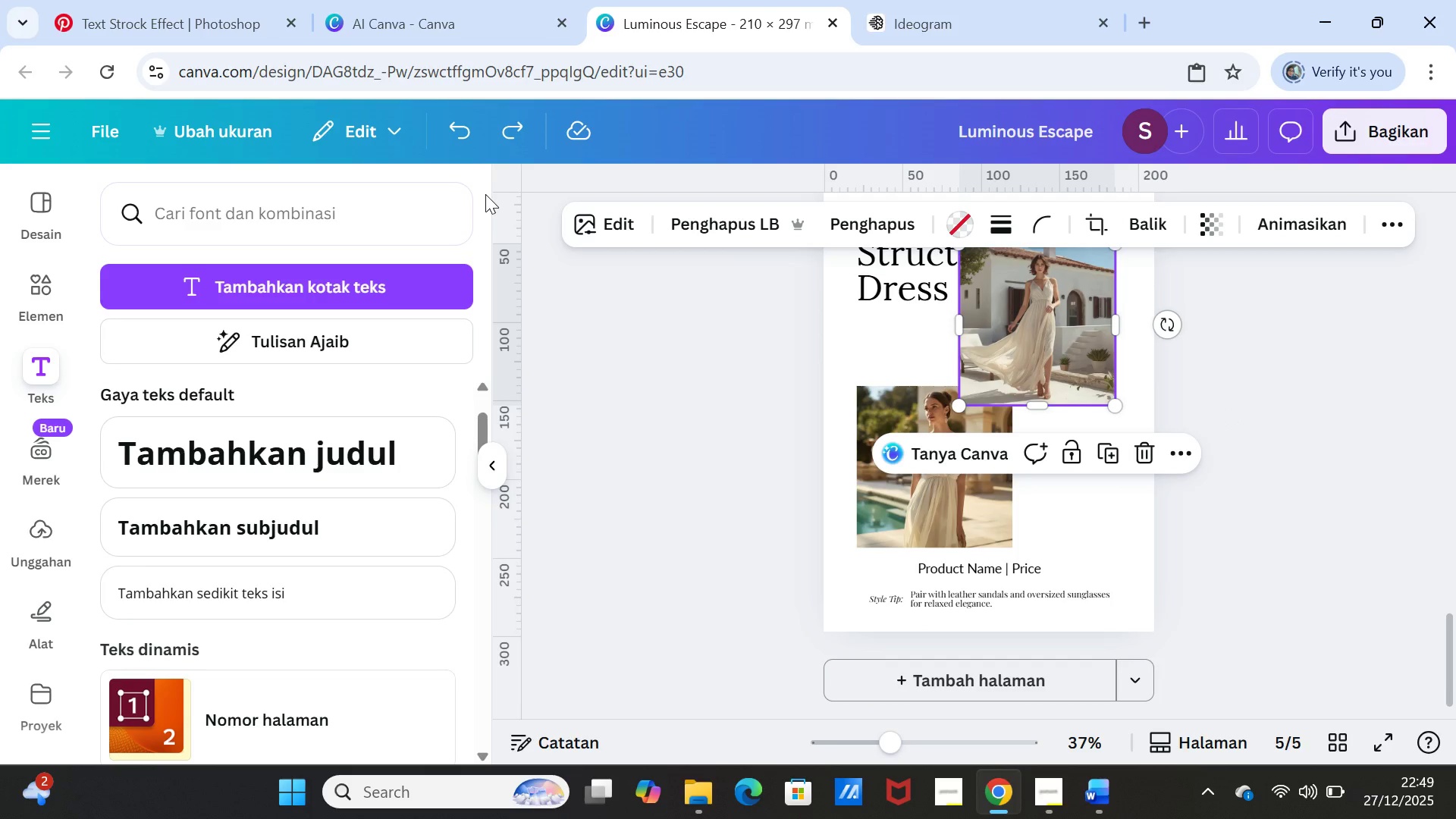 
left_click([455, 126])
 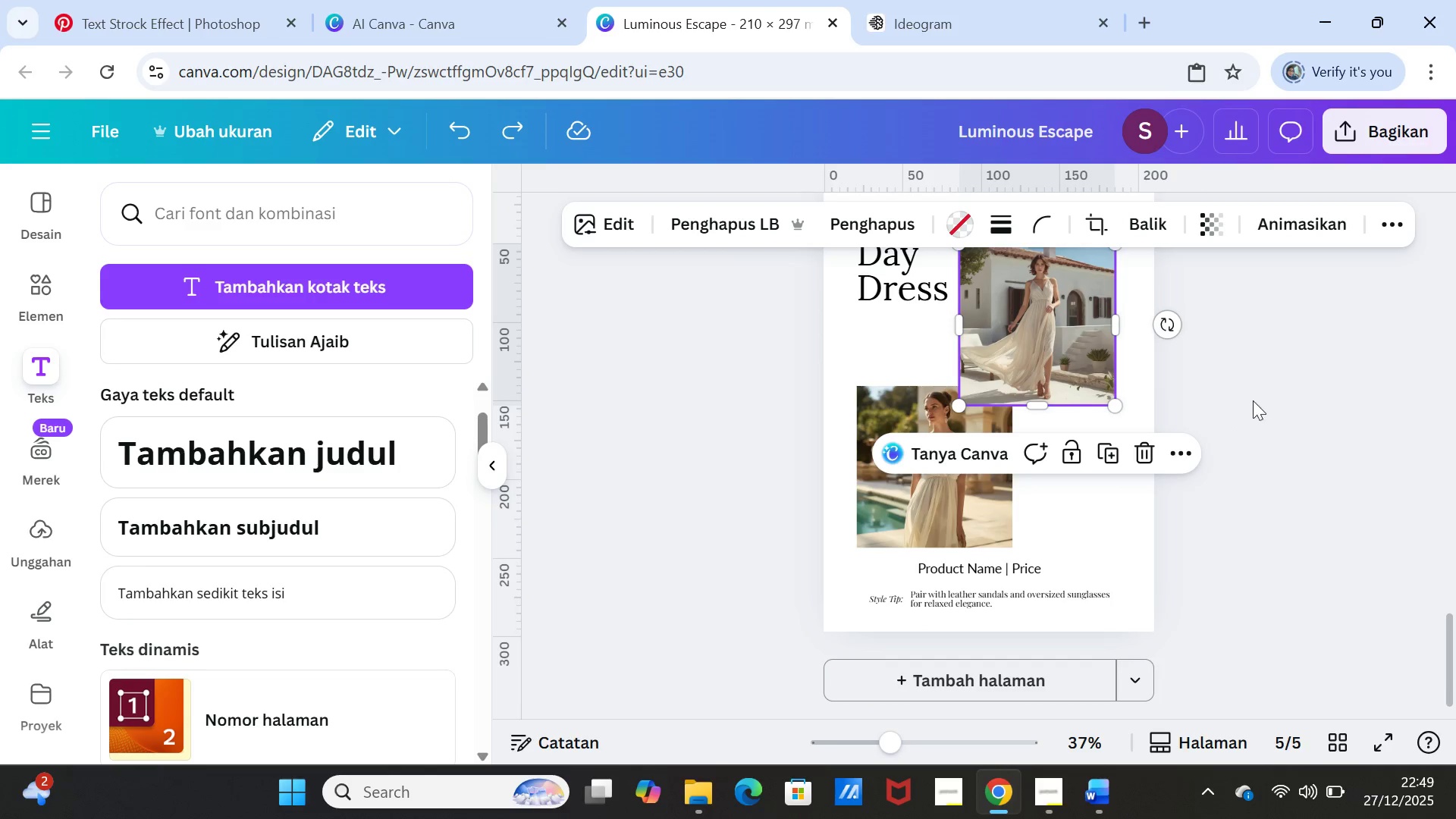 
left_click([1230, 400])
 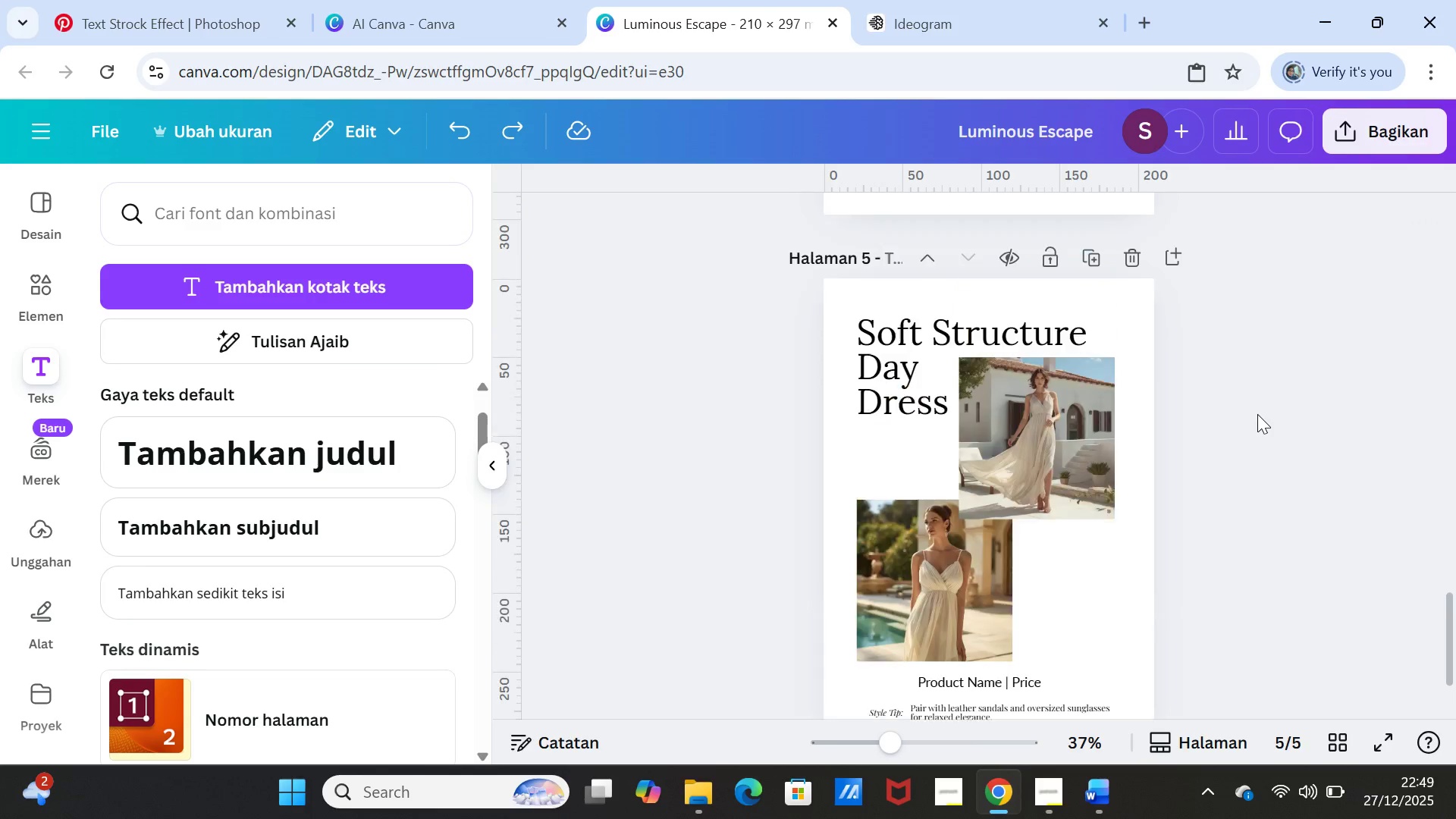 
scroll: coordinate [1257, 414], scroll_direction: up, amount: 1.0
 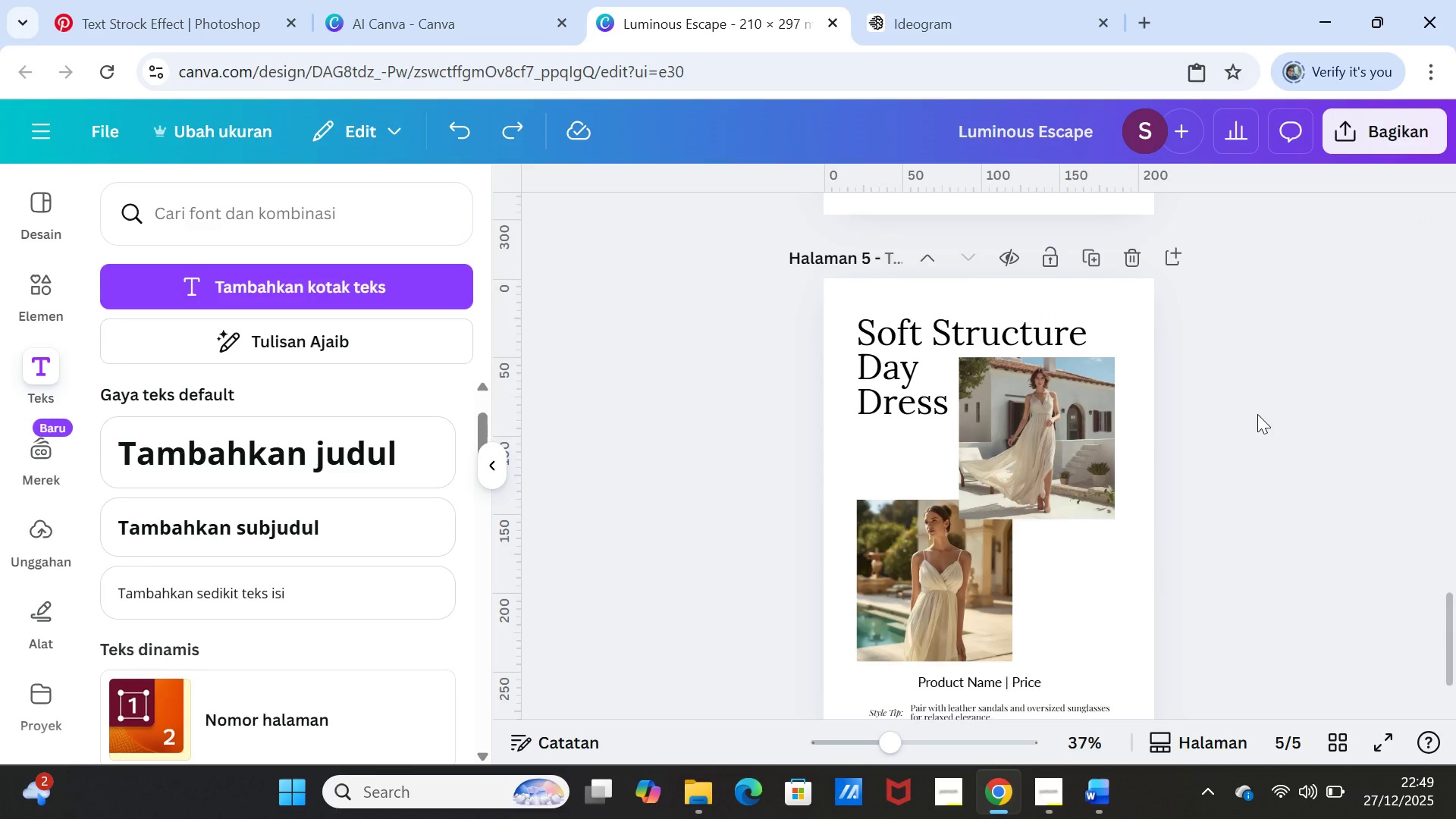 
scroll: coordinate [1257, 414], scroll_direction: down, amount: 1.0
 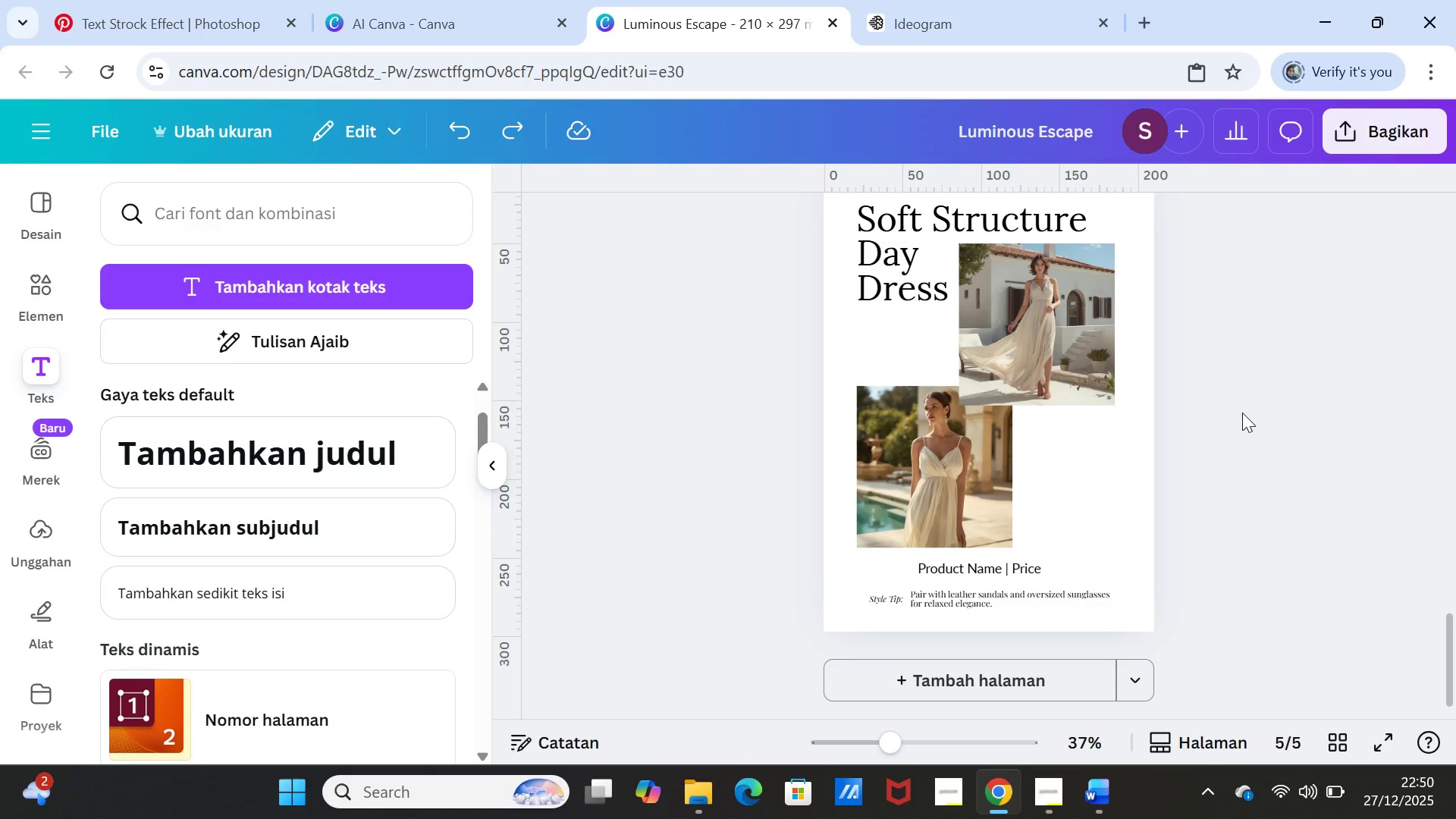 
wait(9.29)
 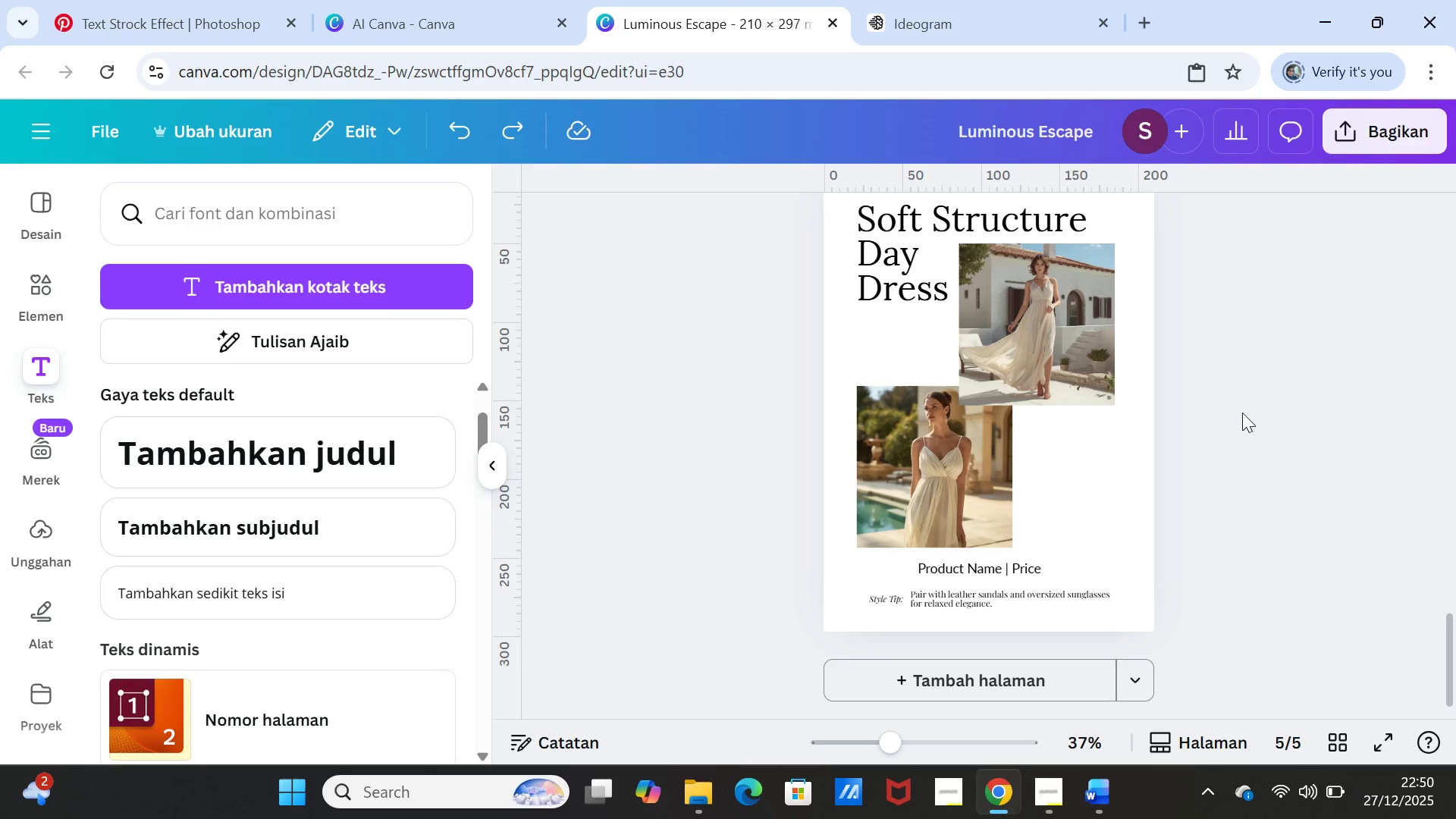 
left_click_drag(start_coordinate=[1047, 352], to_coordinate=[1069, 548])
 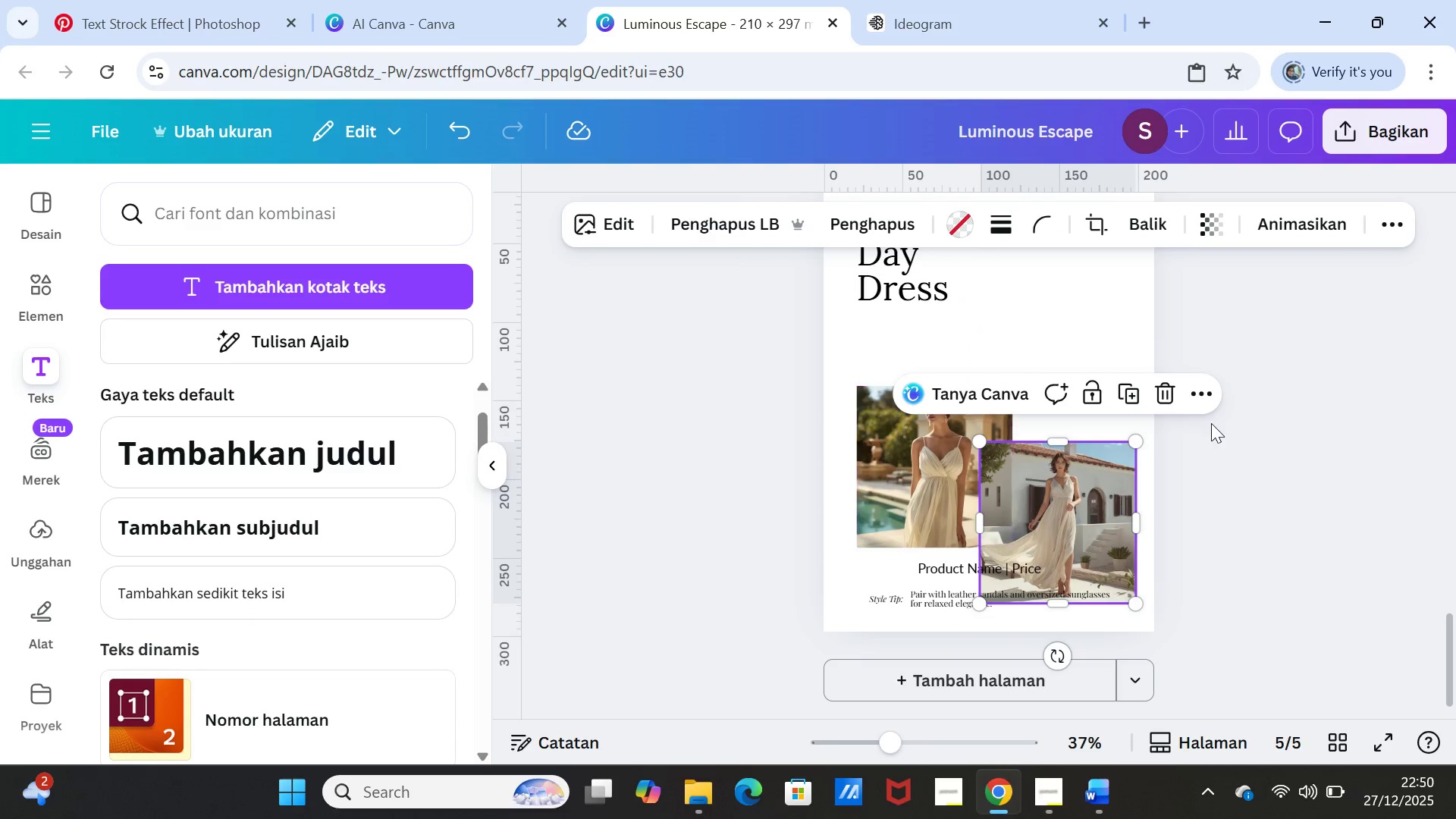 
scroll: coordinate [1211, 423], scroll_direction: up, amount: 1.0
 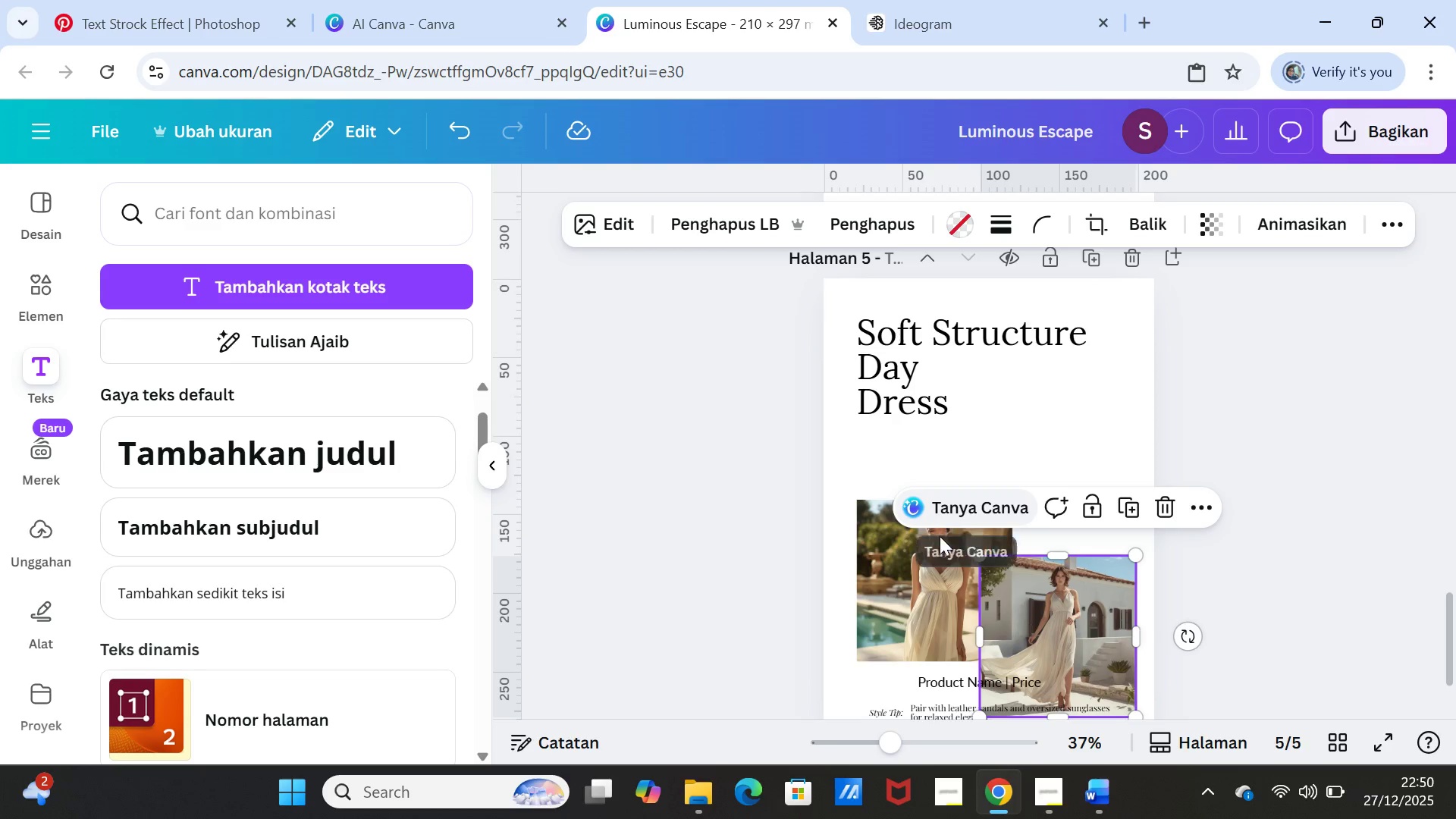 
left_click_drag(start_coordinate=[905, 556], to_coordinate=[1009, 413])
 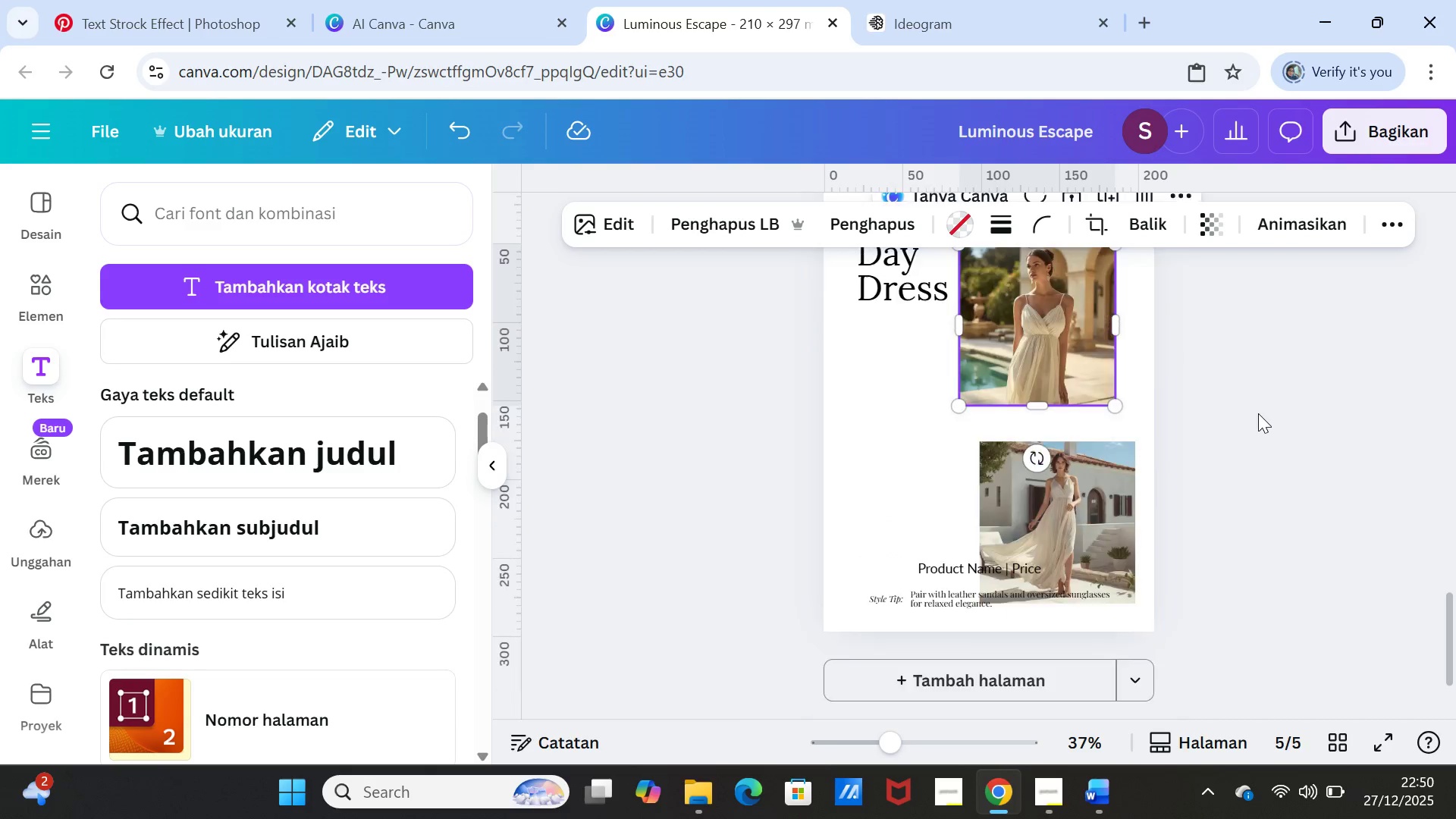 
scroll: coordinate [1258, 413], scroll_direction: down, amount: 1.0
 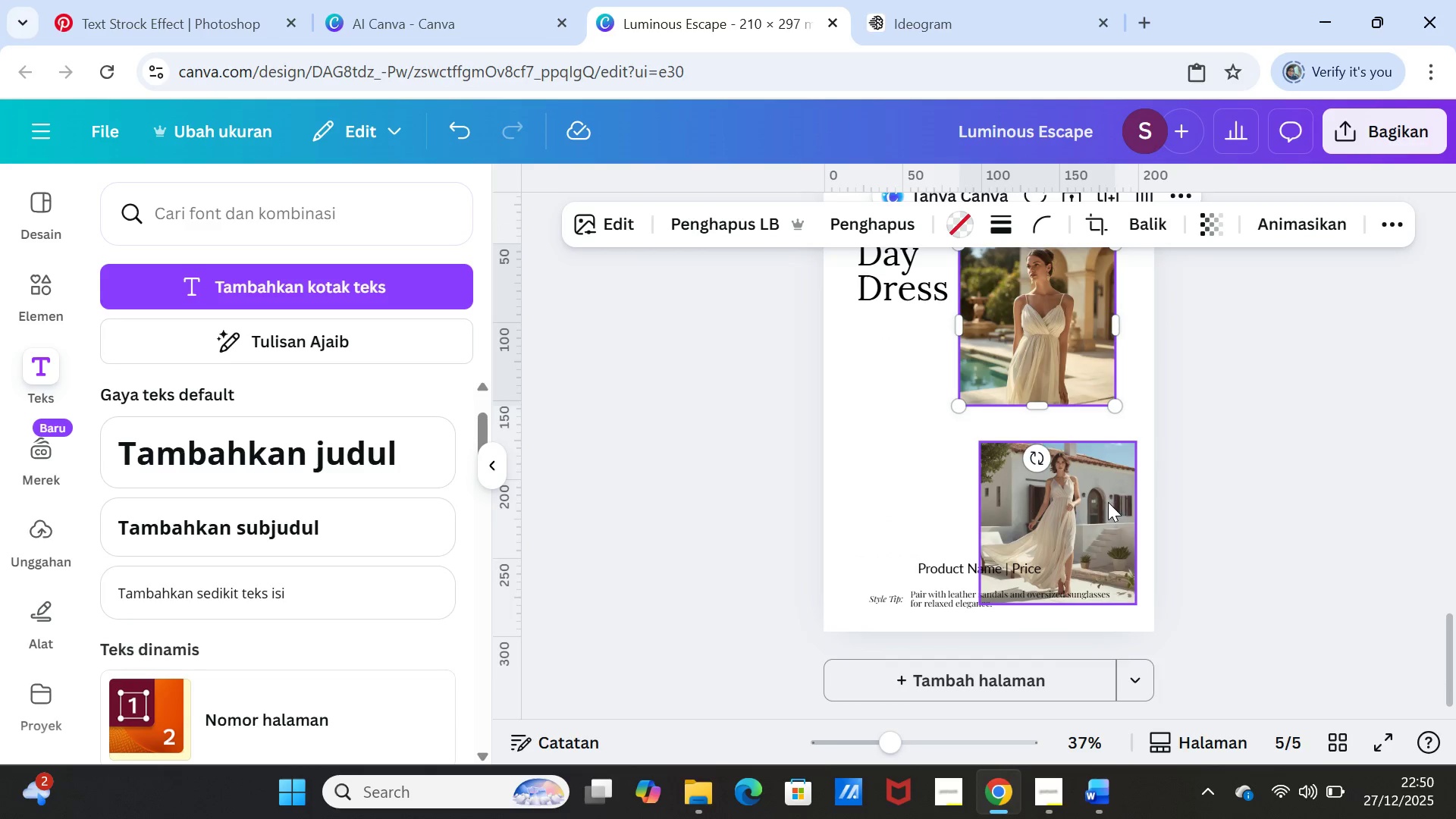 
left_click_drag(start_coordinate=[1108, 502], to_coordinate=[982, 378])
 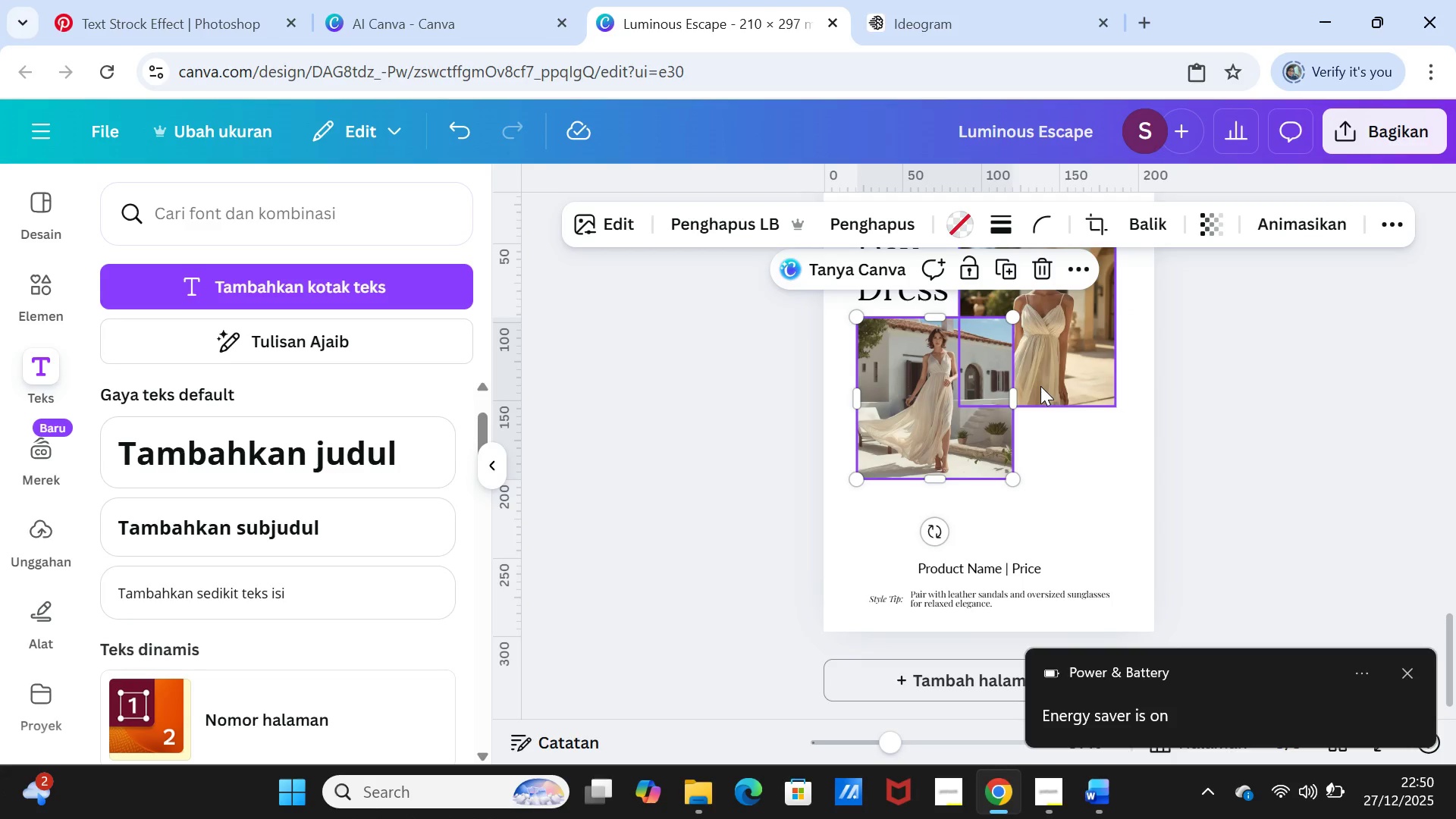 
wait(11.98)
 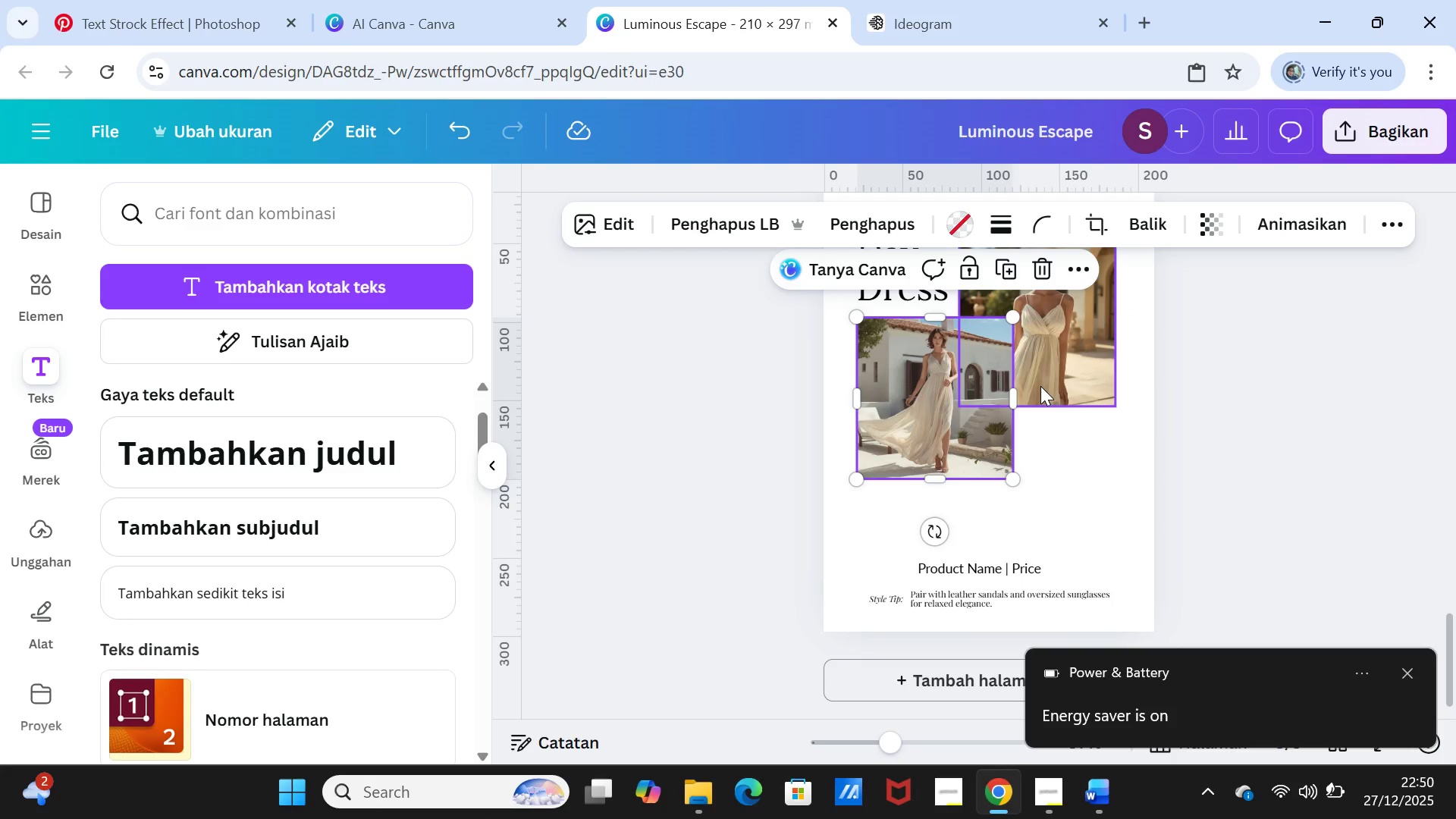 
left_click([1235, 460])
 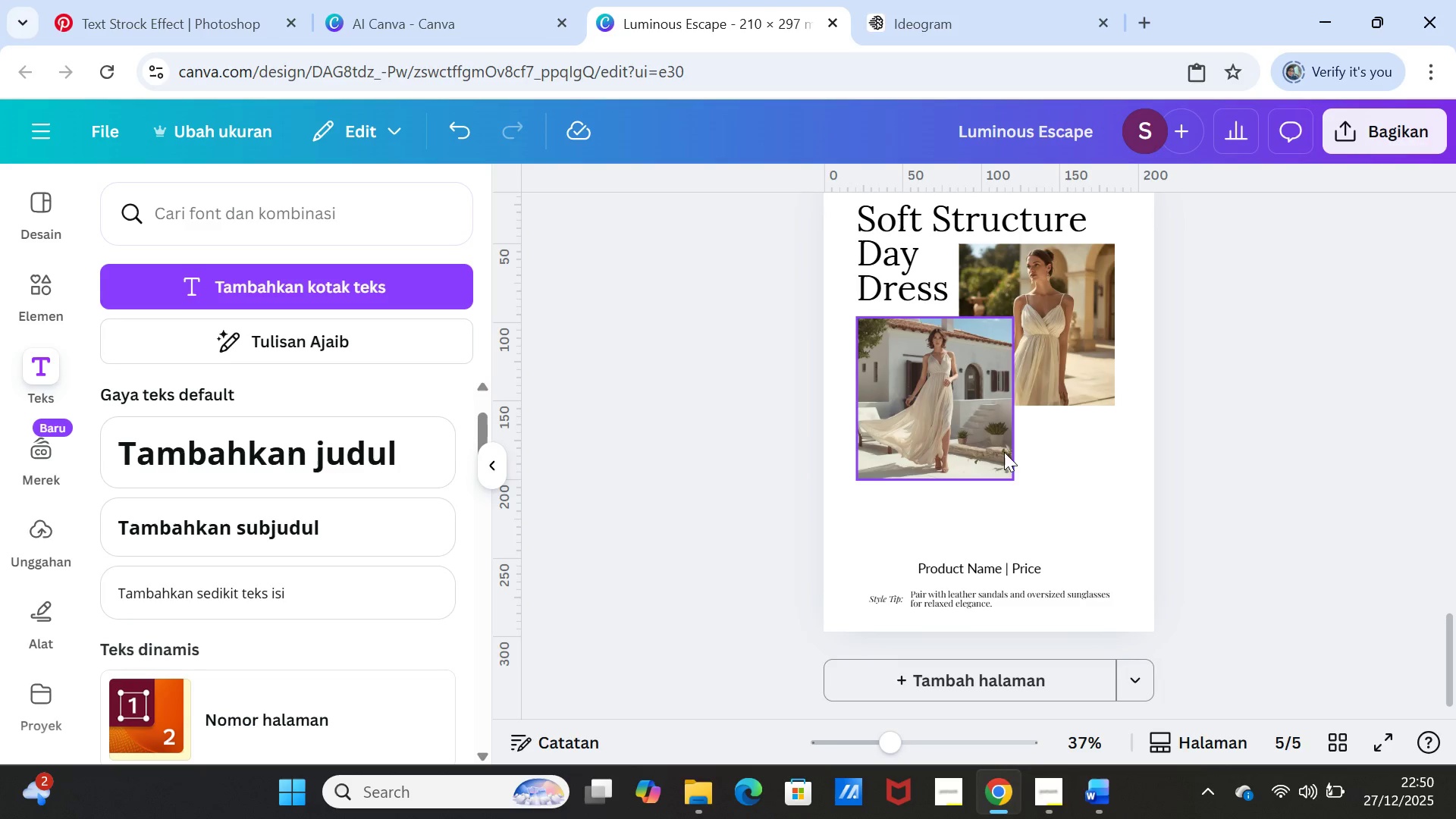 
left_click_drag(start_coordinate=[996, 443], to_coordinate=[993, 496])
 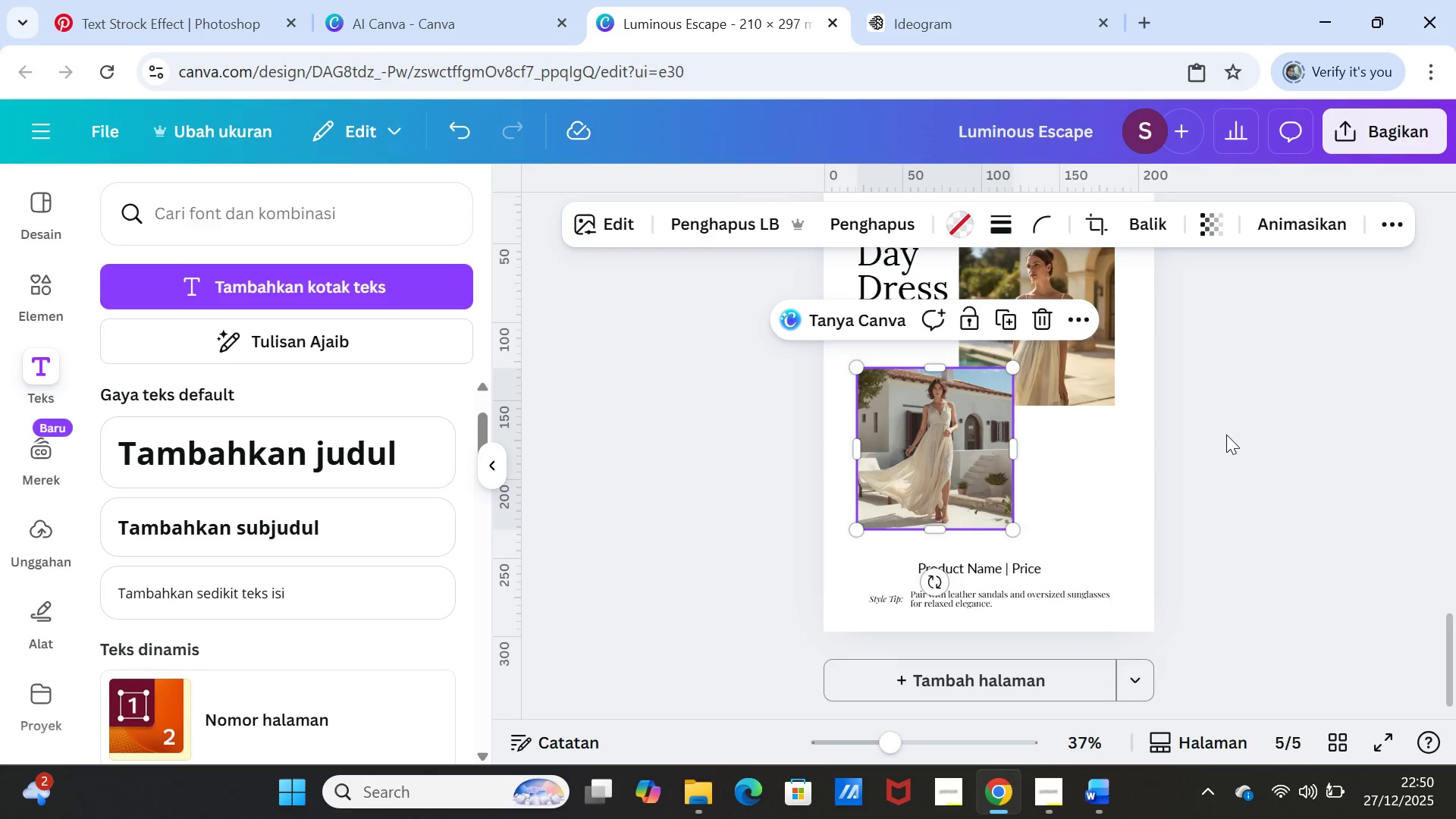 
left_click([1226, 435])
 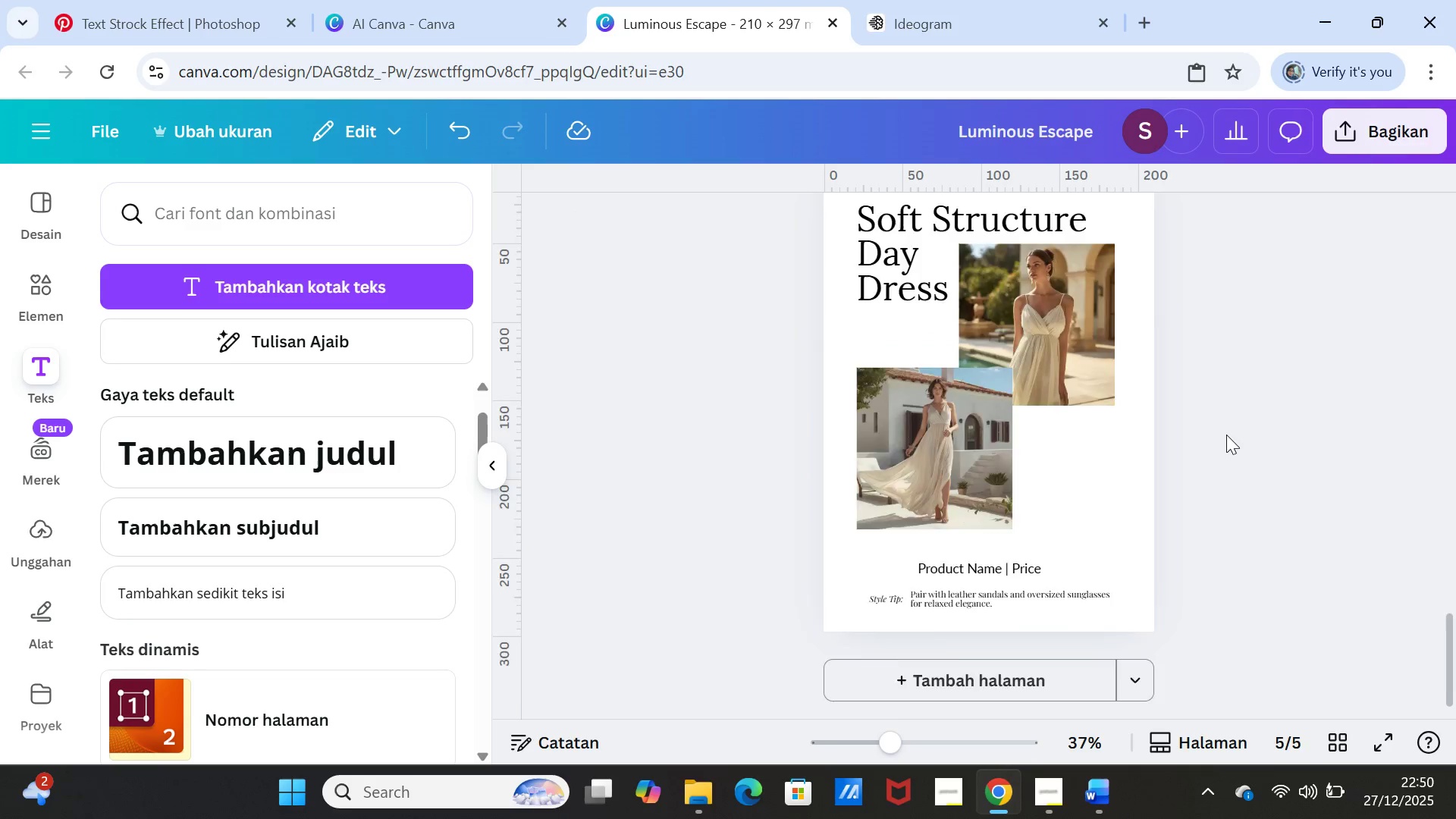 
scroll: coordinate [1226, 435], scroll_direction: up, amount: 1.0
 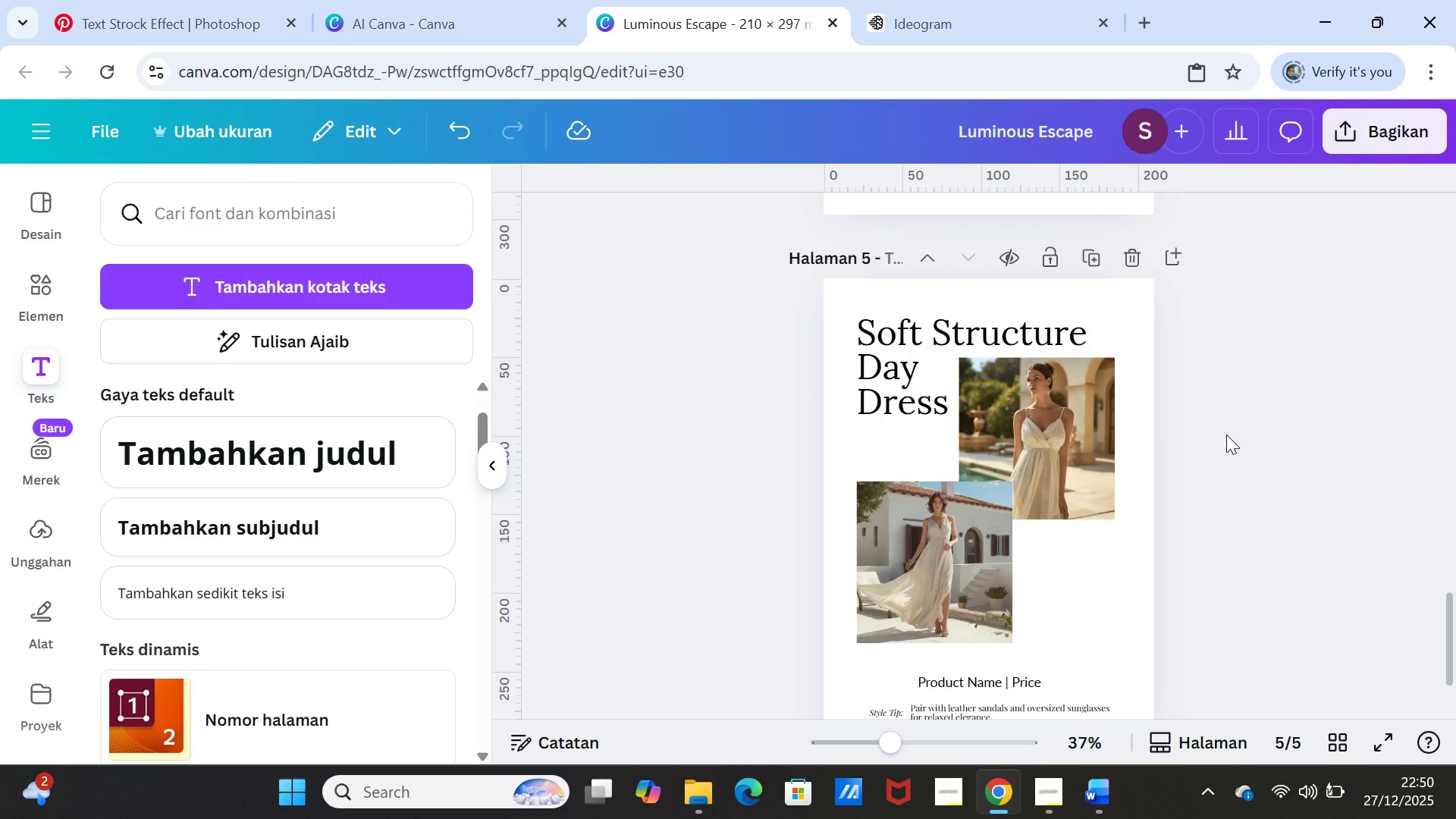 
scroll: coordinate [1226, 435], scroll_direction: down, amount: 1.0
 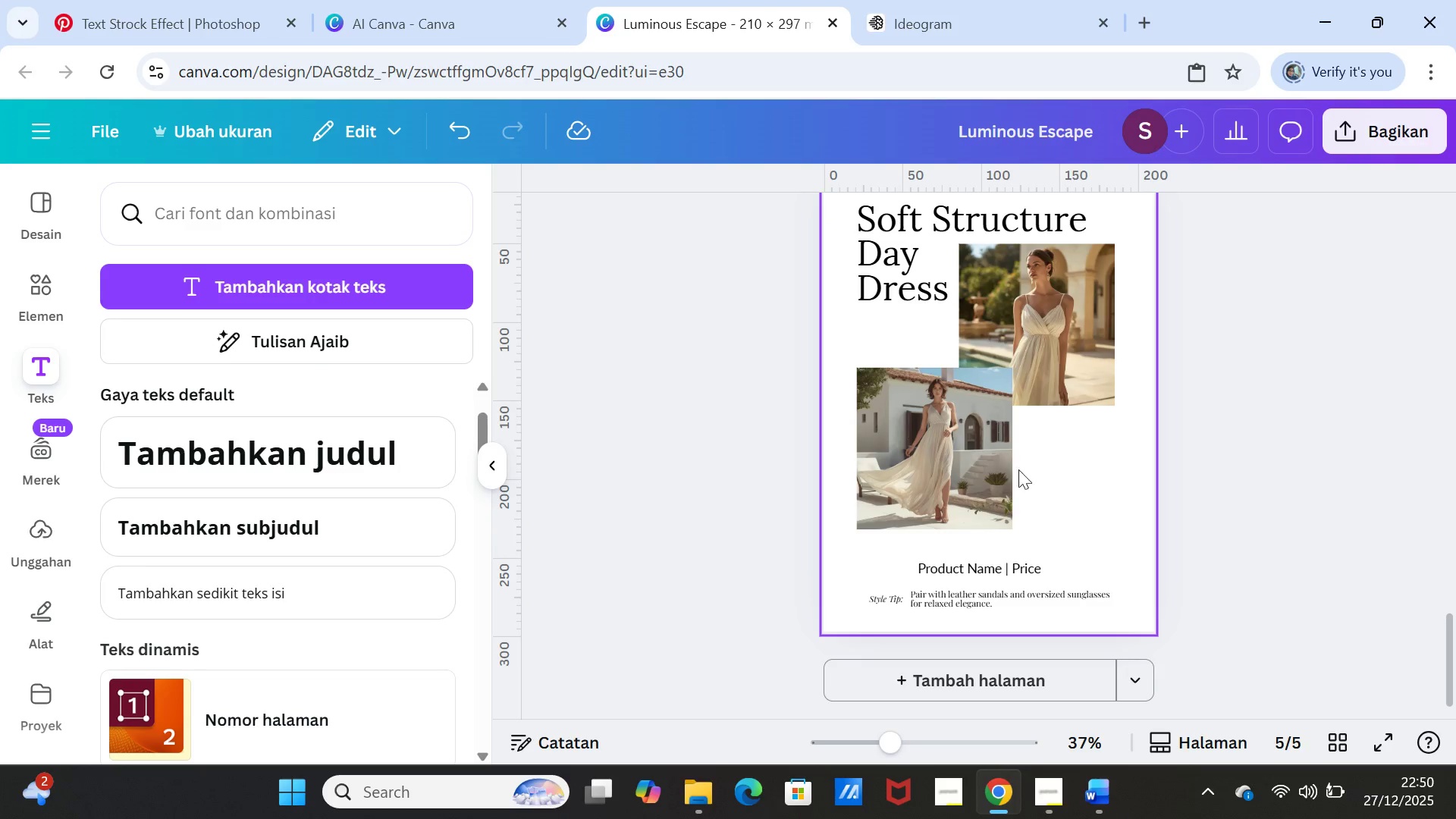 
left_click_drag(start_coordinate=[990, 467], to_coordinate=[990, 479])
 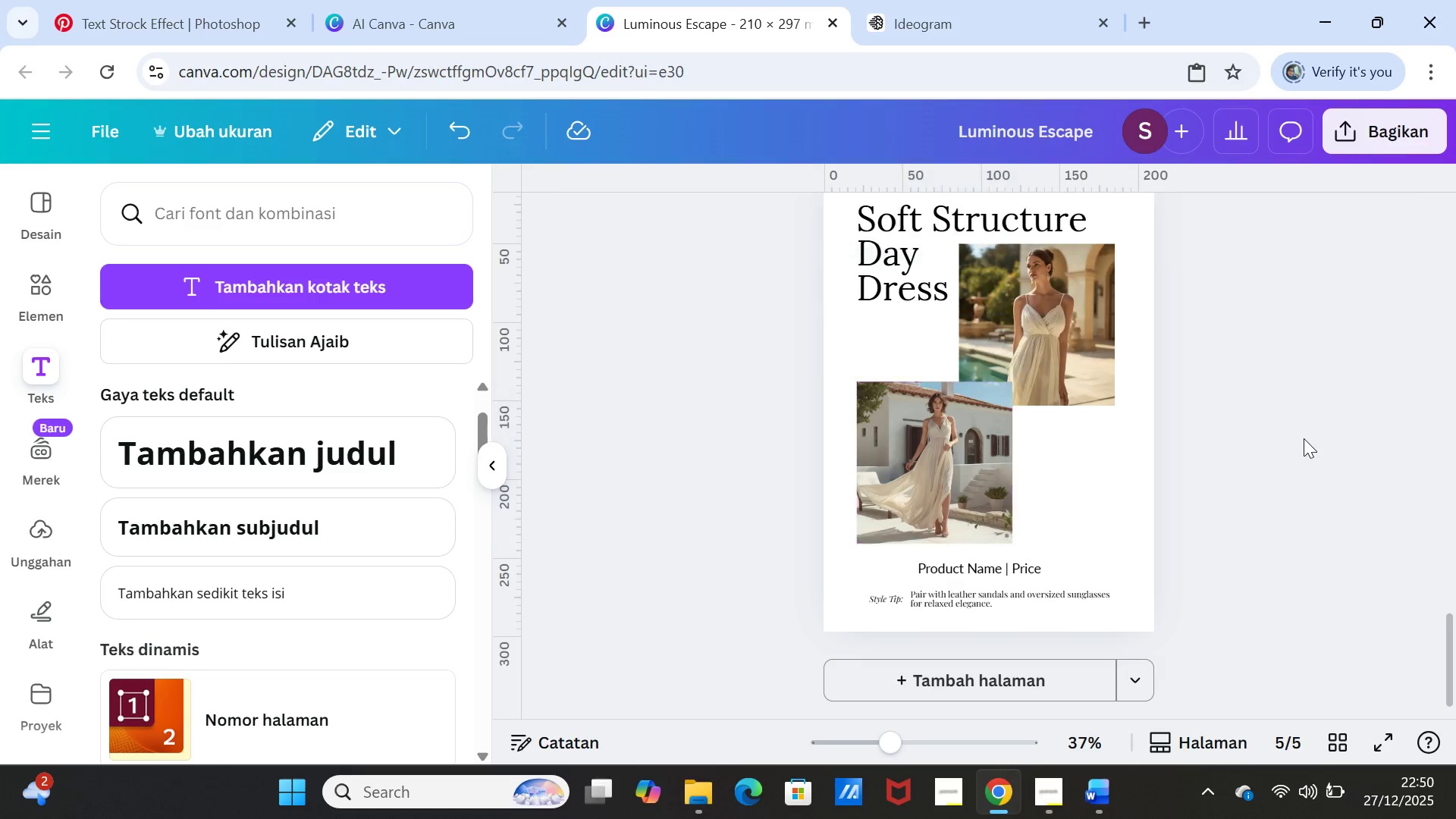 
left_click([1304, 438])
 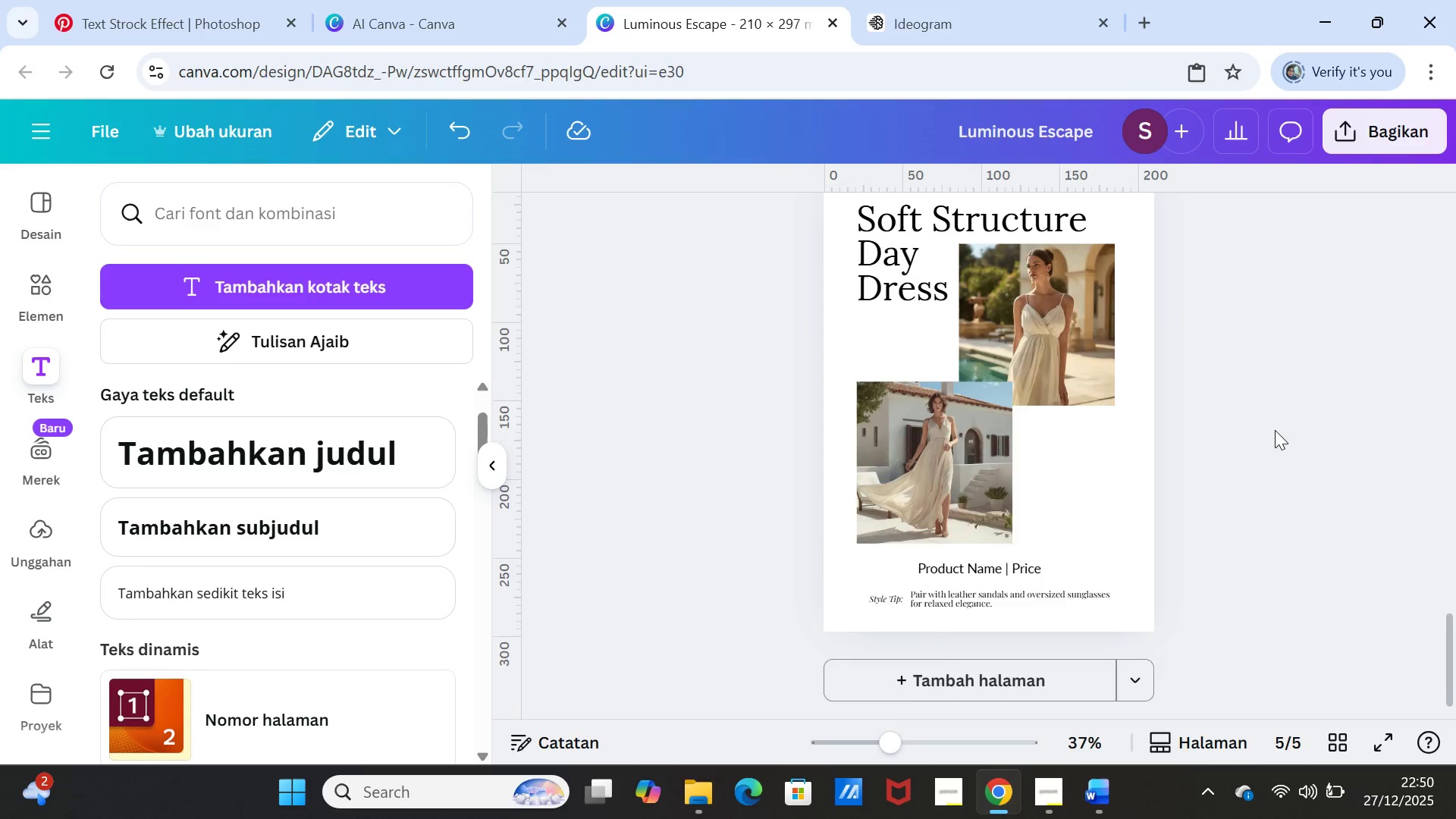 
scroll: coordinate [1275, 430], scroll_direction: up, amount: 1.0
 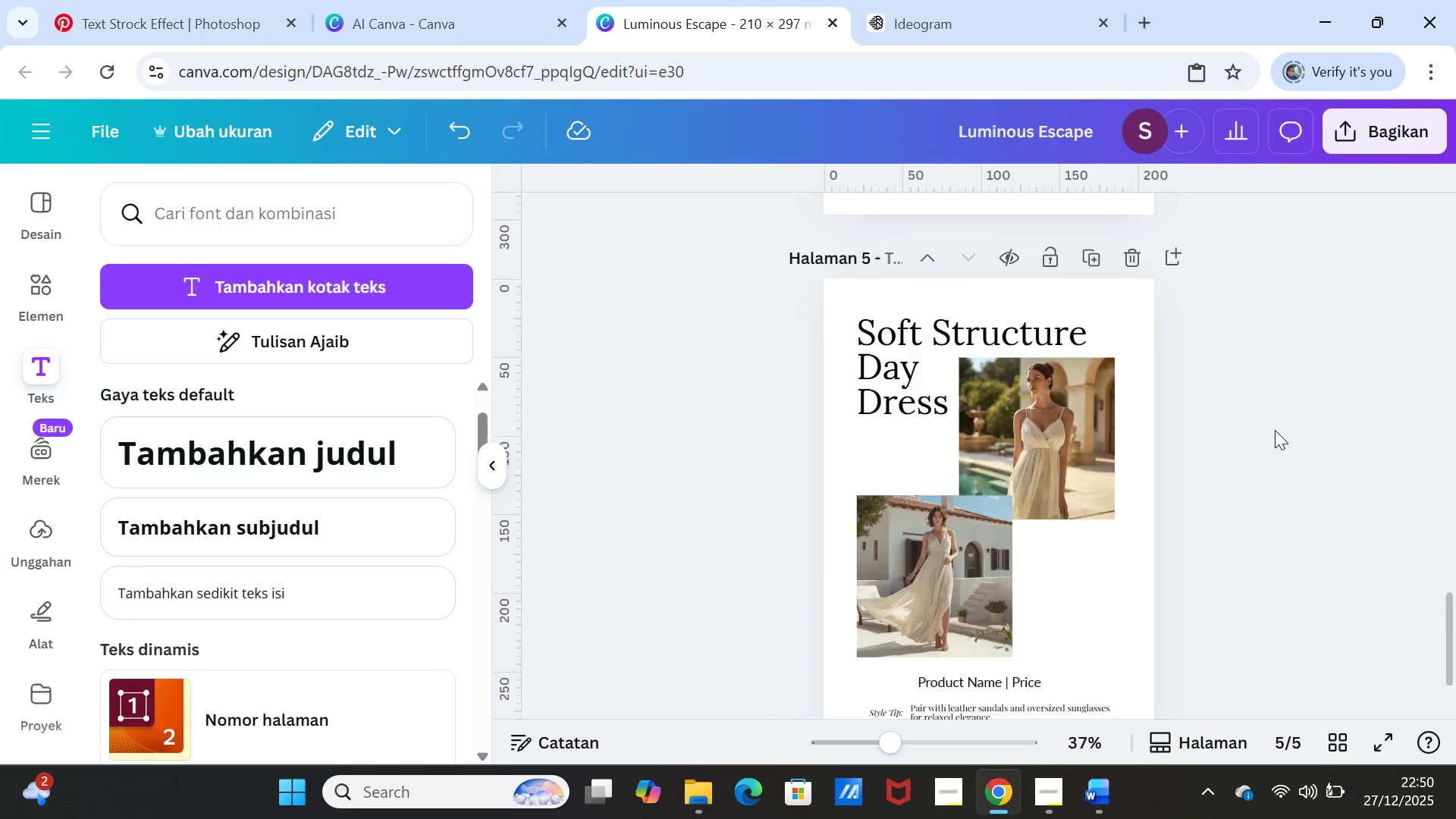 
scroll: coordinate [1275, 430], scroll_direction: down, amount: 1.0
 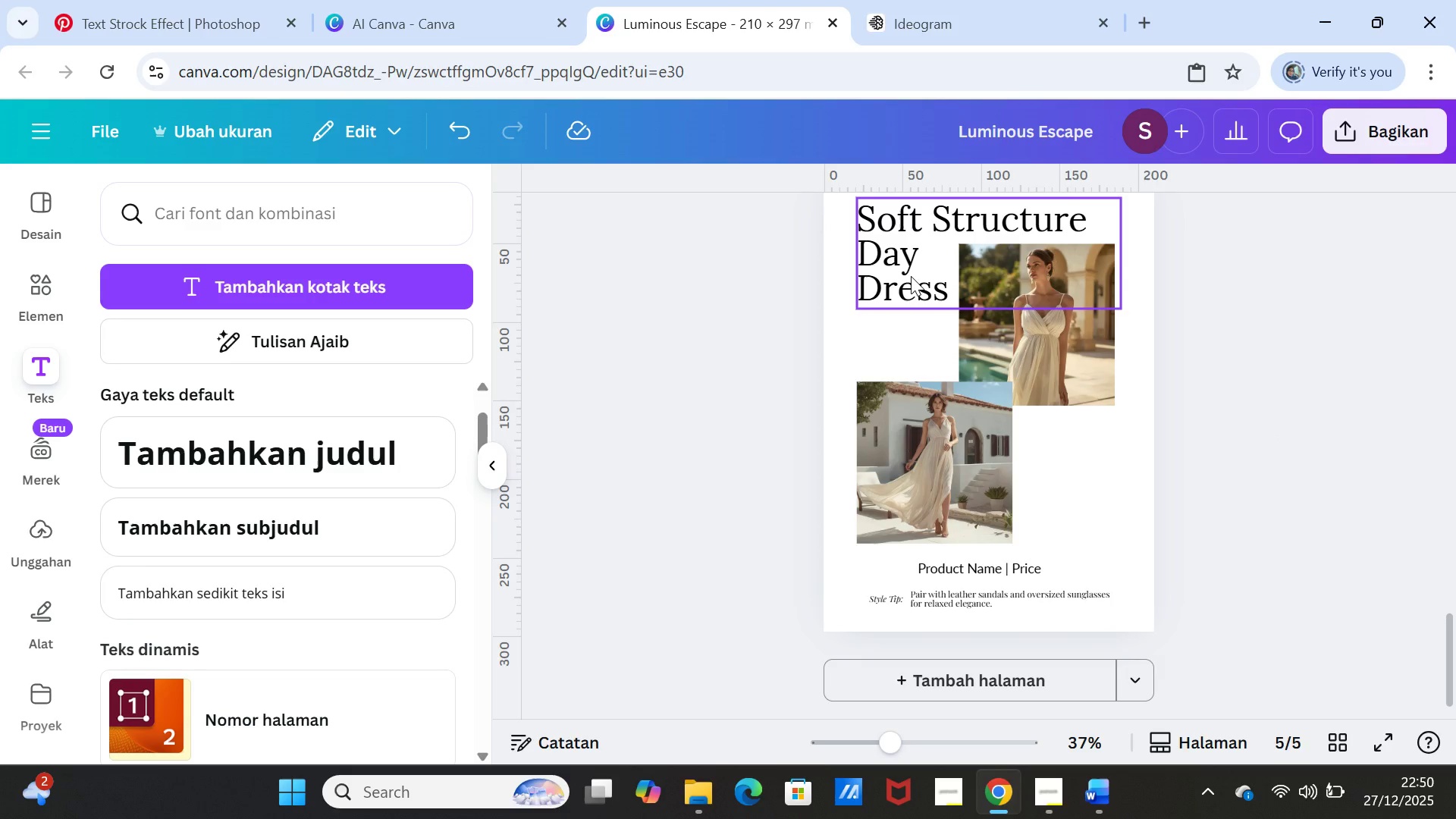 
left_click([911, 276])
 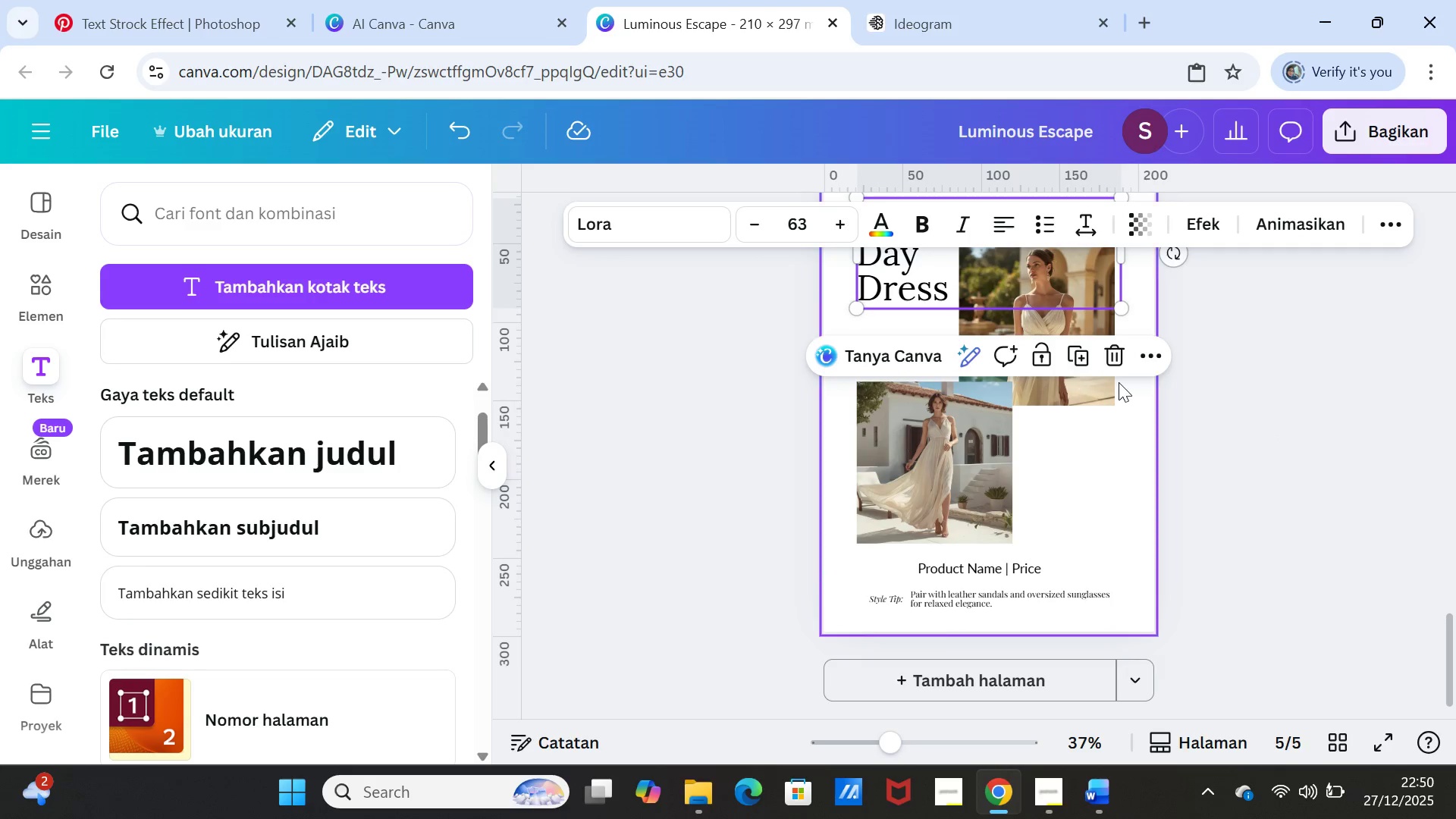 
scroll: coordinate [1119, 382], scroll_direction: up, amount: 1.0
 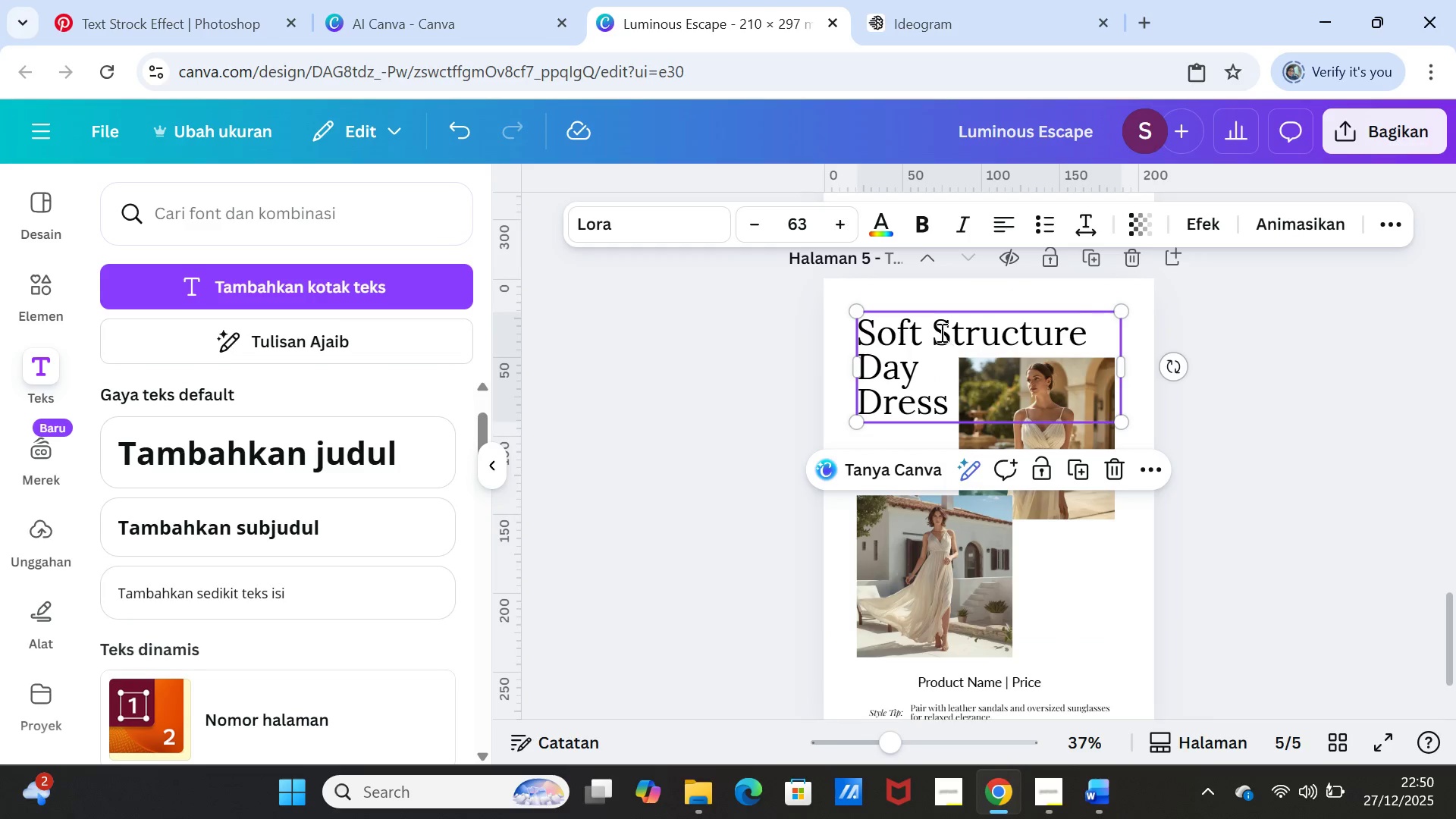 
double_click([940, 332])
 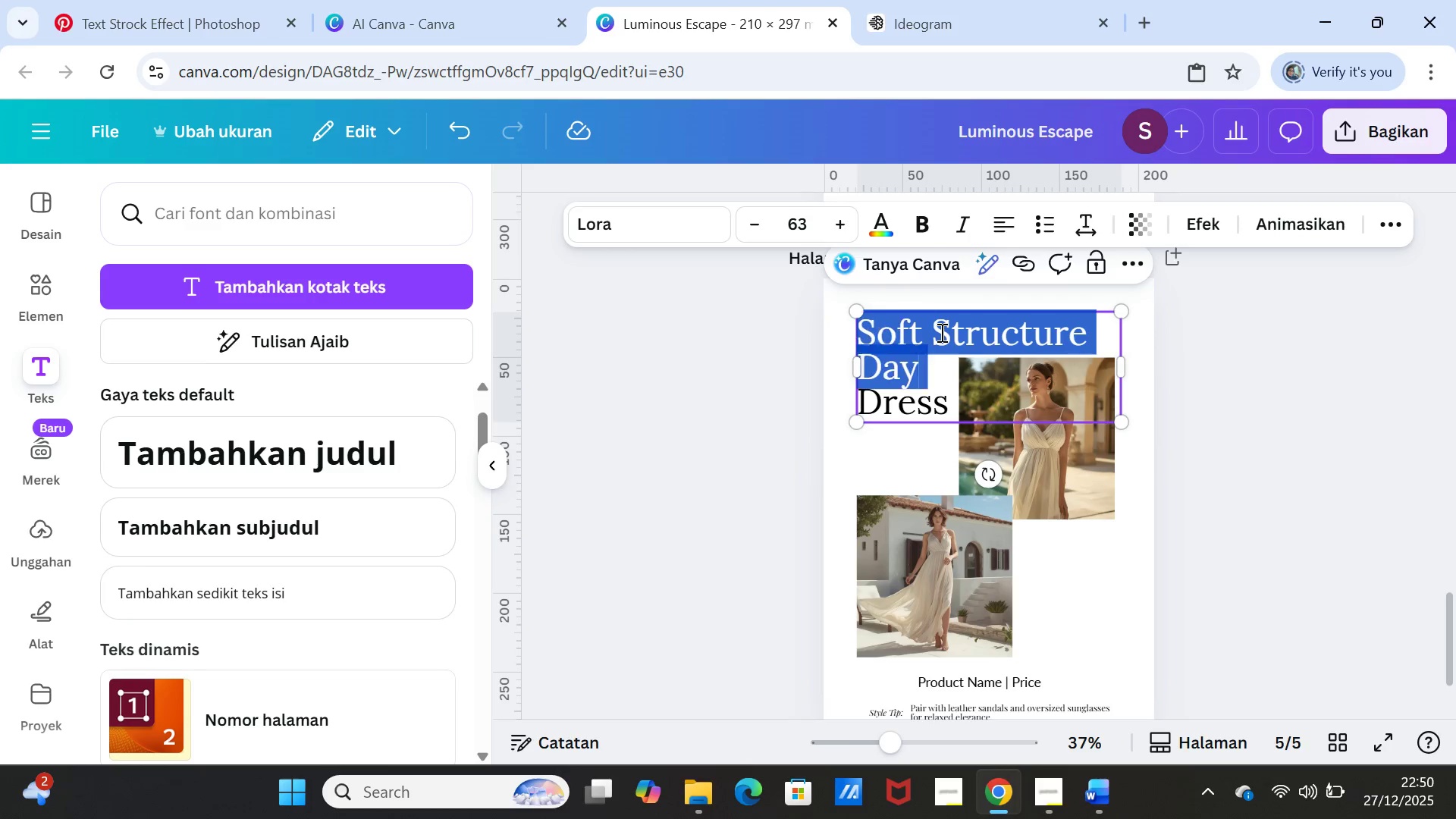 
triple_click([940, 332])
 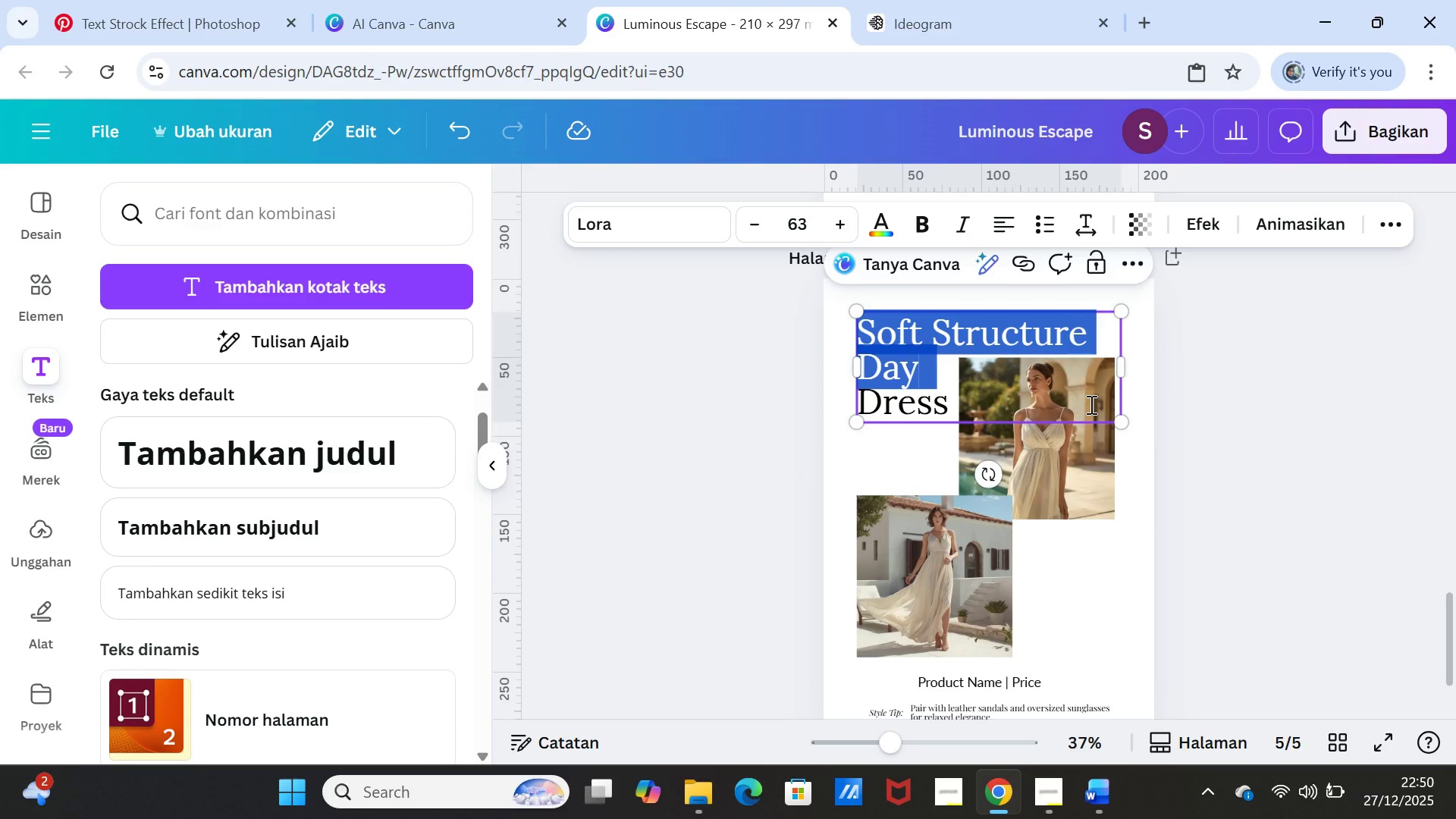 
key(Shift+ArrowDown)
 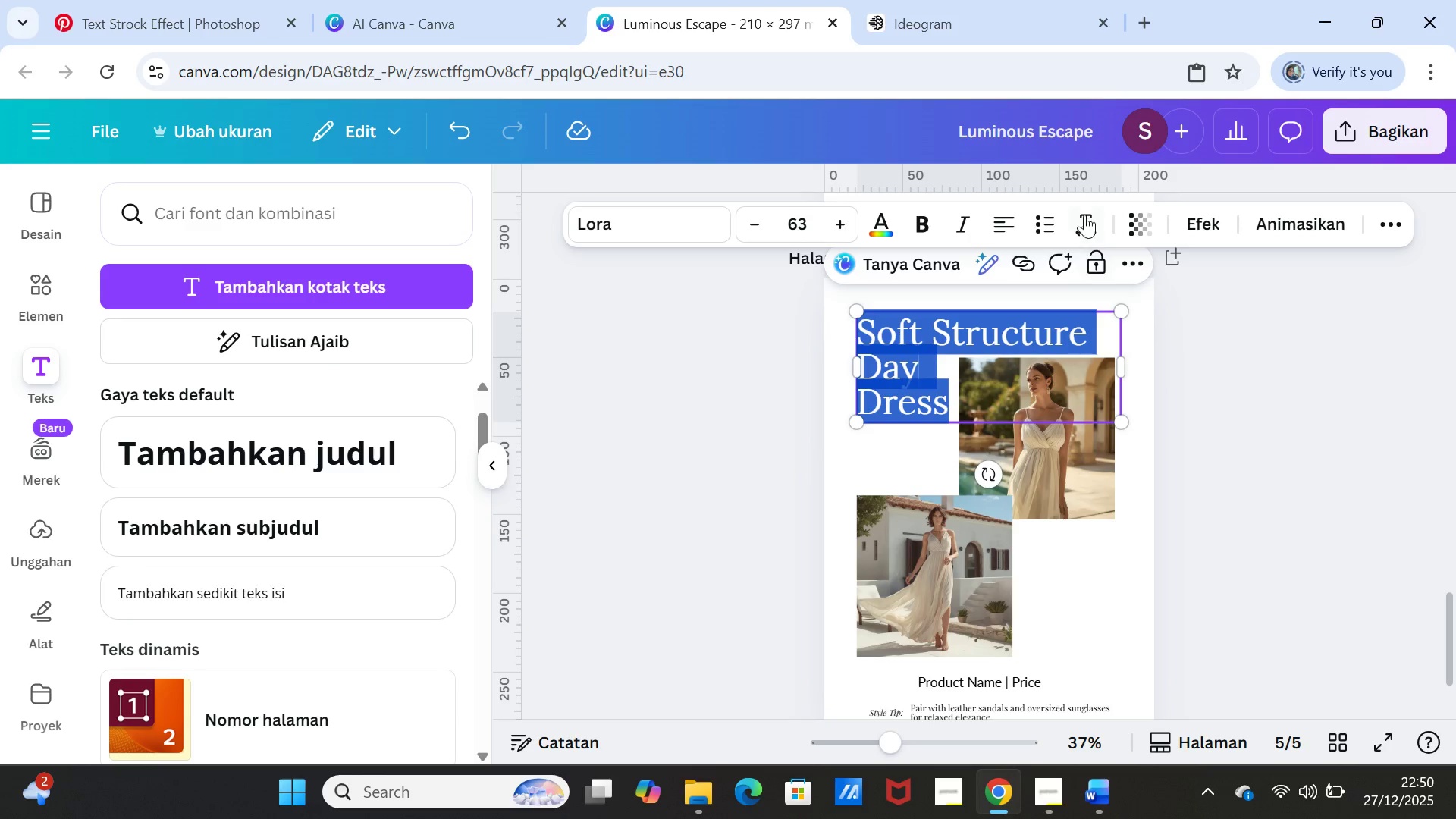 
left_click([1084, 212])
 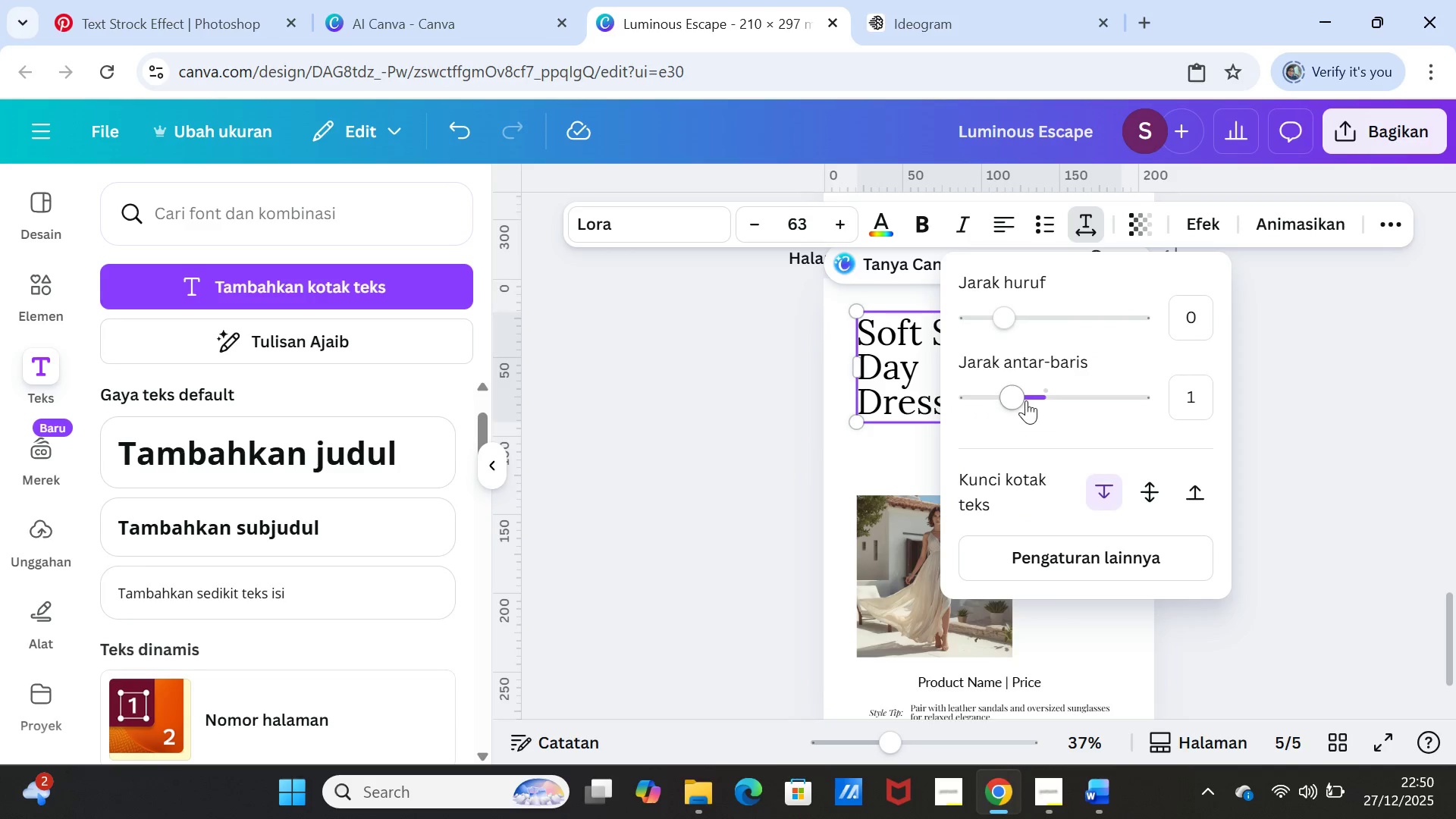 
left_click_drag(start_coordinate=[1022, 398], to_coordinate=[1039, 400])
 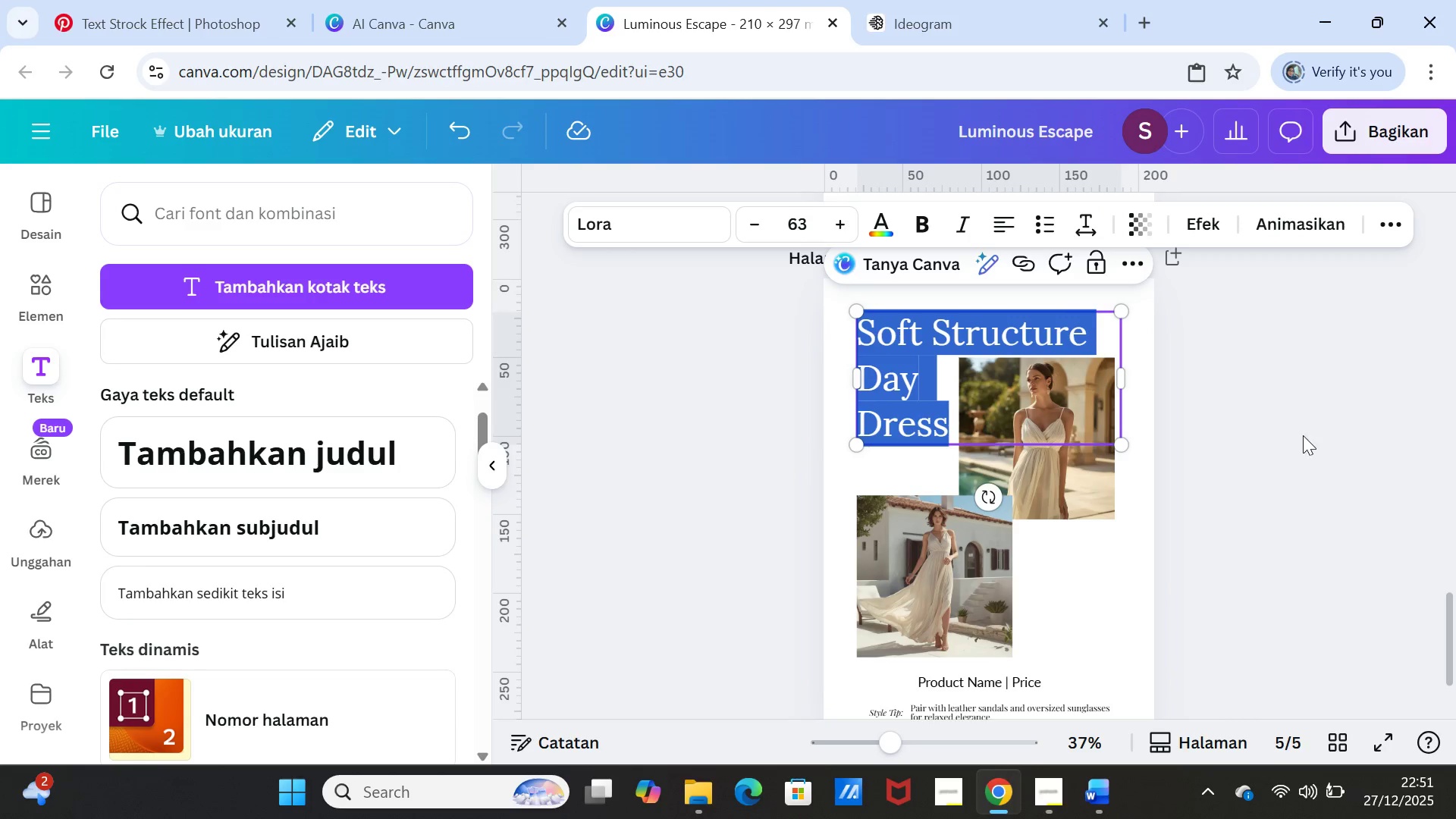 
double_click([1304, 436])
 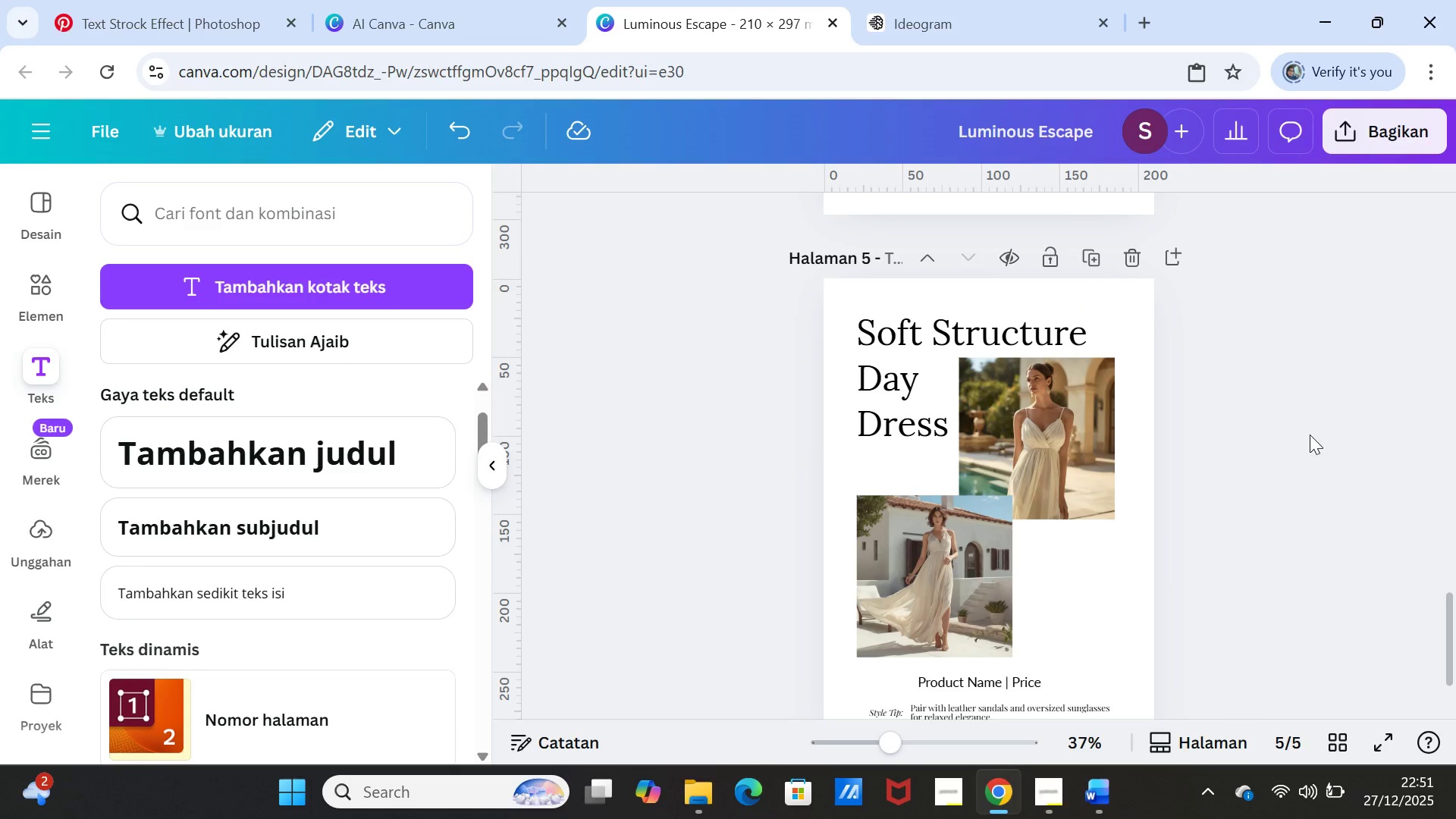 
scroll: coordinate [1310, 435], scroll_direction: down, amount: 1.0
 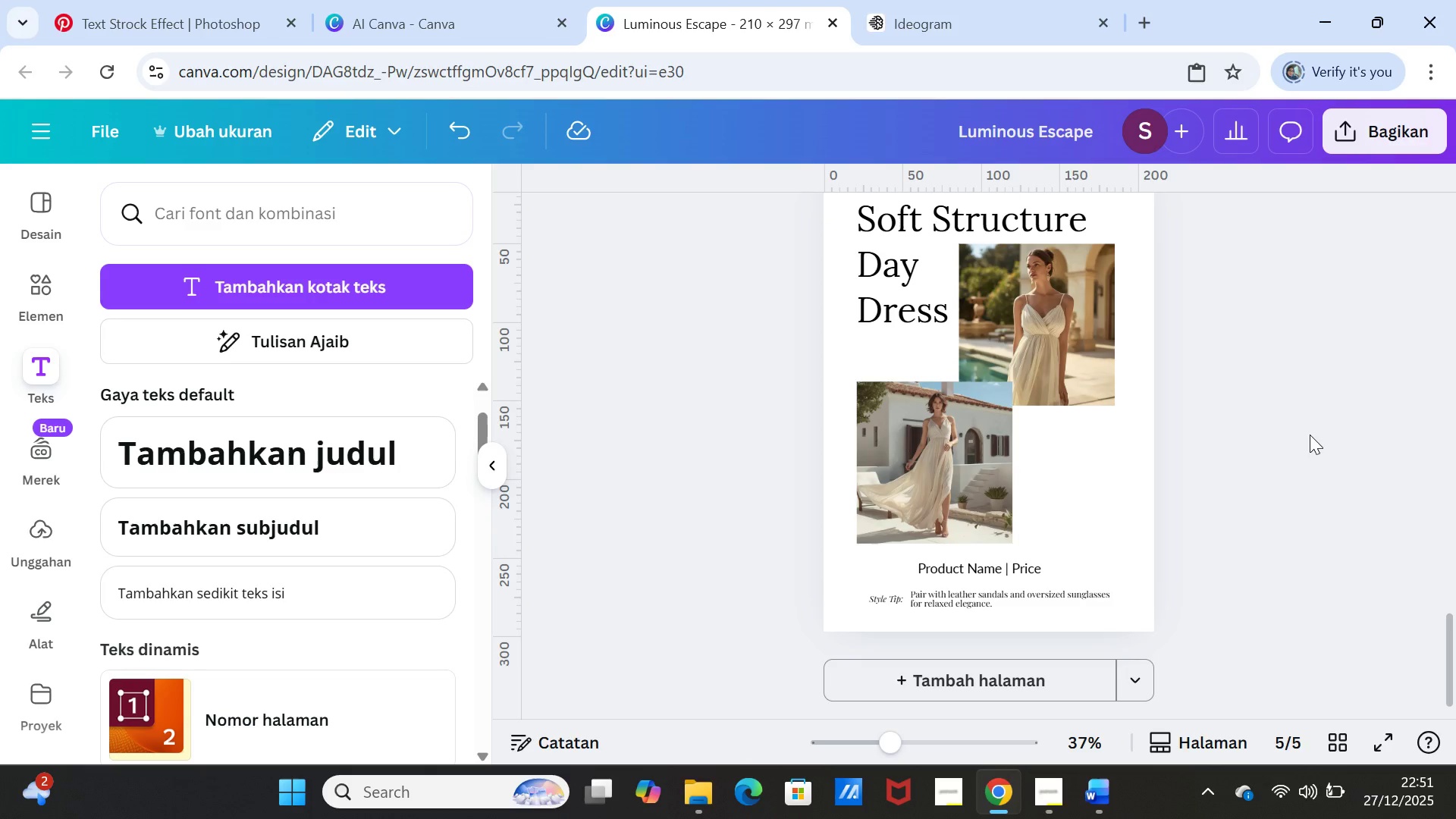 
scroll: coordinate [1310, 435], scroll_direction: up, amount: 9.0
 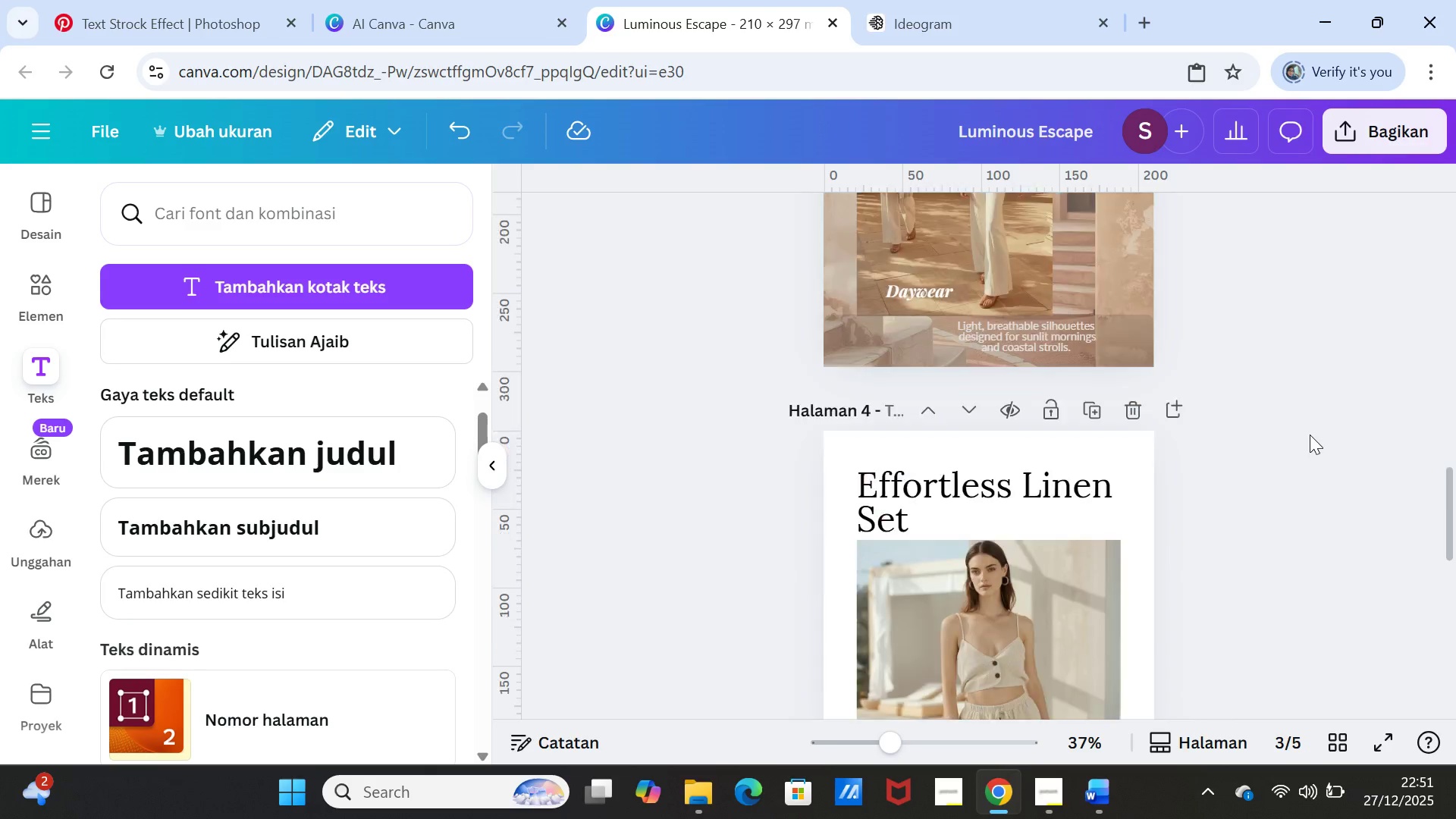 
scroll: coordinate [1310, 435], scroll_direction: down, amount: 7.0
 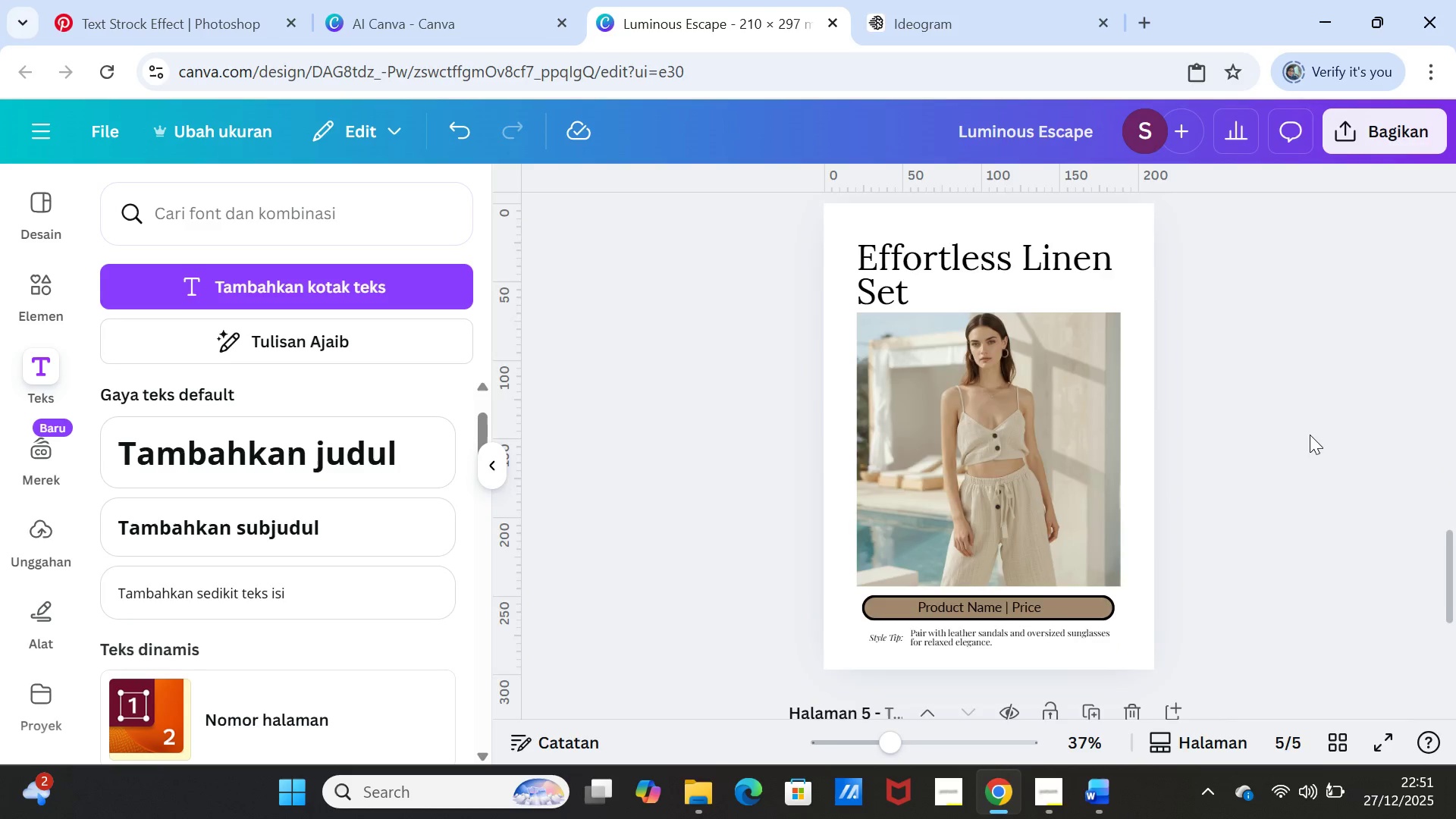 
scroll: coordinate [1310, 435], scroll_direction: up, amount: 7.0
 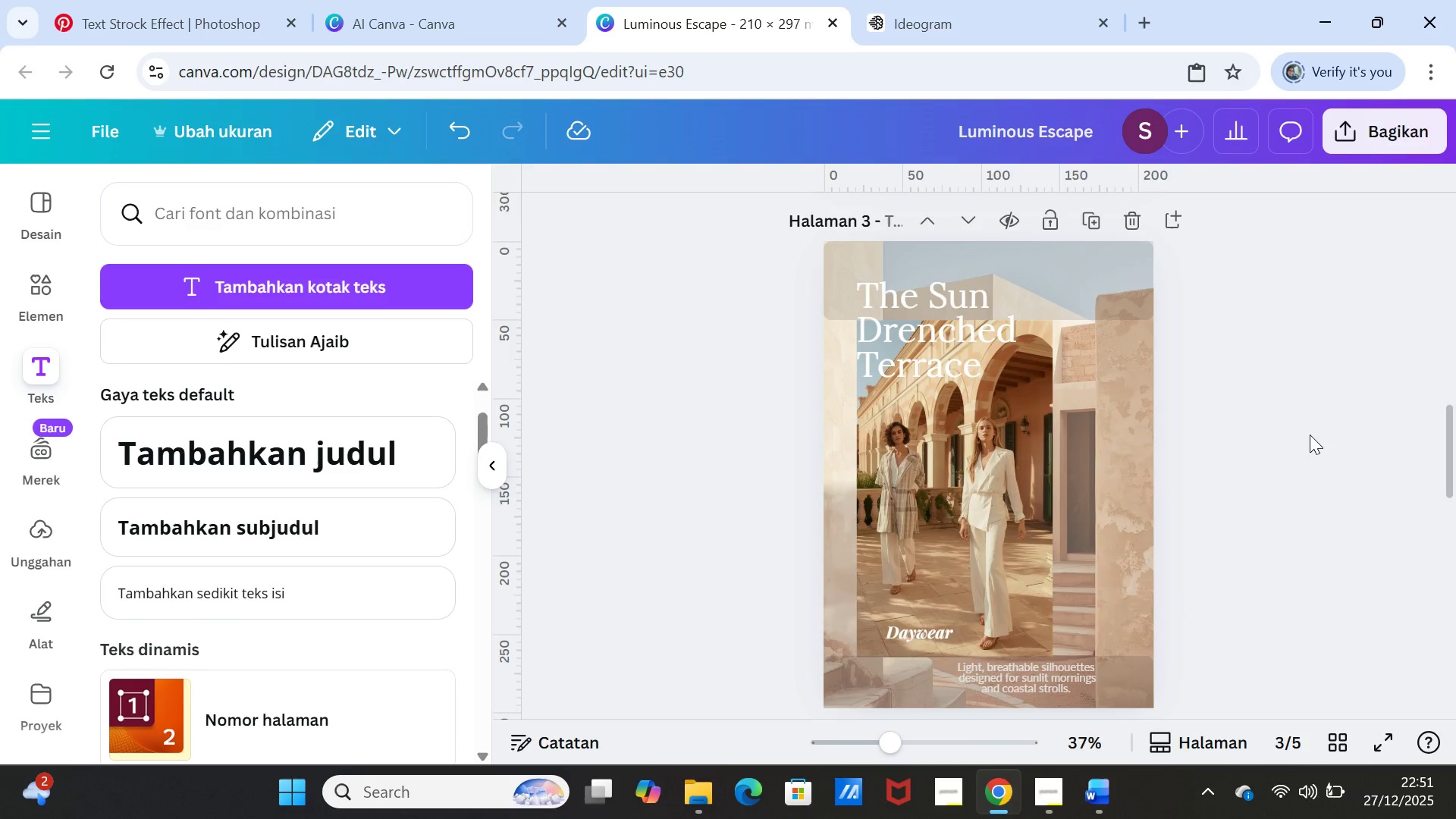 
scroll: coordinate [1310, 435], scroll_direction: down, amount: 5.0
 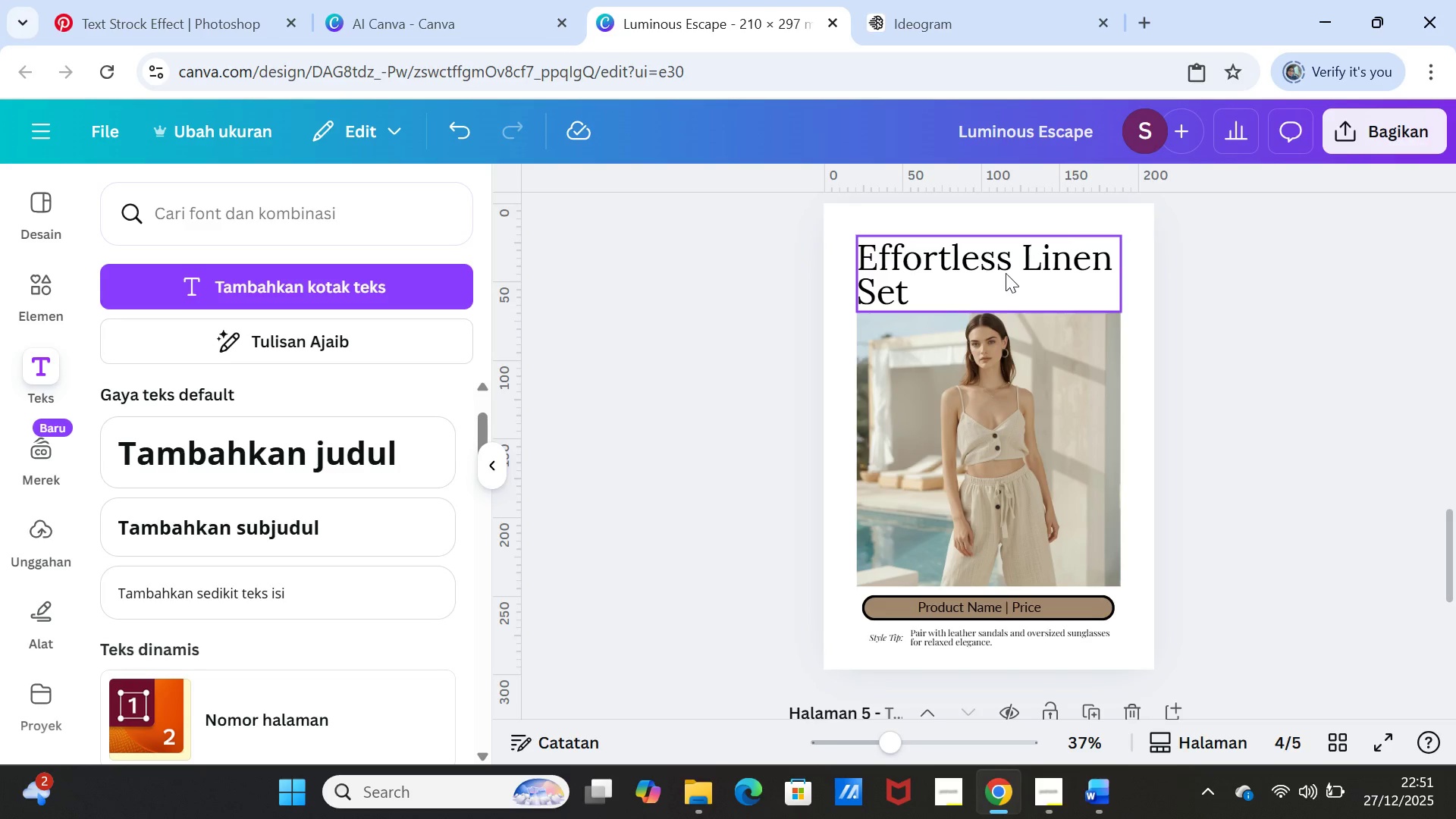 
left_click([1006, 271])
 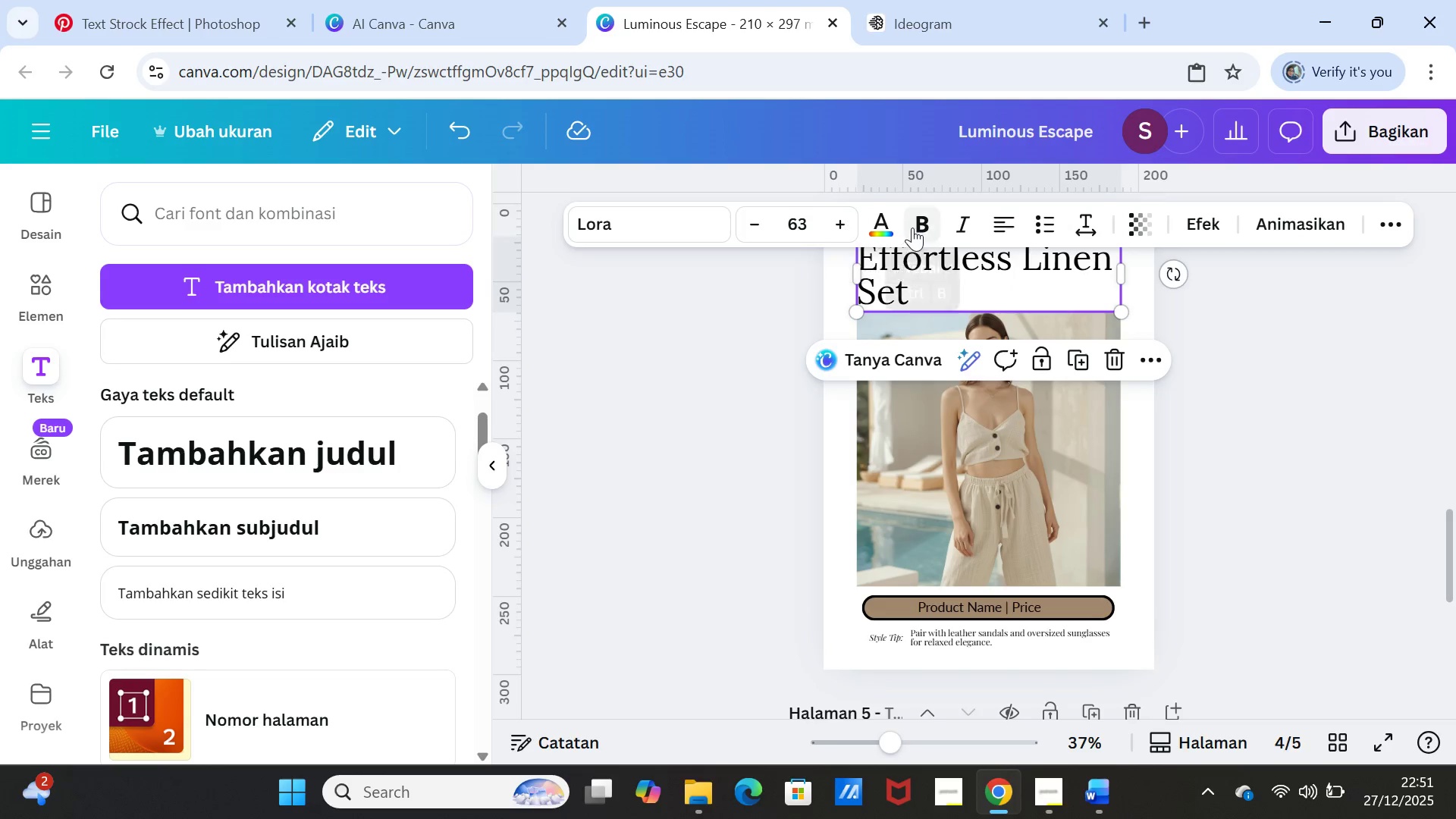 
left_click([886, 221])
 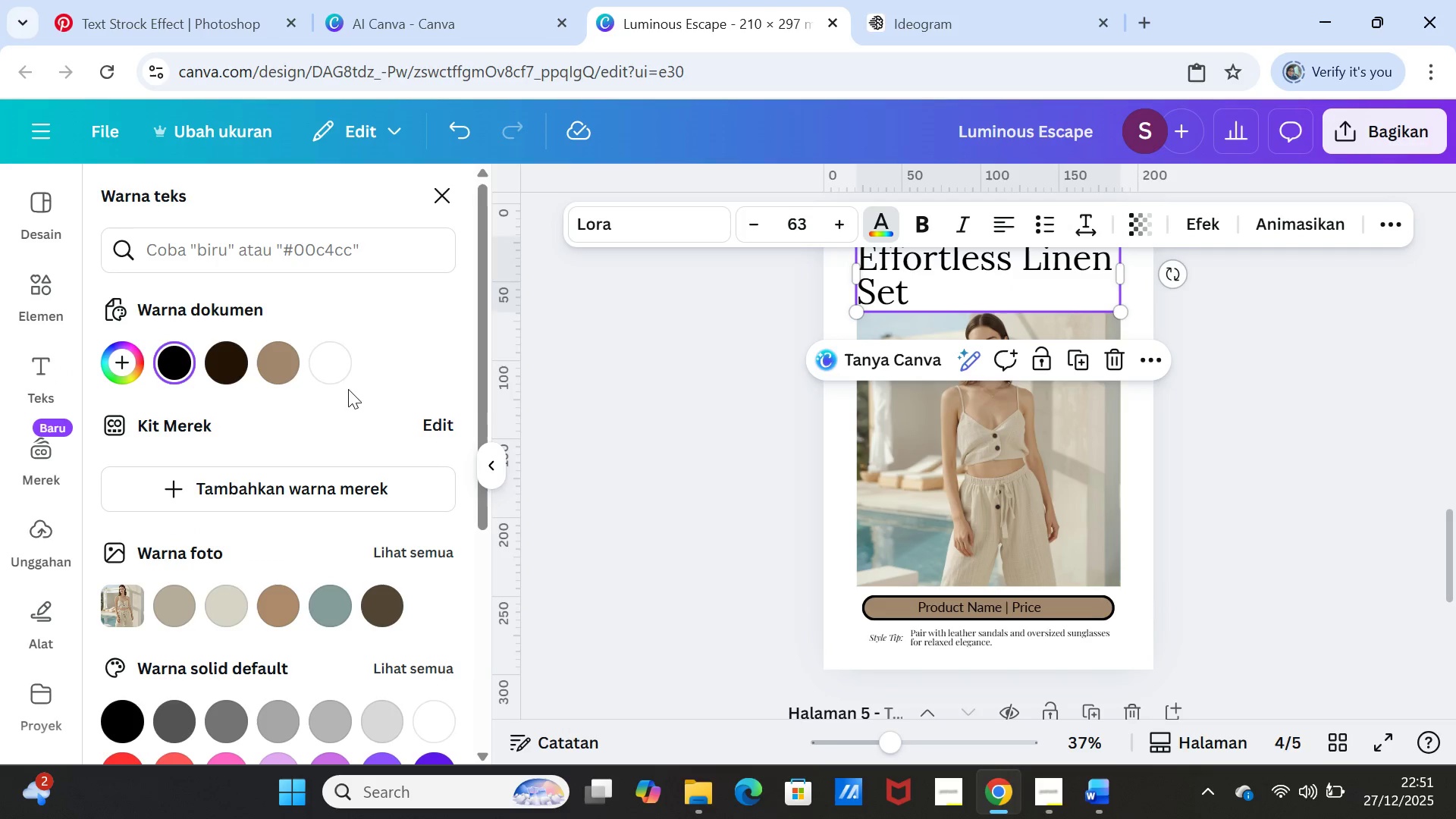 
left_click([339, 366])
 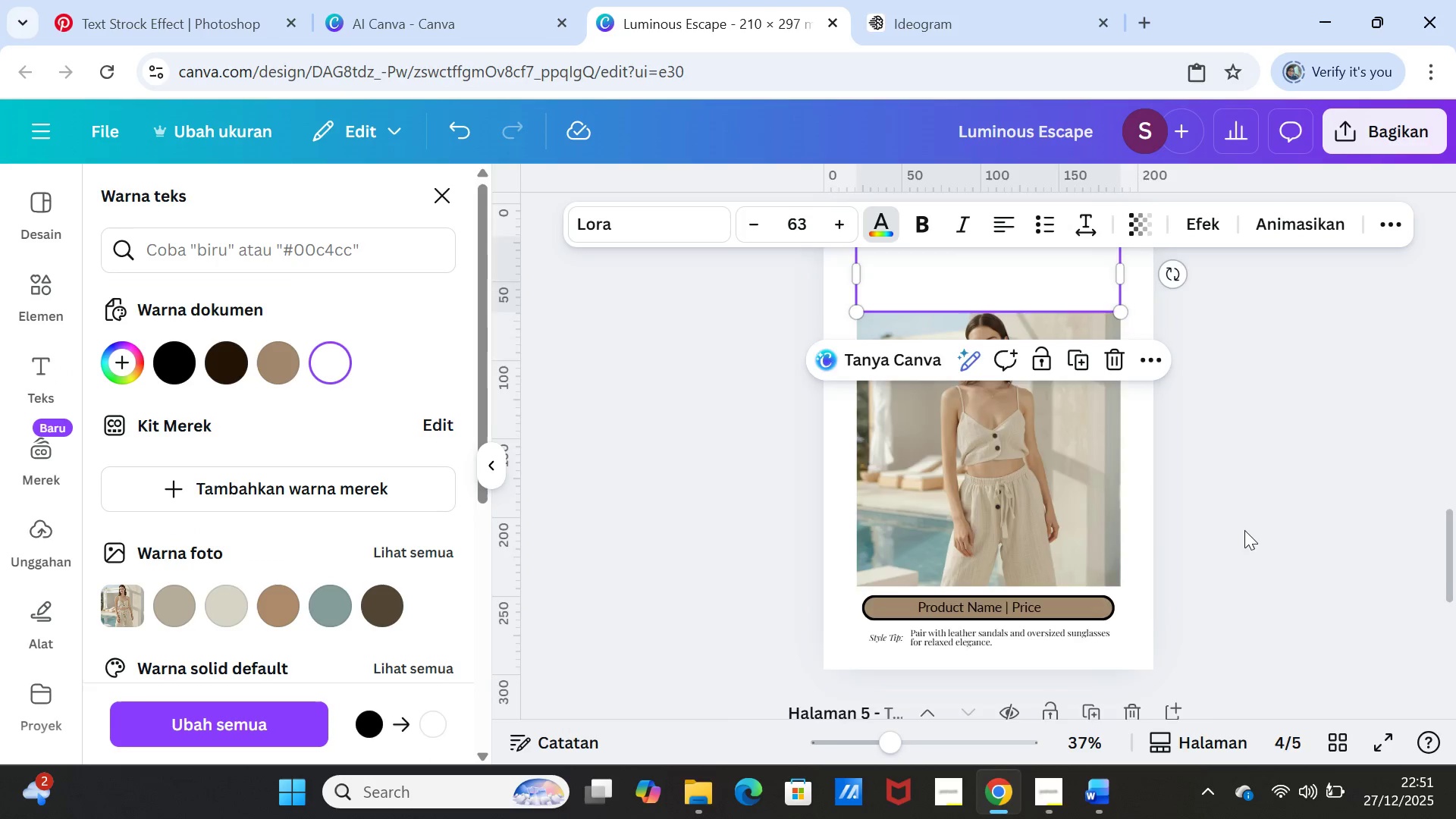 
scroll: coordinate [1252, 532], scroll_direction: up, amount: 1.0
 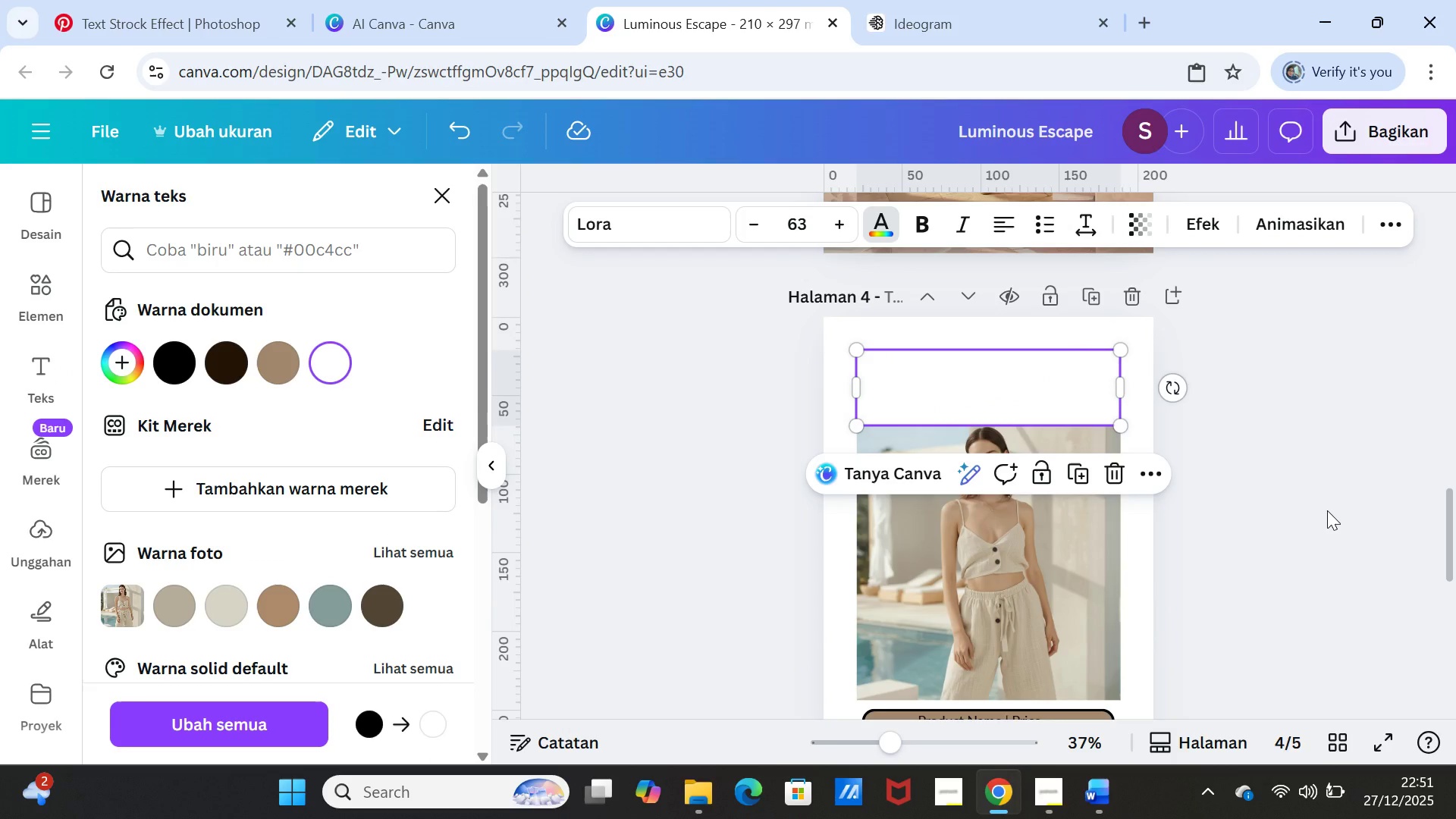 
left_click([1327, 510])
 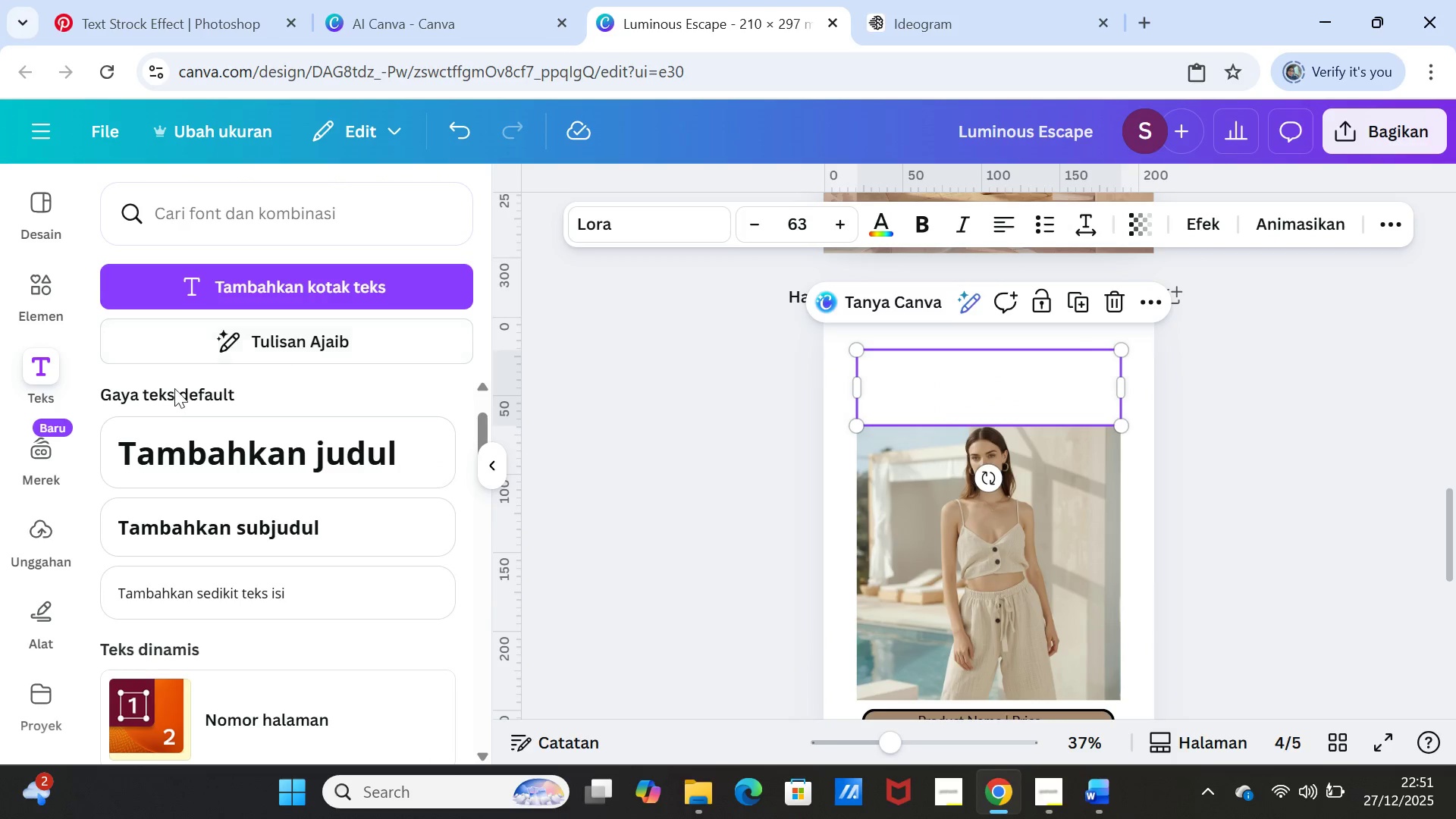 
left_click([30, 293])
 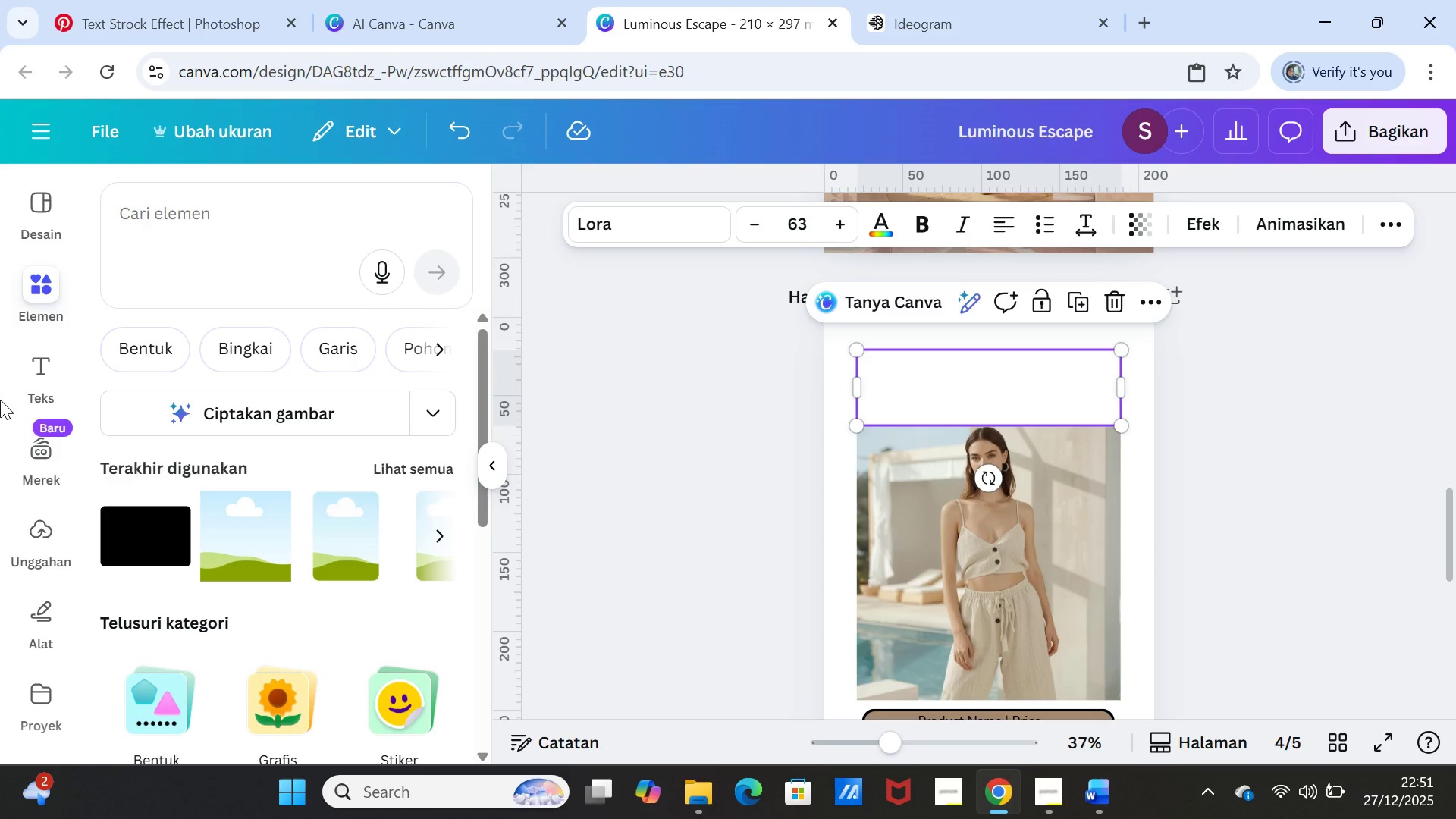 
wait(31.8)
 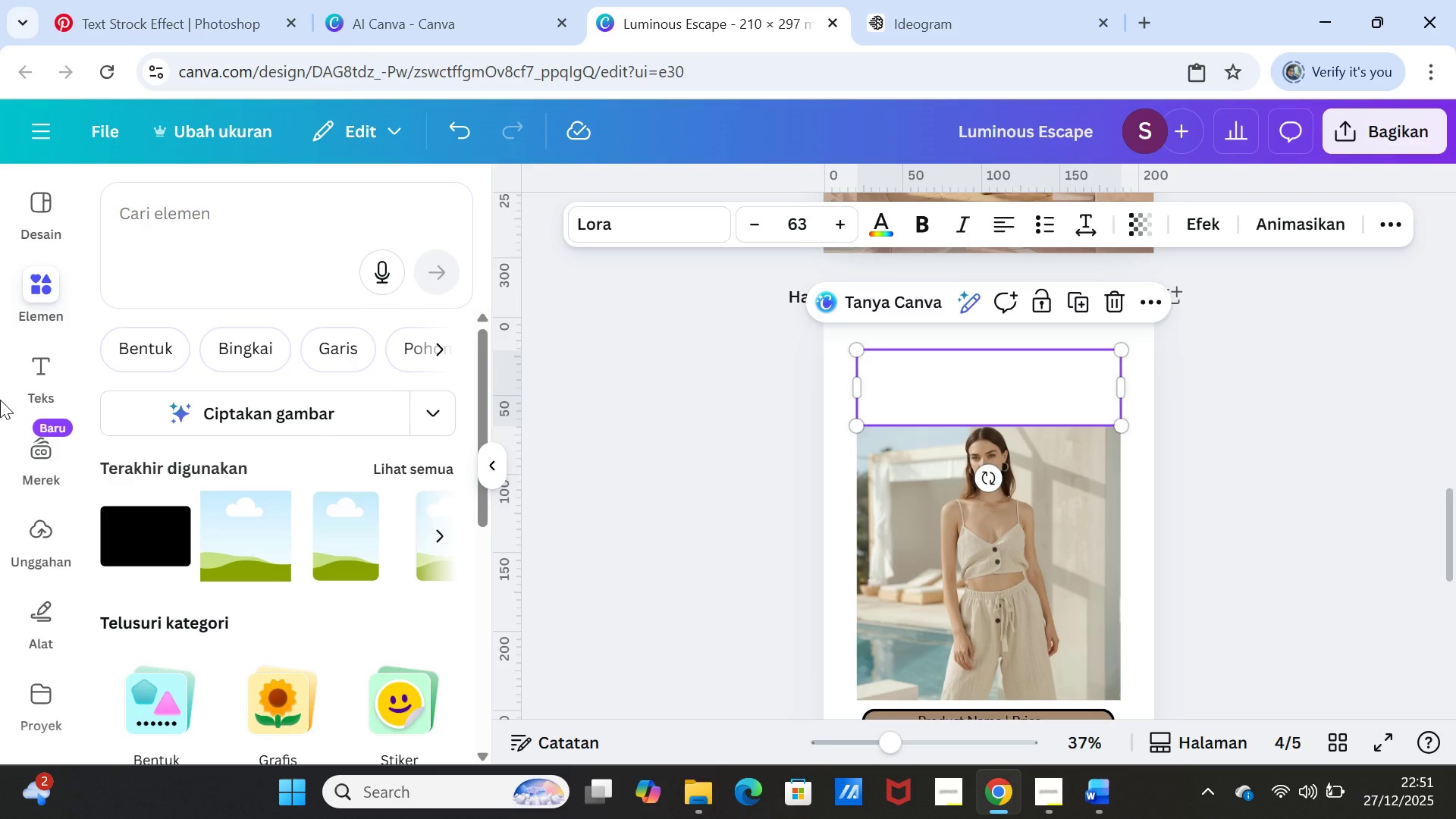 
left_click([115, 544])
 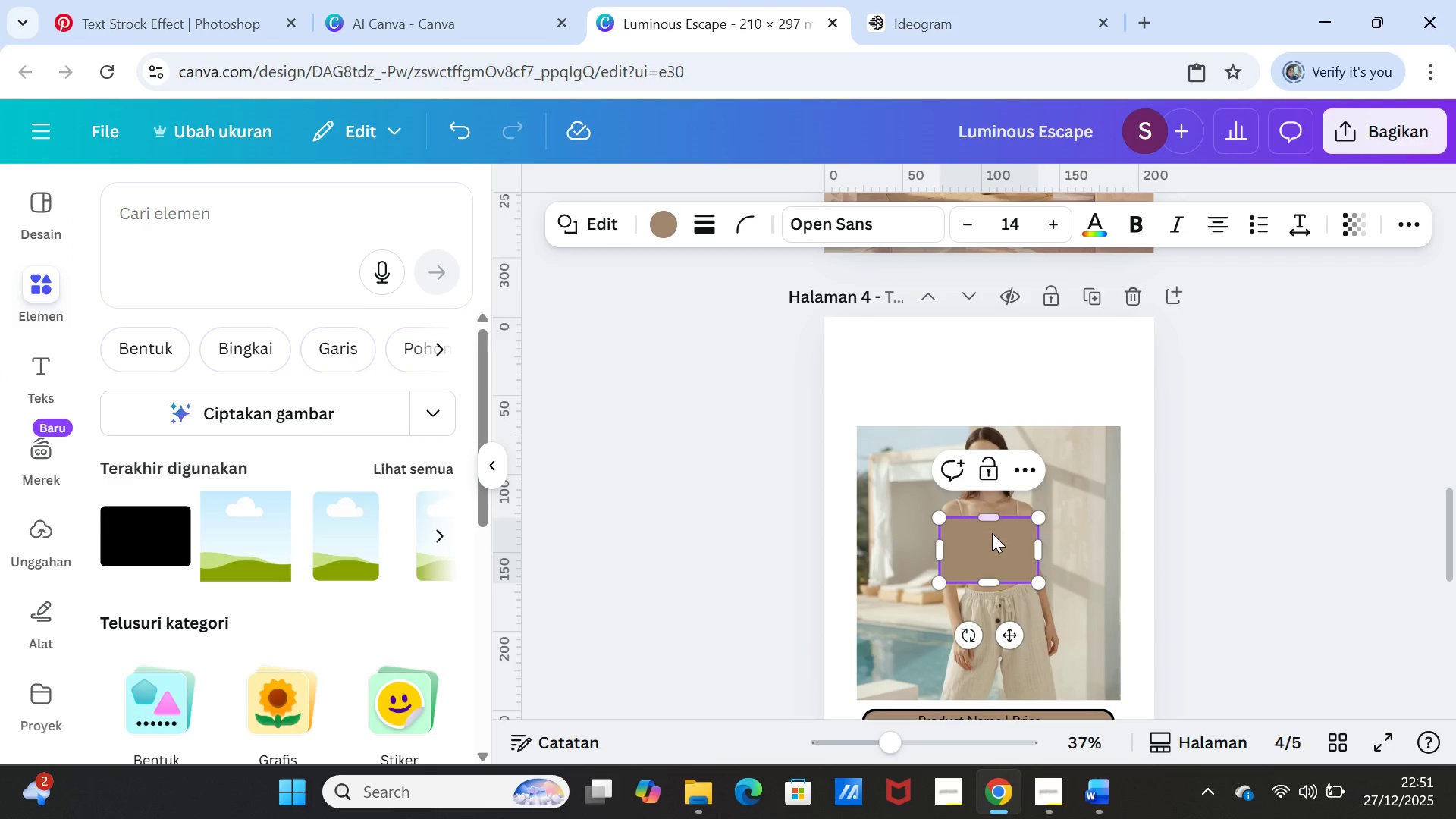 
left_click_drag(start_coordinate=[992, 536], to_coordinate=[876, 338])
 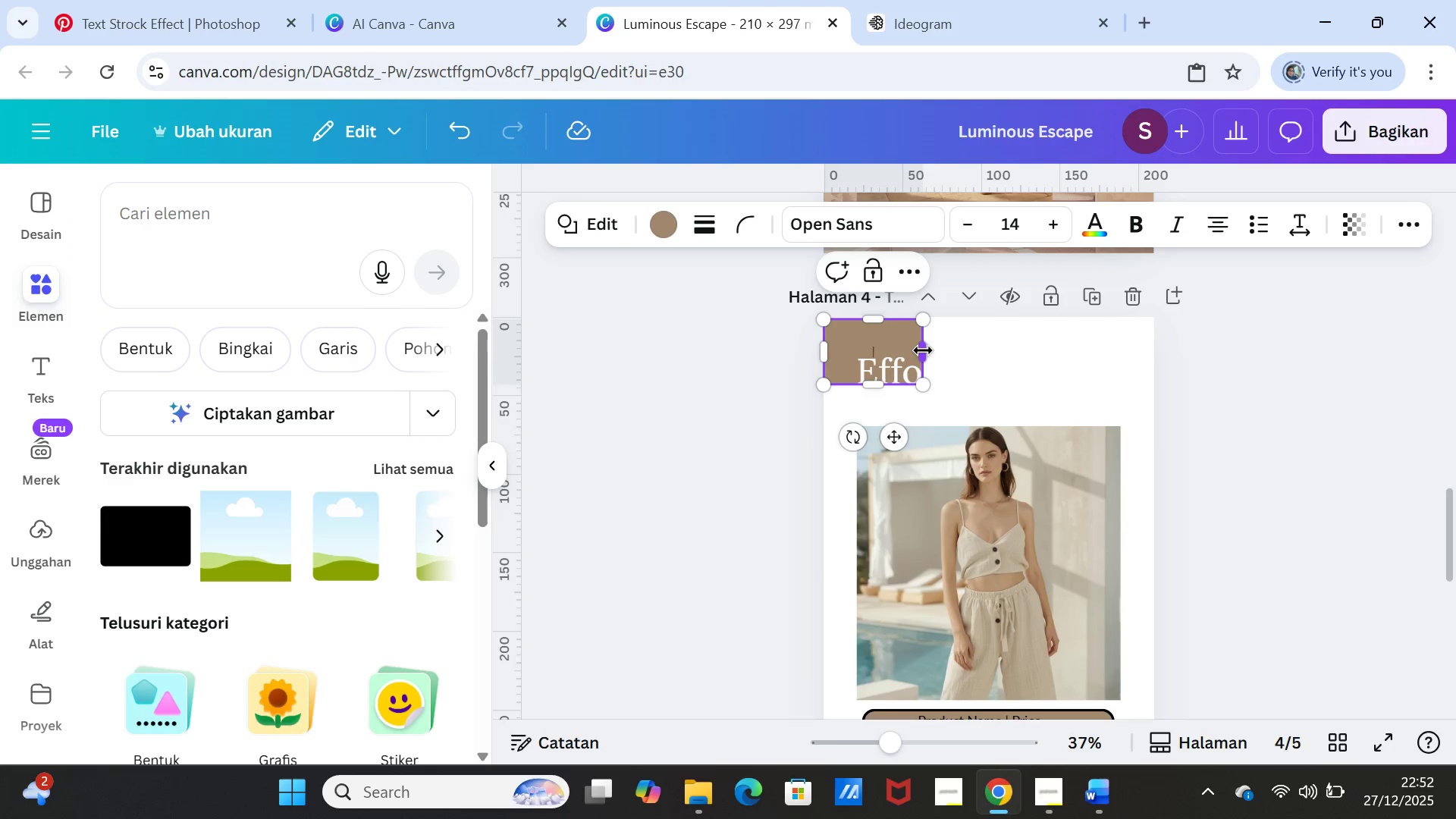 
left_click_drag(start_coordinate=[923, 350], to_coordinate=[1152, 346])
 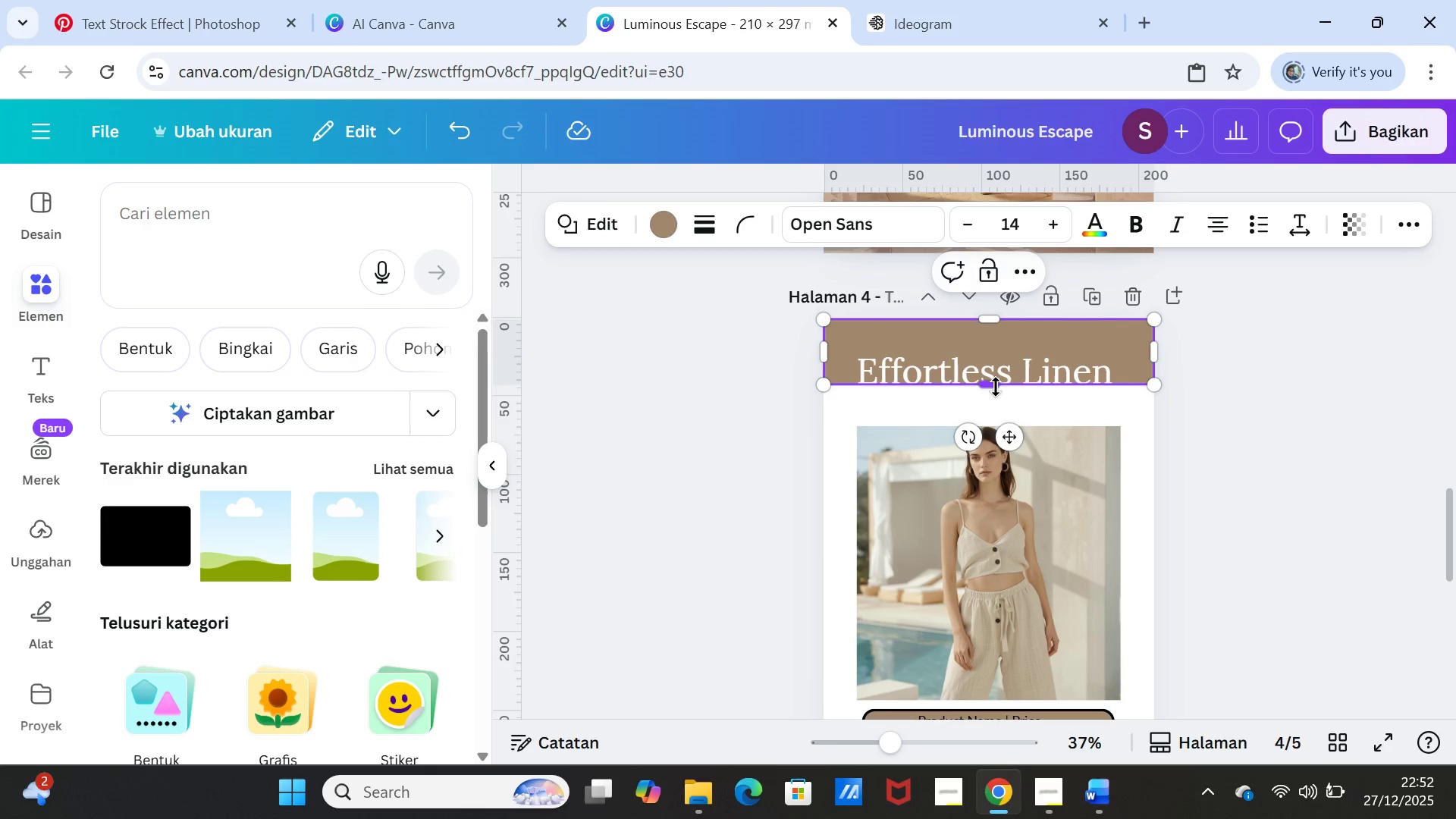 
left_click_drag(start_coordinate=[995, 387], to_coordinate=[994, 425])
 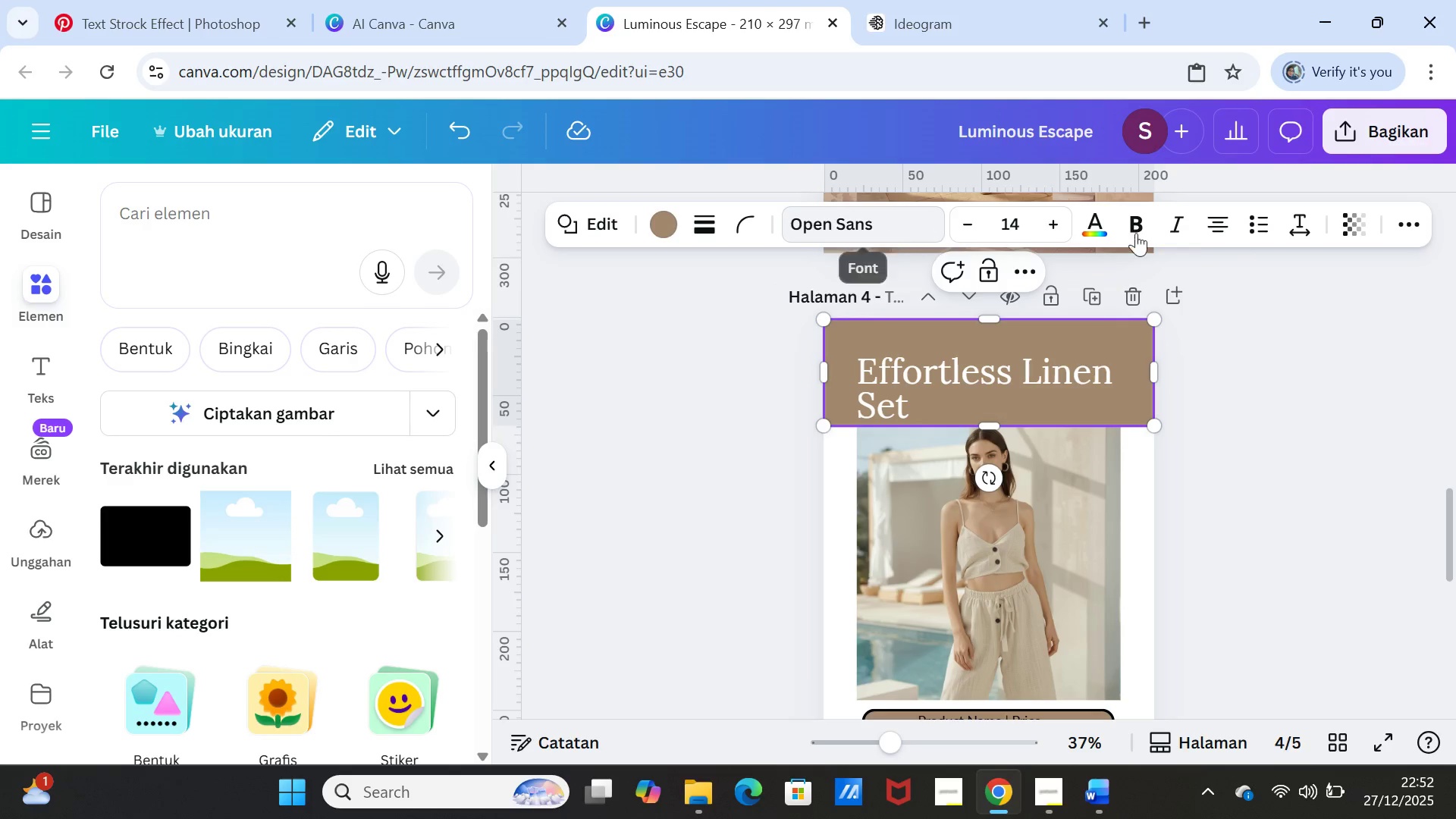 
left_click([1357, 226])
 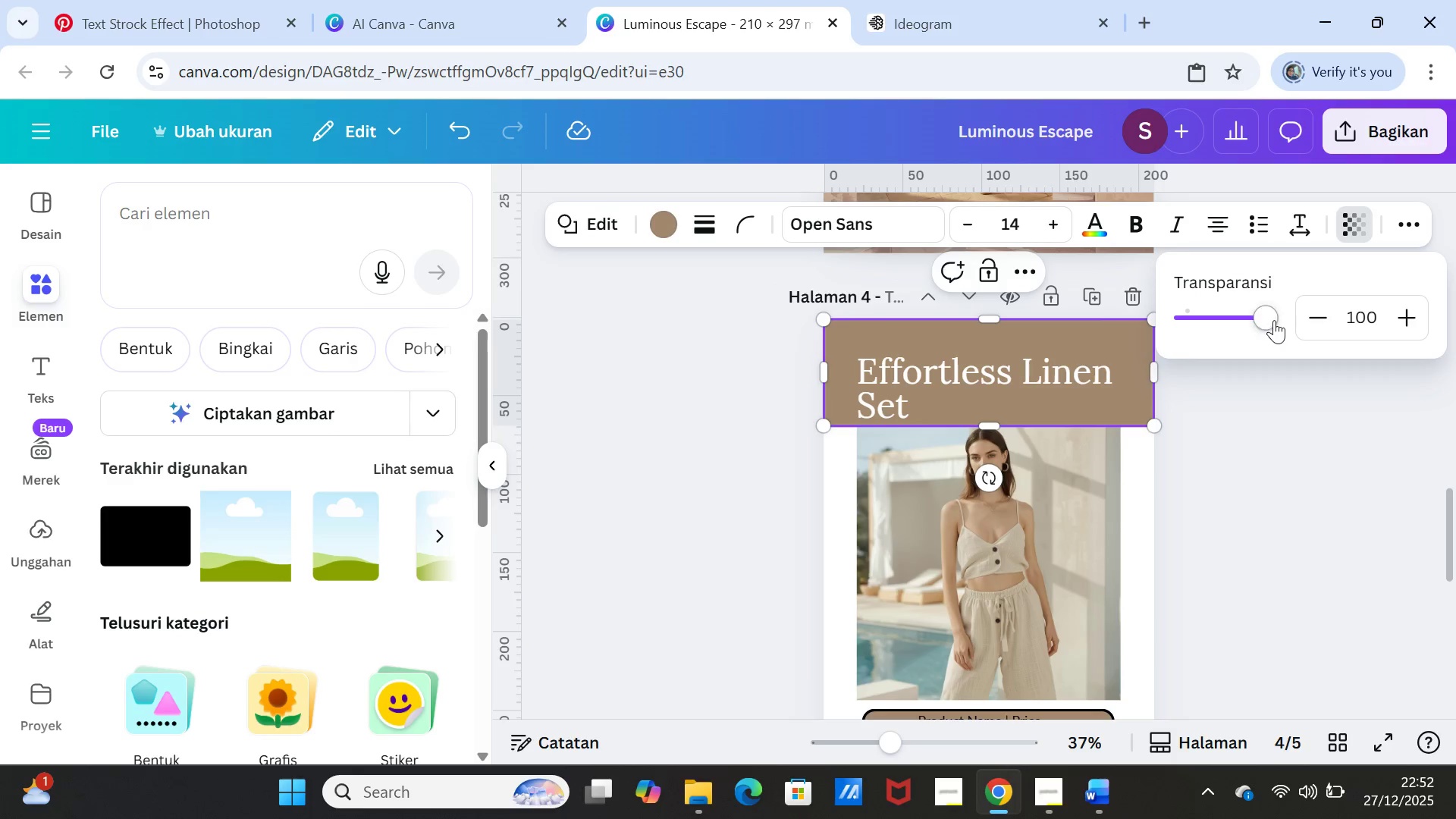 
left_click_drag(start_coordinate=[1270, 318], to_coordinate=[1198, 313])
 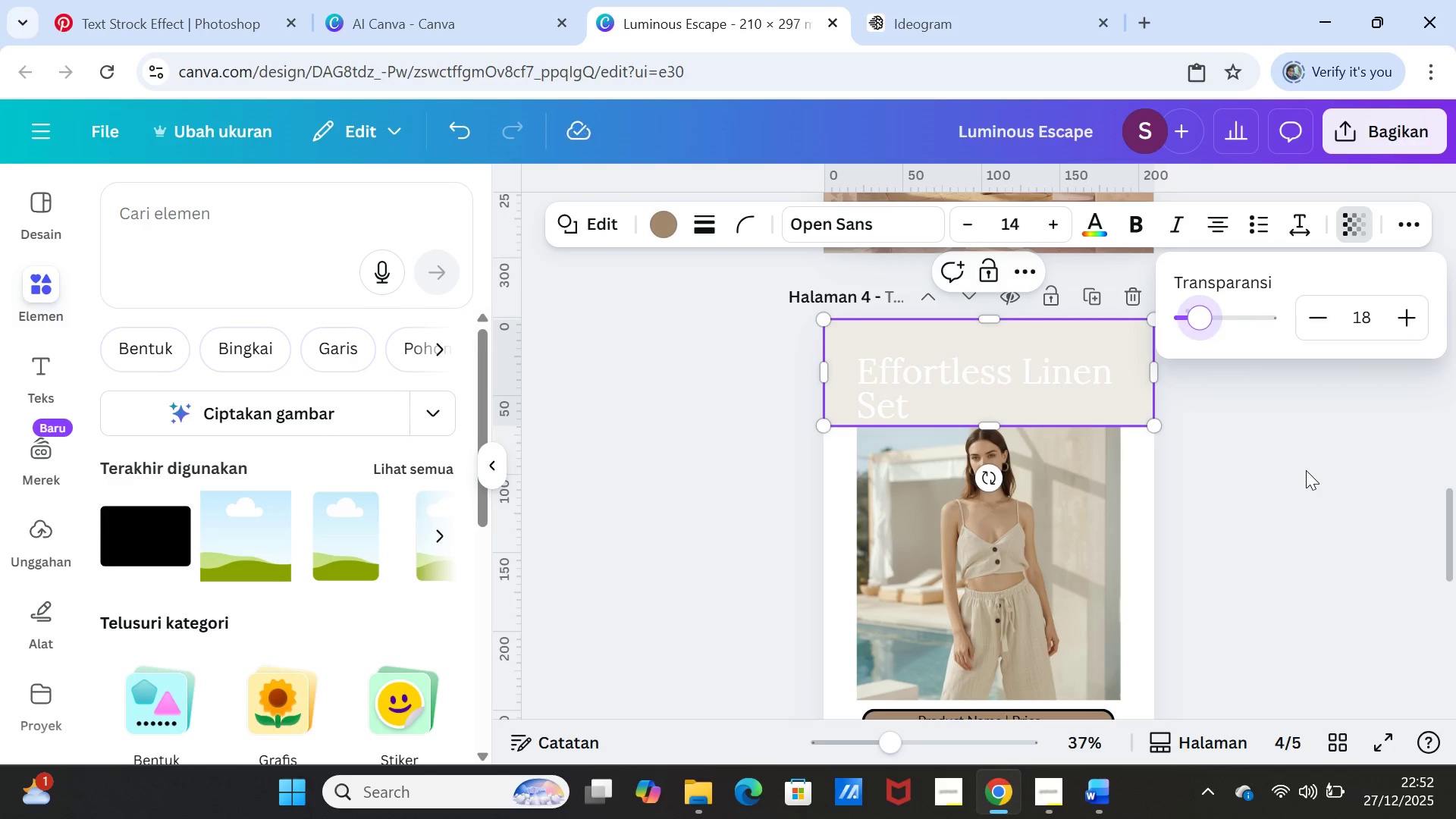 
left_click([1306, 470])
 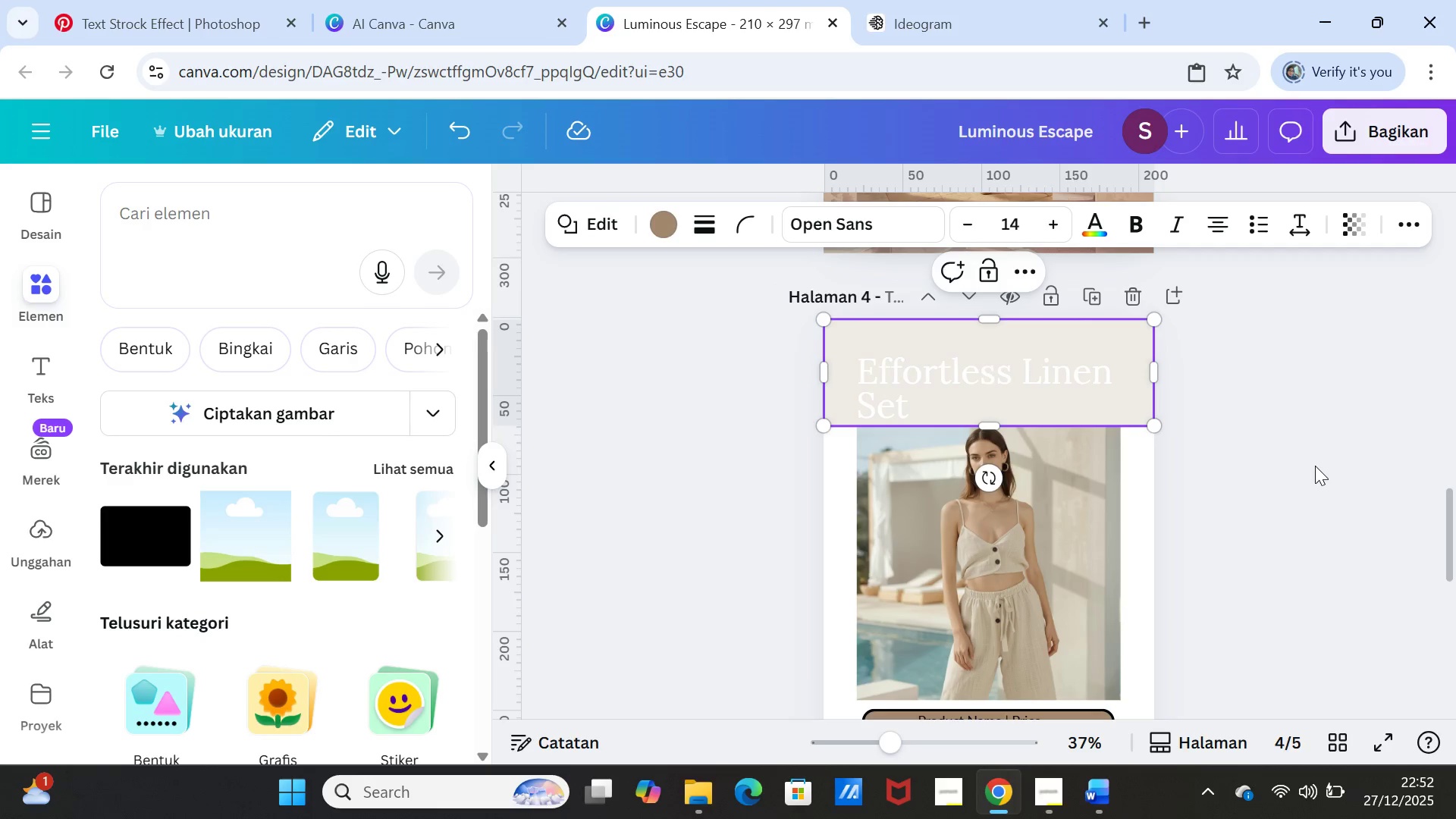 
left_click([1315, 466])
 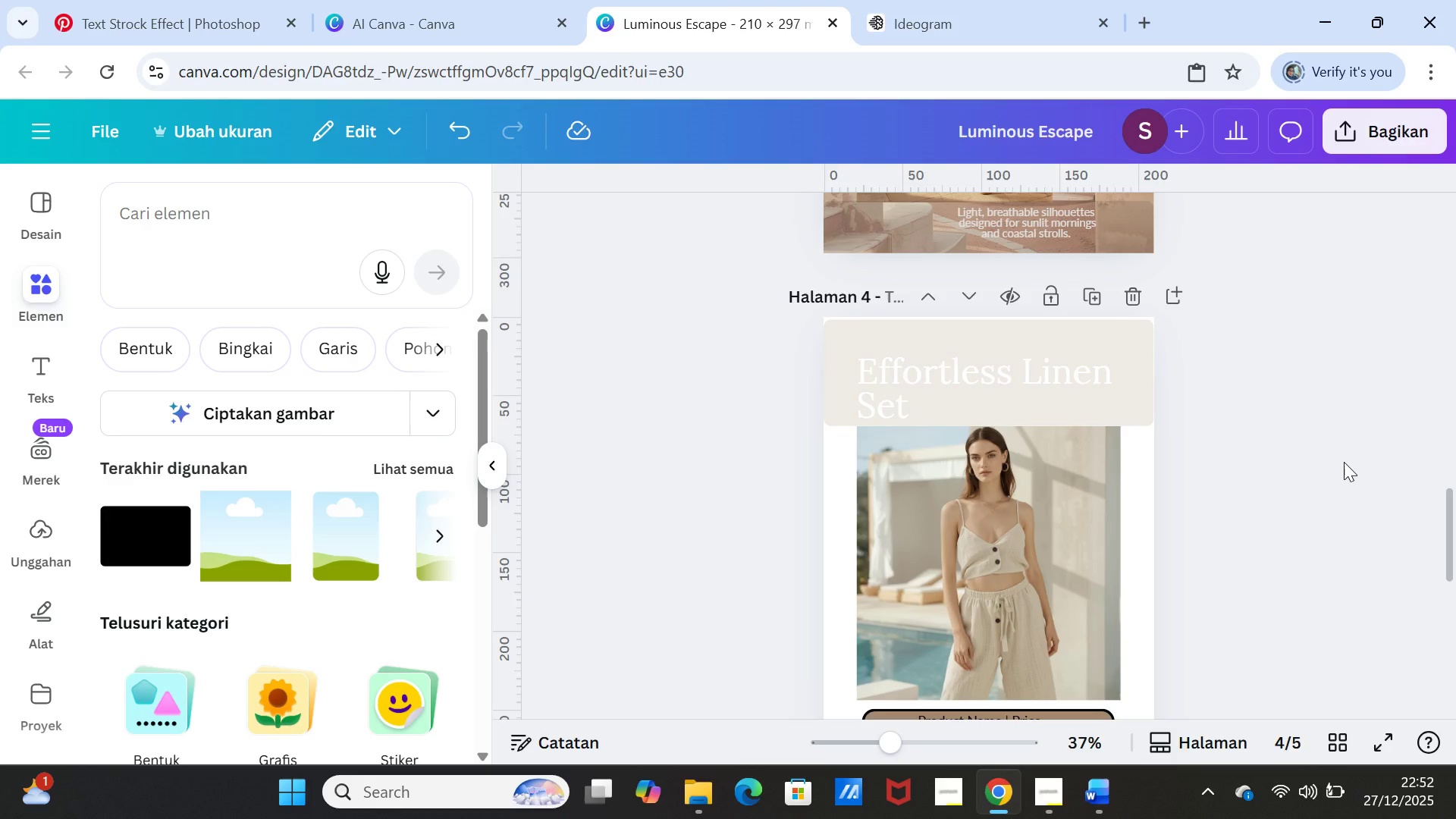 
scroll: coordinate [1344, 462], scroll_direction: down, amount: 1.0
 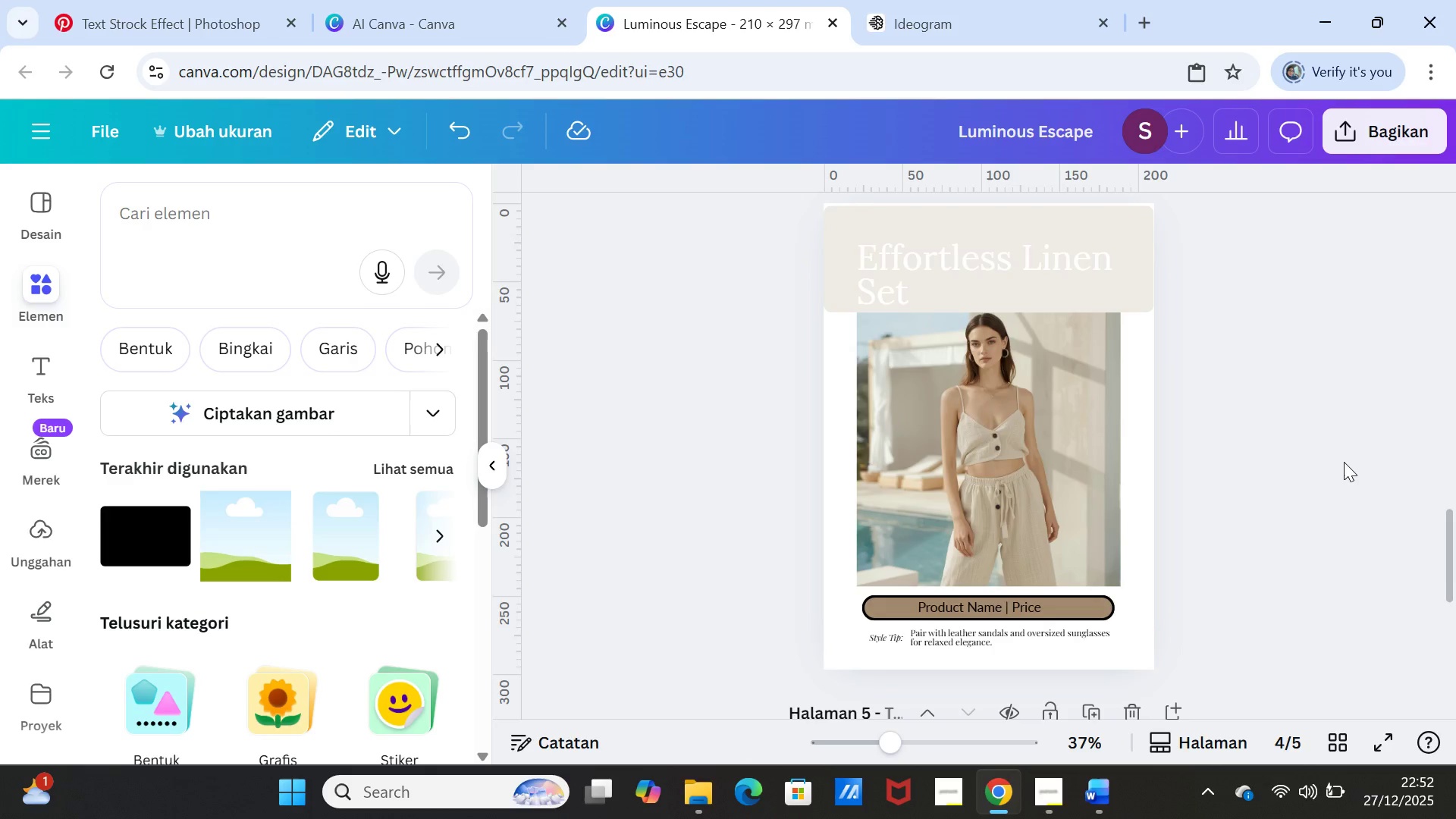 
scroll: coordinate [1344, 462], scroll_direction: up, amount: 1.0
 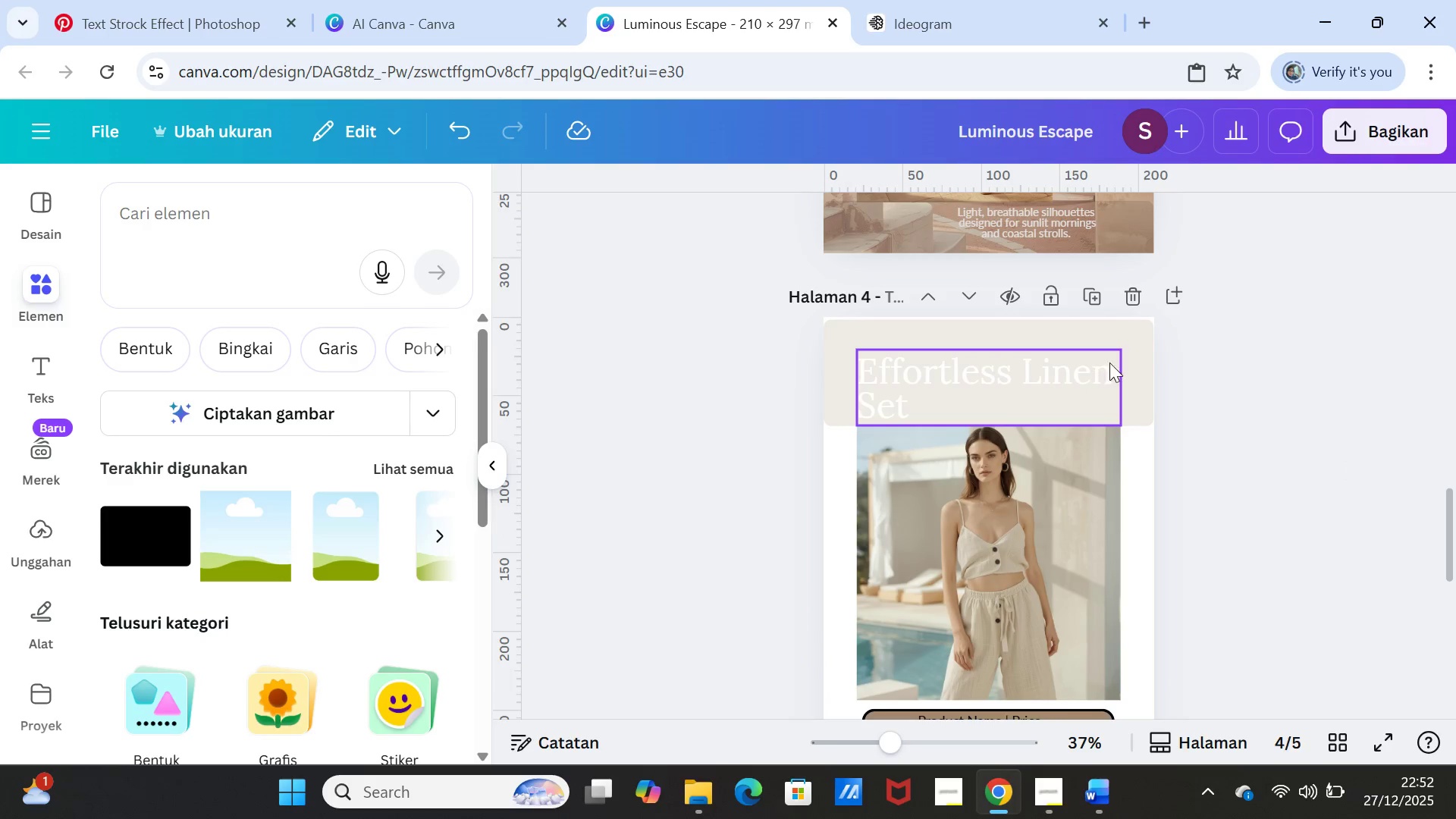 
left_click([1125, 353])
 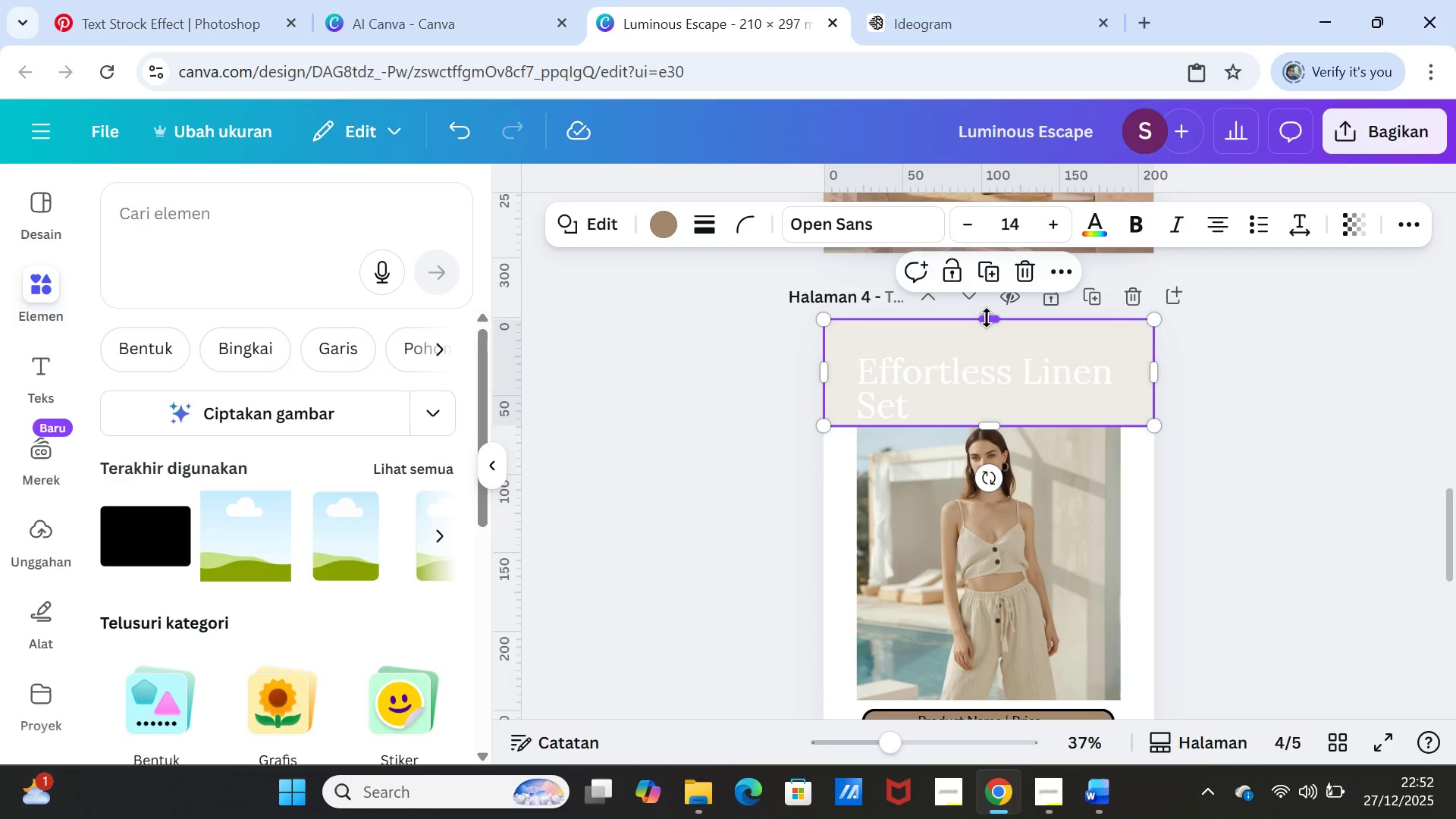 
left_click_drag(start_coordinate=[987, 318], to_coordinate=[987, 311])
 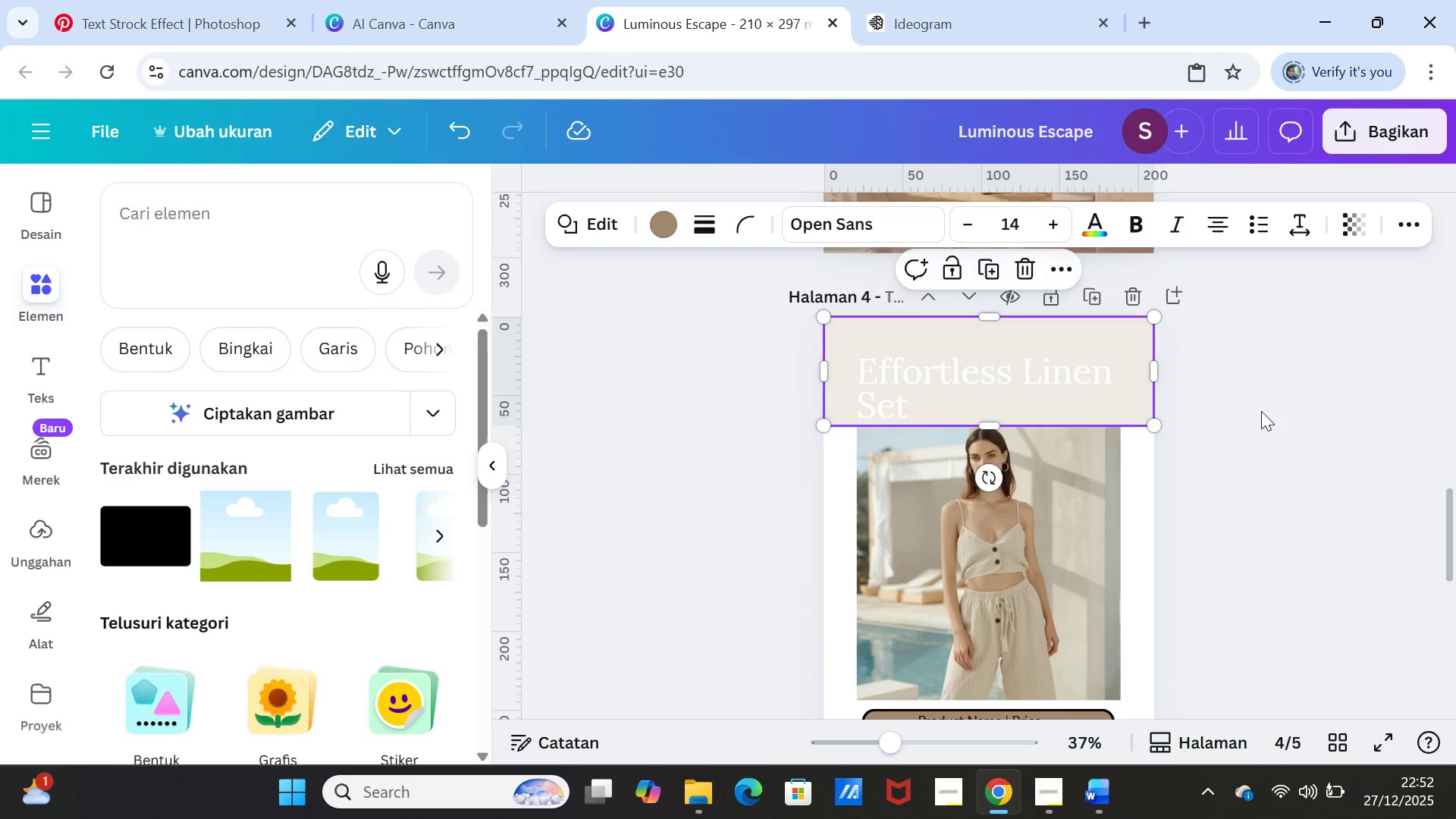 
left_click([1261, 411])
 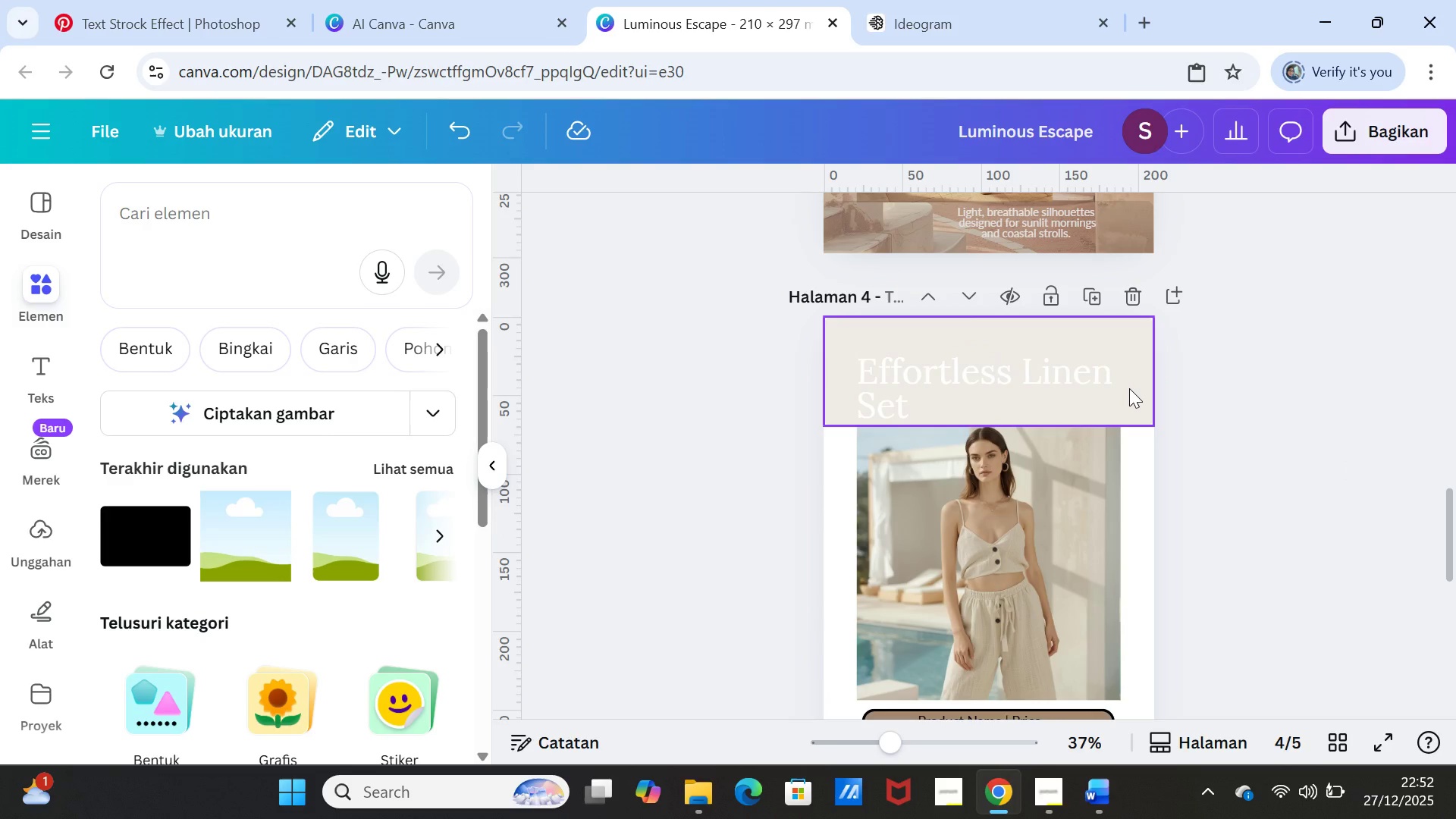 
left_click([1129, 388])
 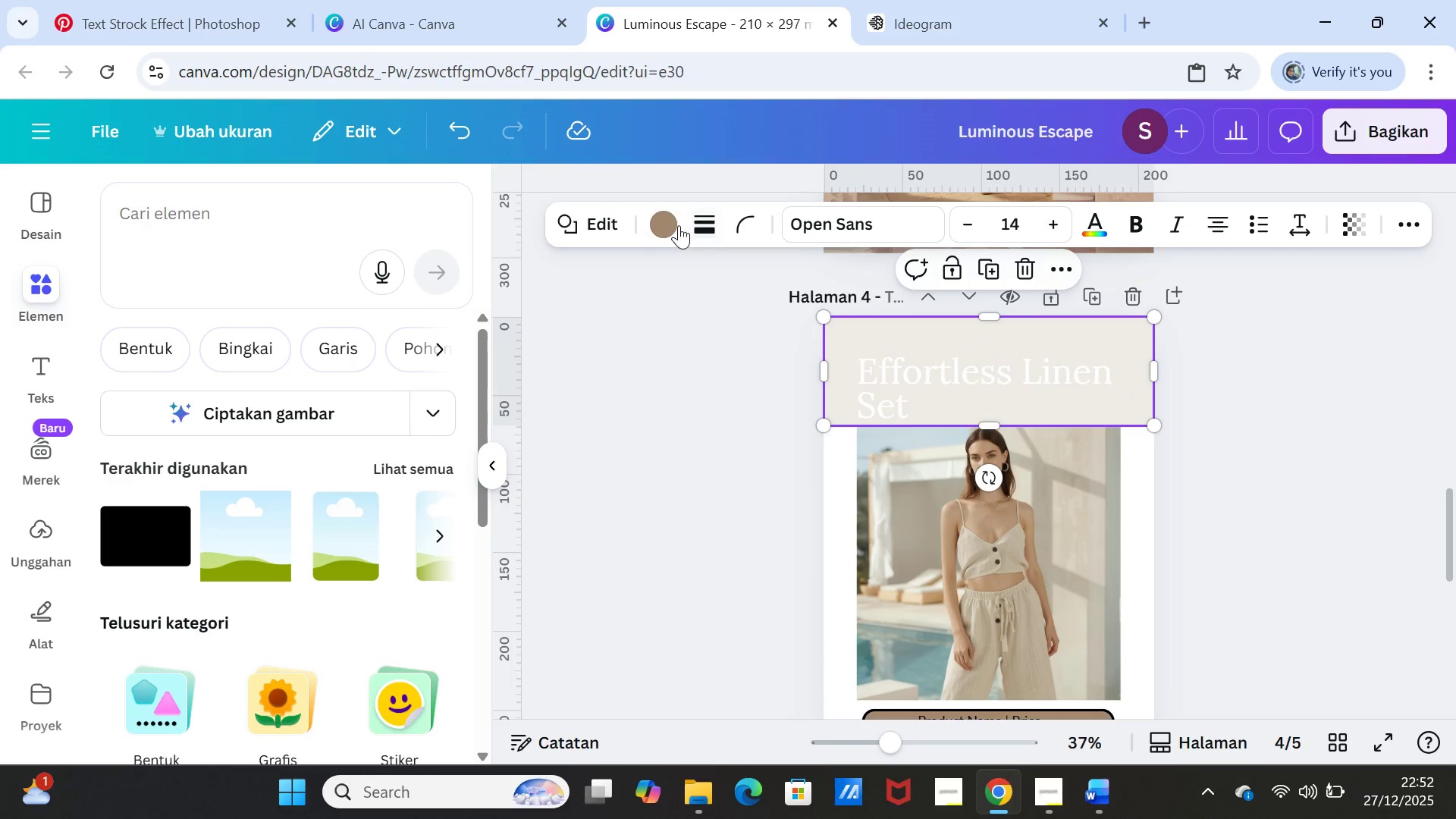 
left_click([673, 221])
 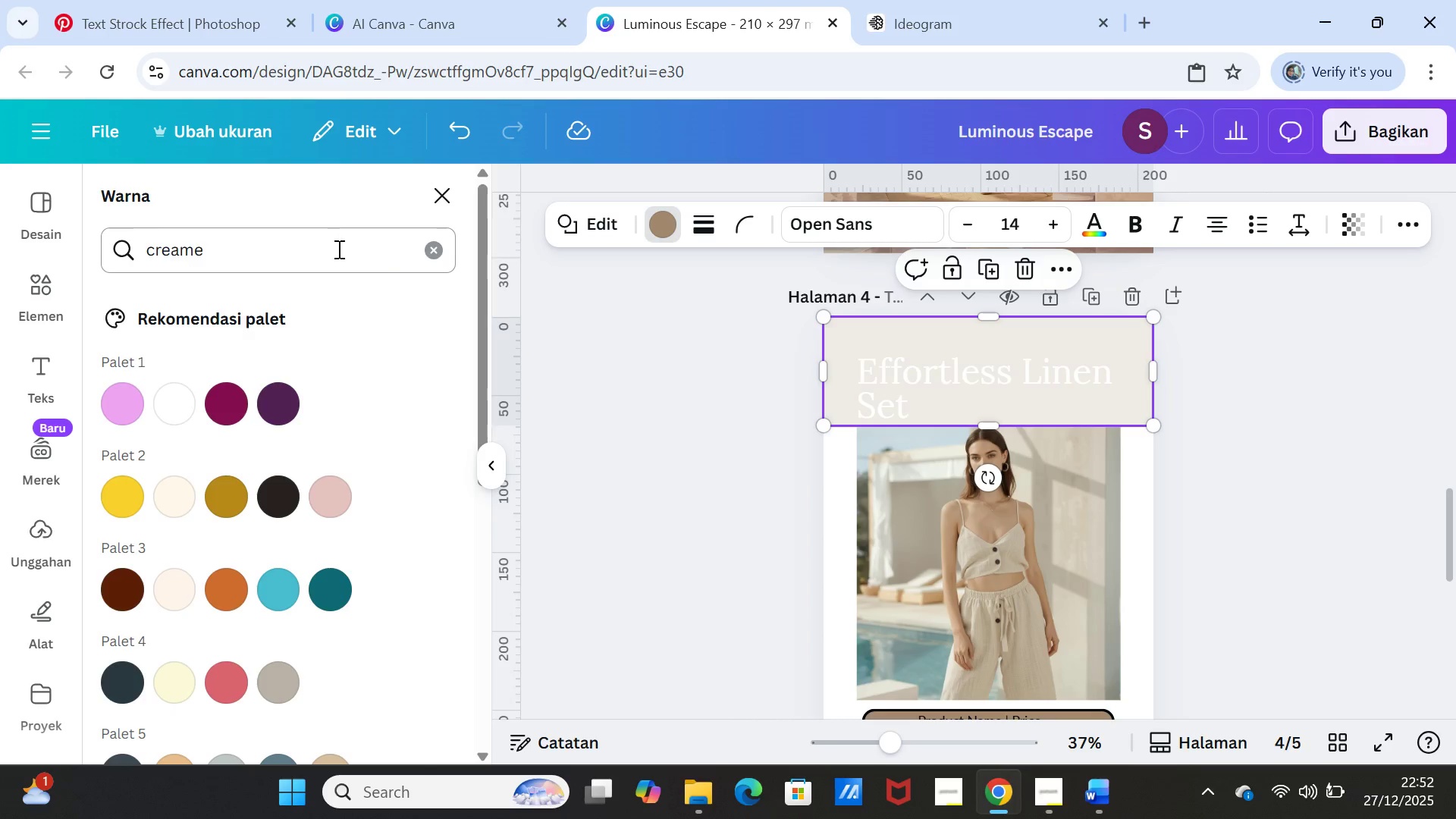 
left_click([441, 250])
 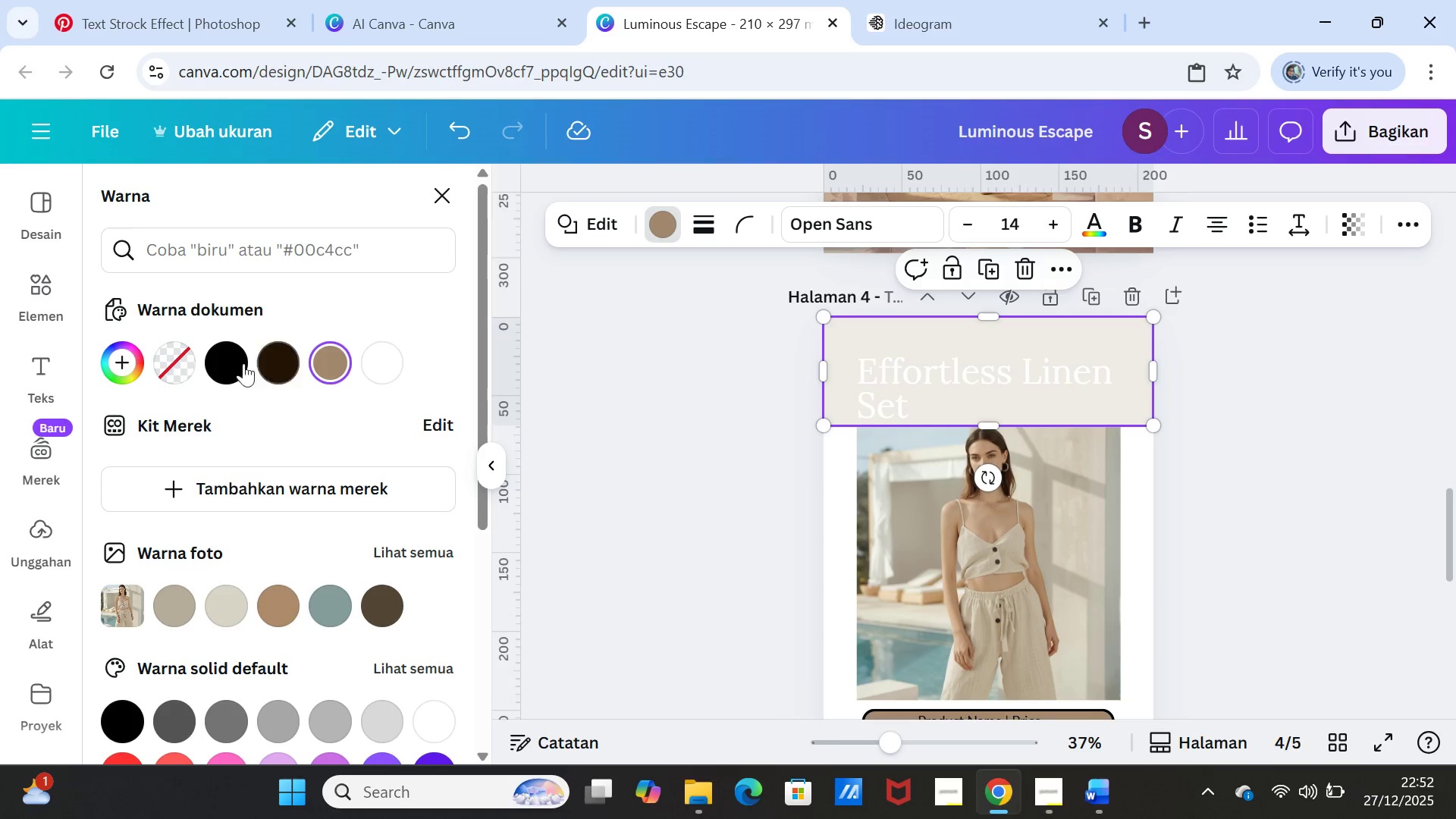 
left_click([233, 362])
 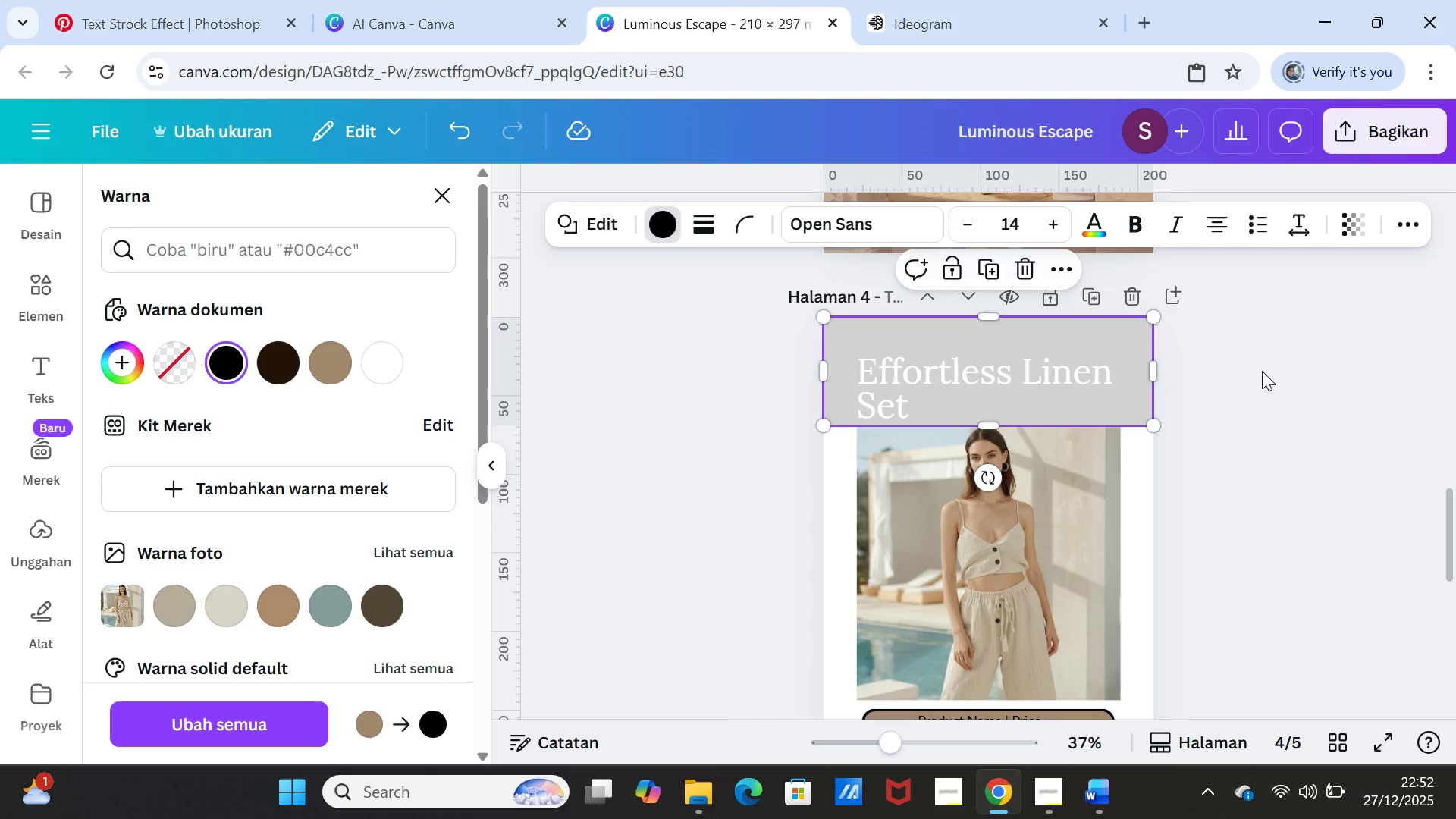 
left_click([1262, 371])
 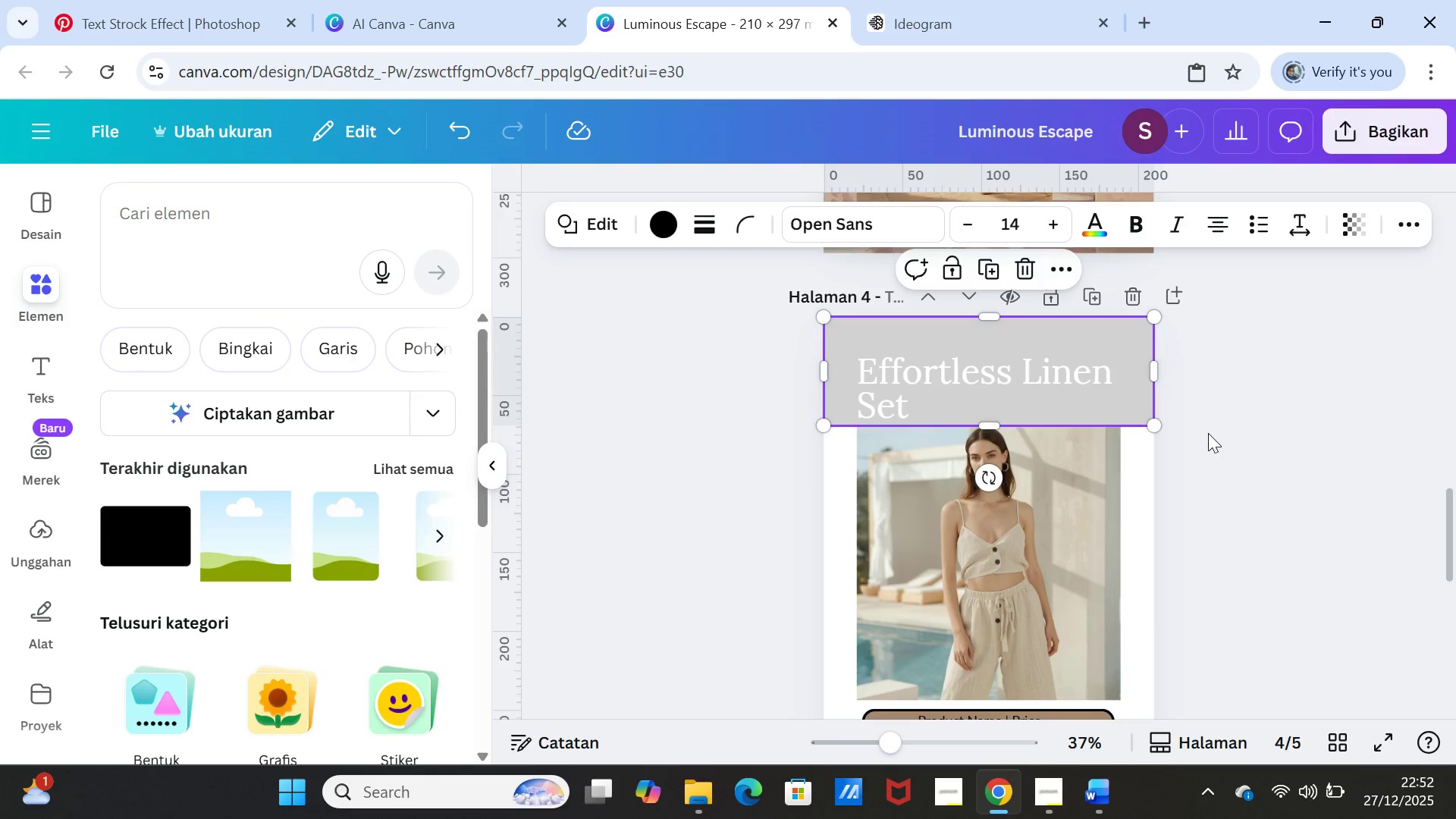 
left_click([1208, 433])
 